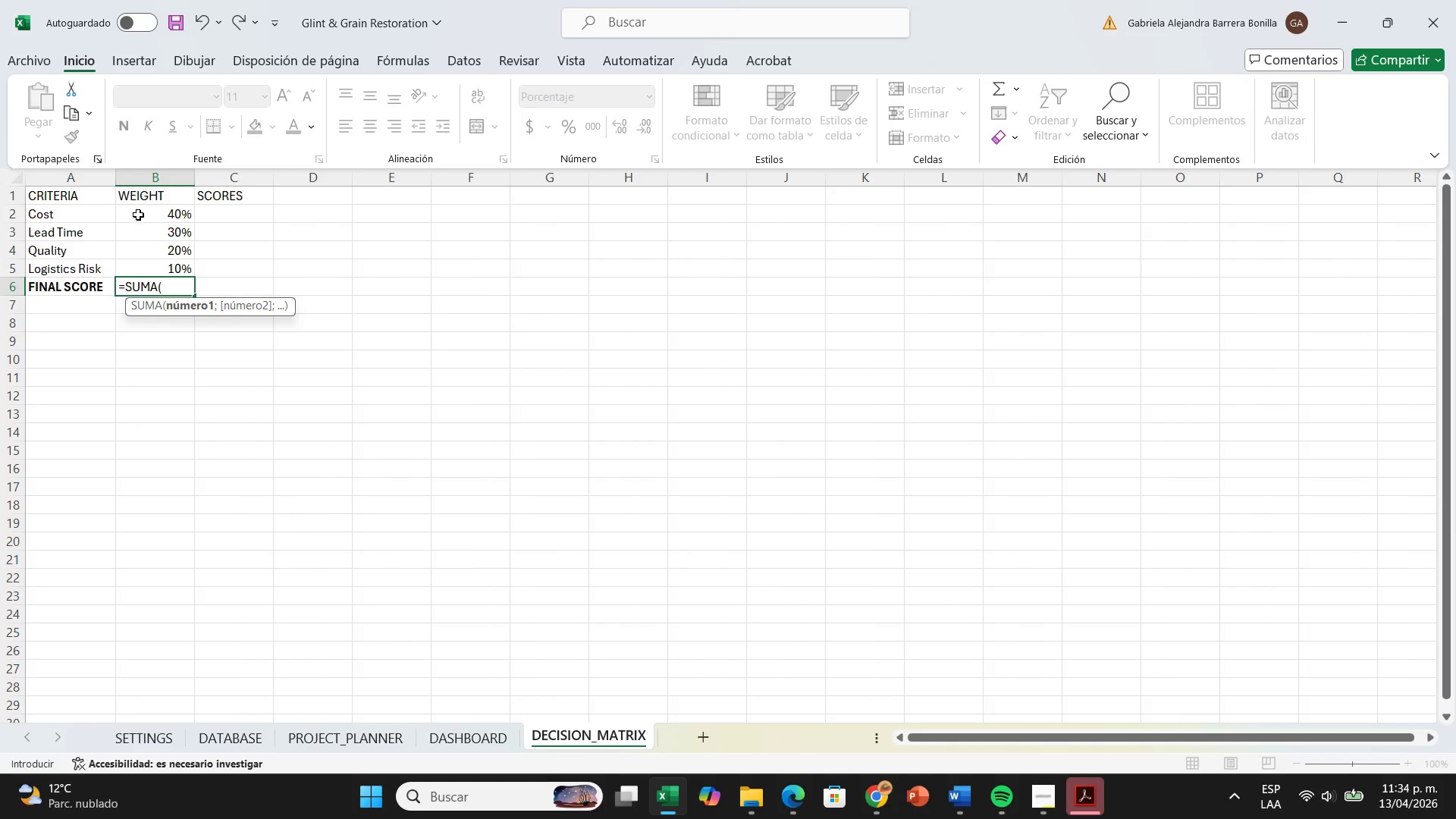 
left_click_drag(start_coordinate=[138, 213], to_coordinate=[140, 262])
 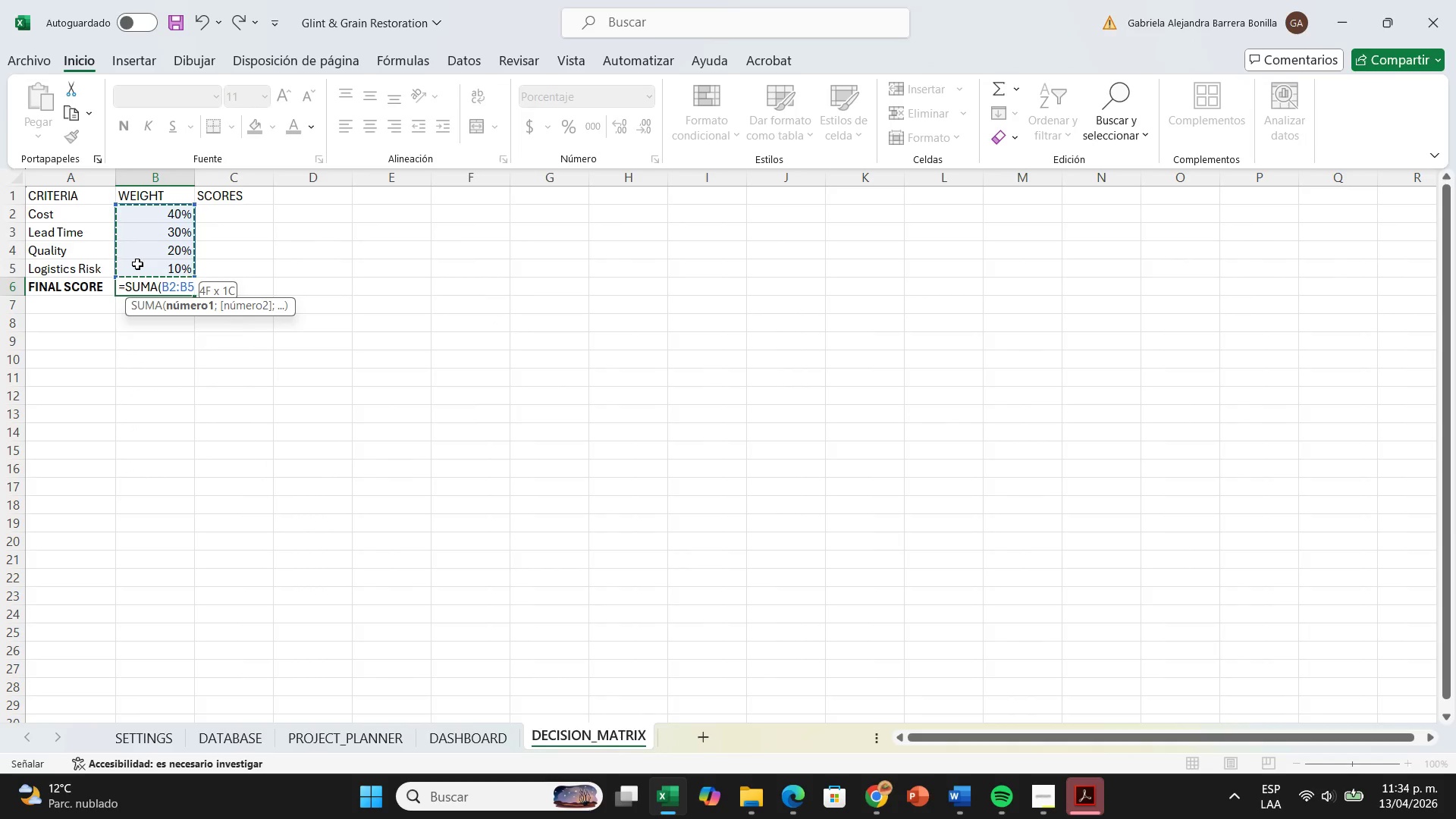 
key(Enter)
 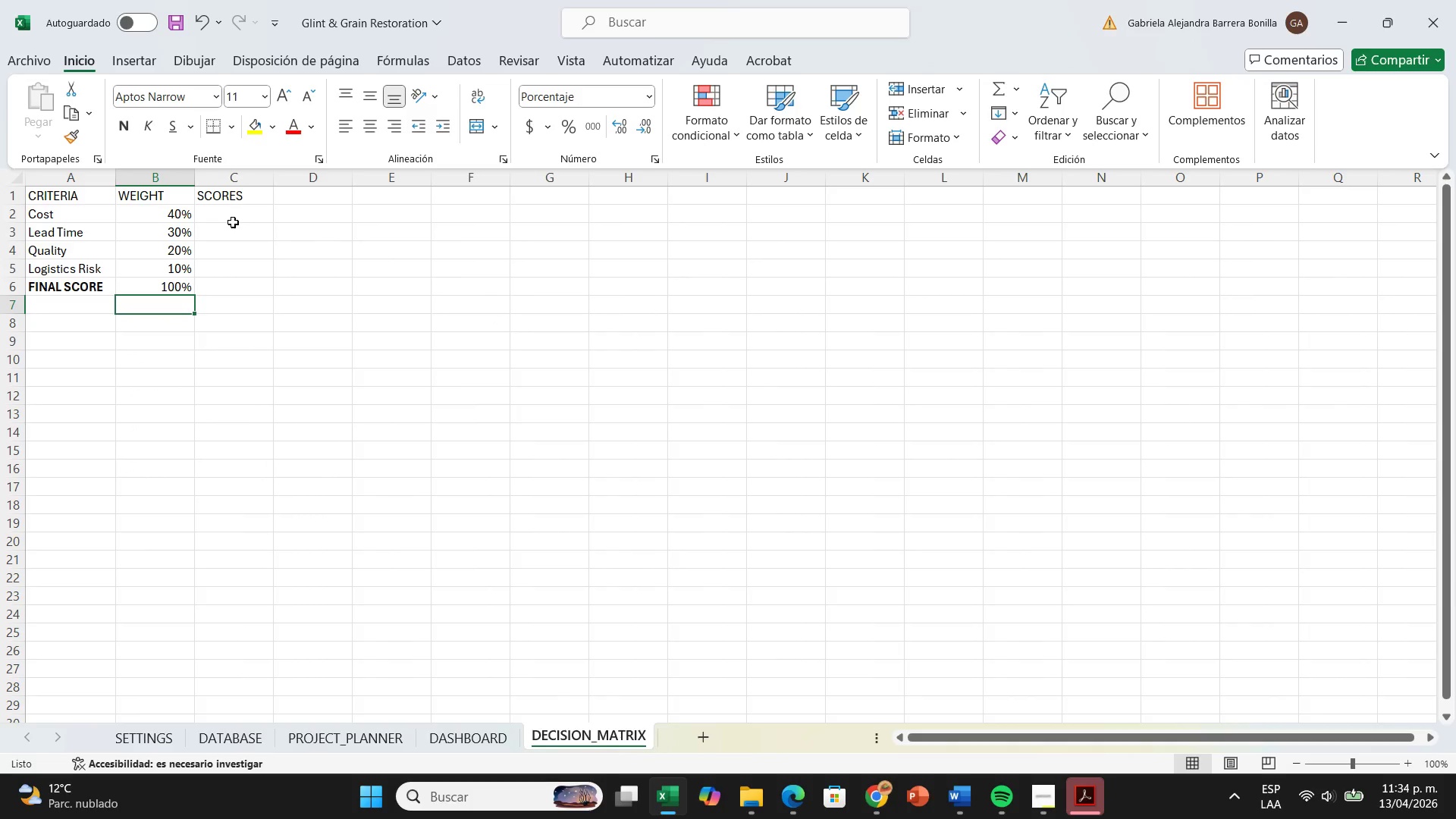 
left_click([233, 221])
 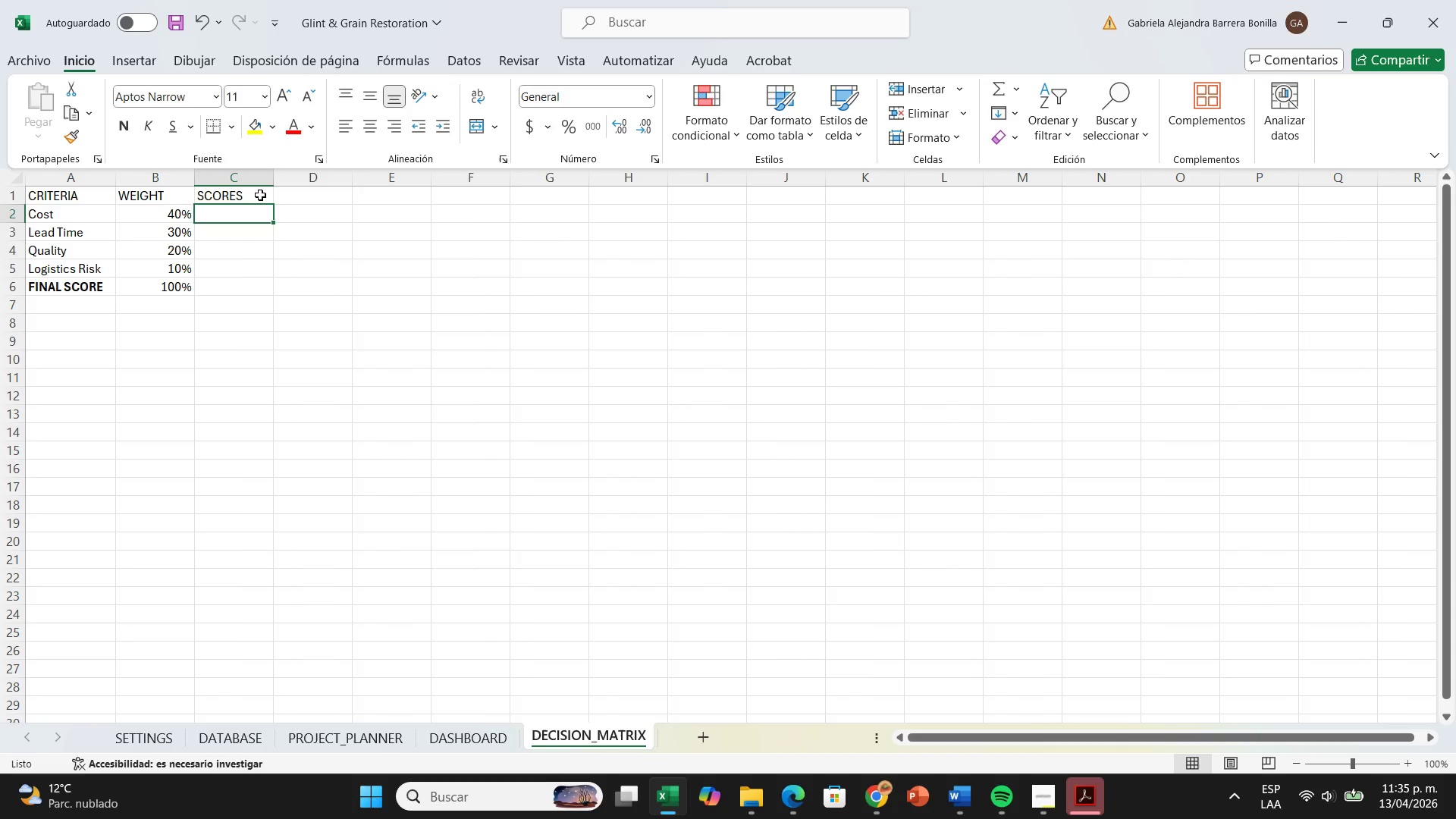 
wait(5.27)
 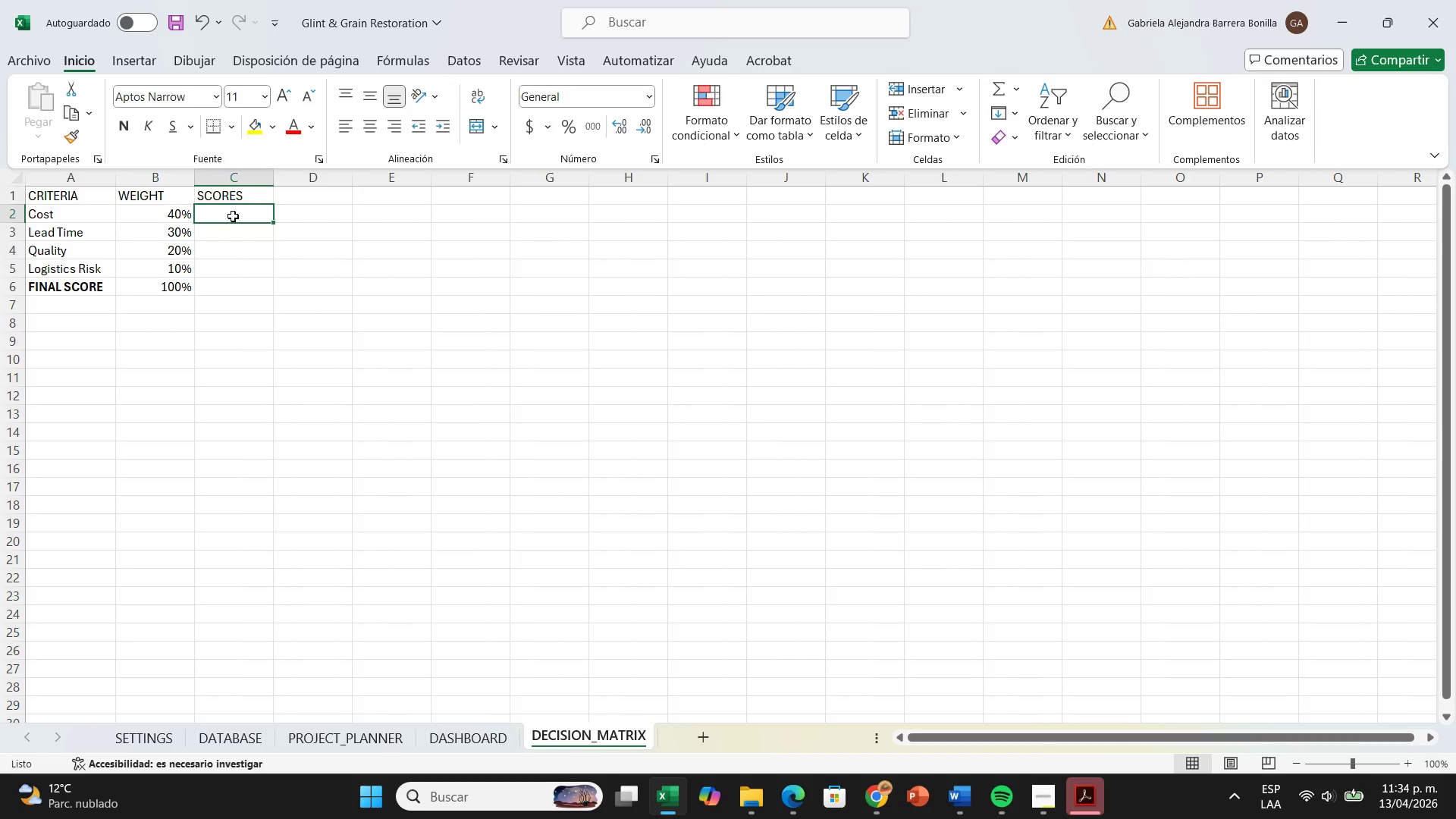 
double_click([260, 195])
 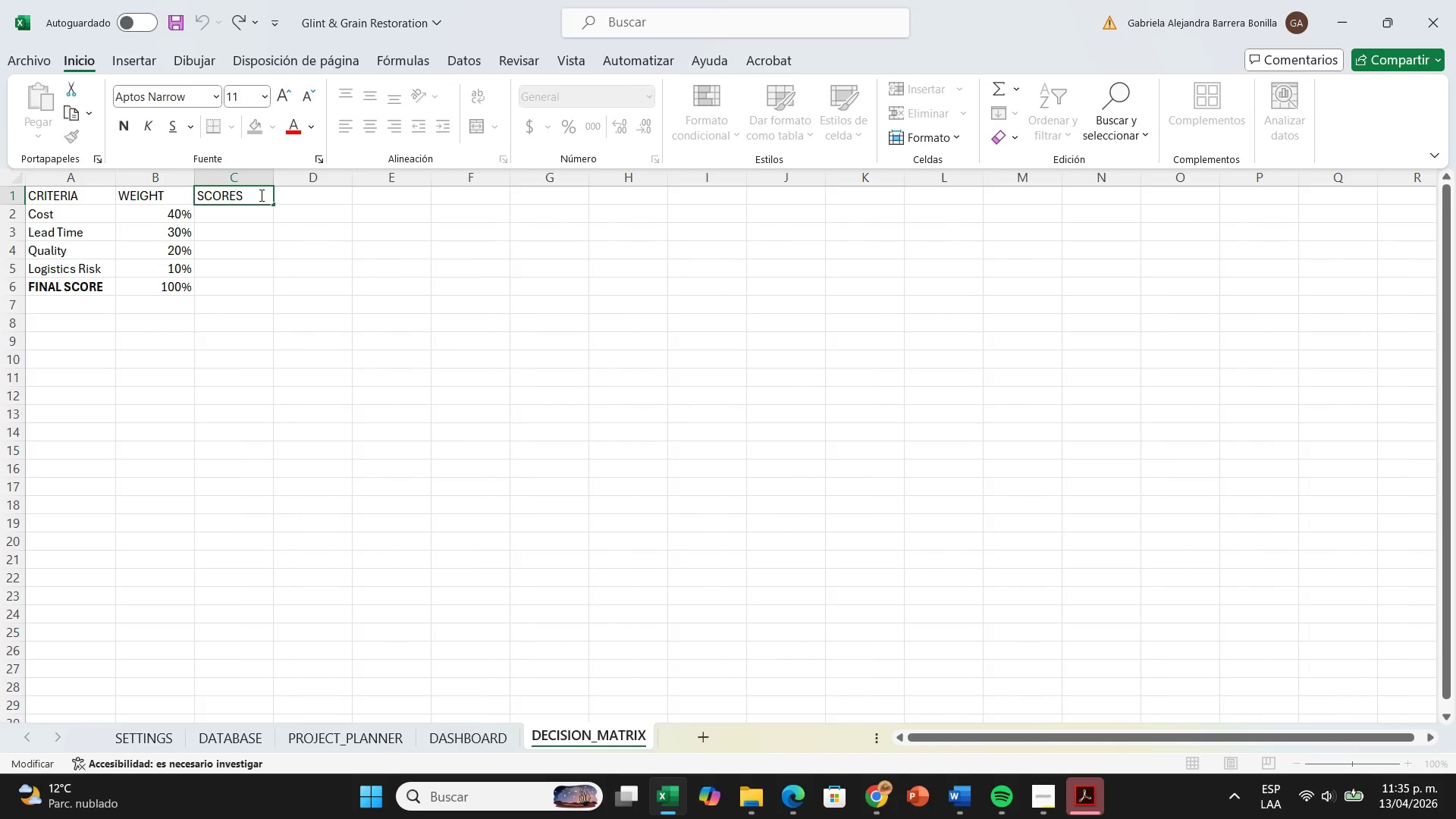 
type( )
key(Backspace)
key(Backspace)
type( )
key(Backspace)
type(natioNATIONAL SCORE)
 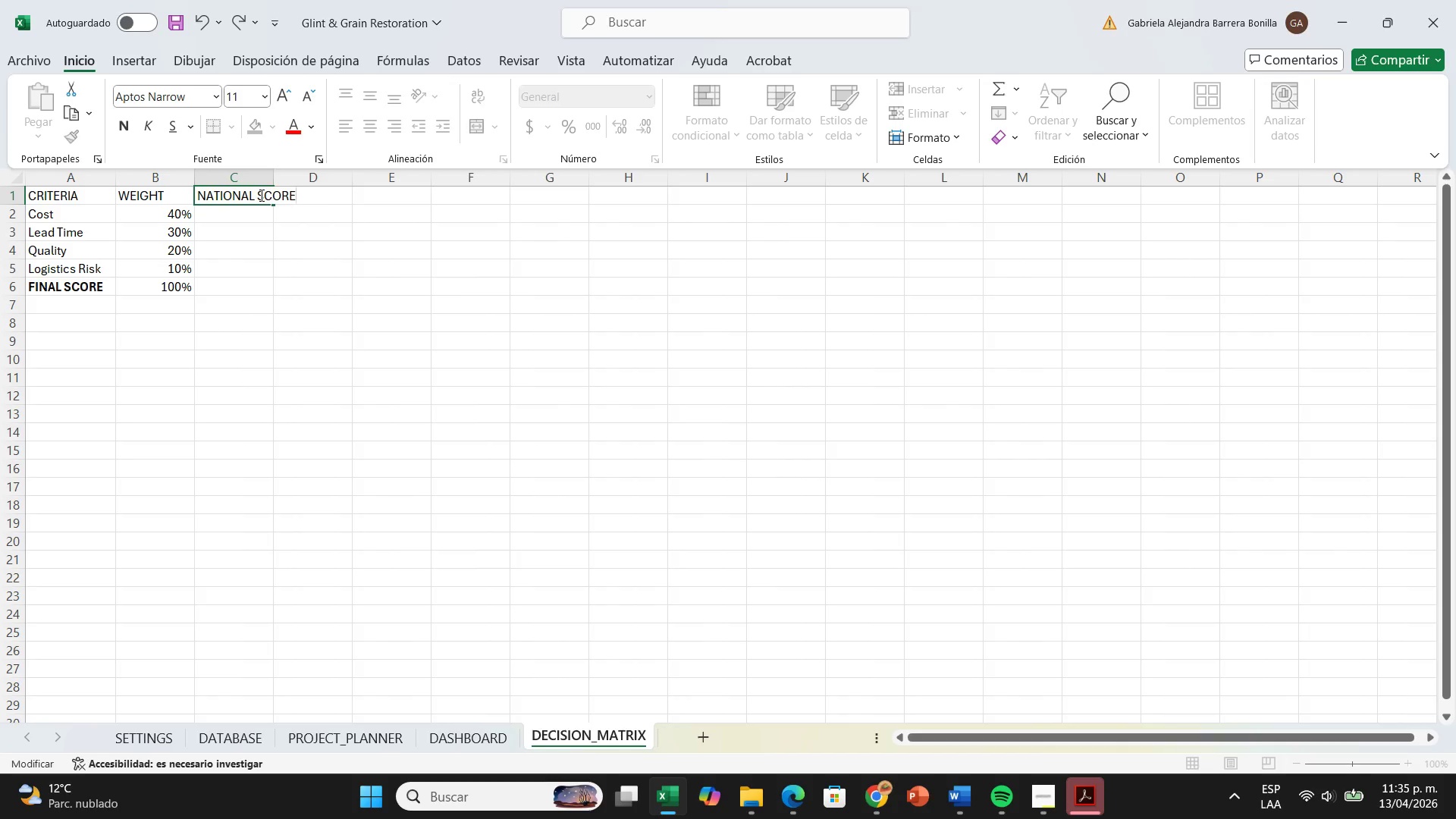 
hold_key(key=Backspace, duration=10.98)
 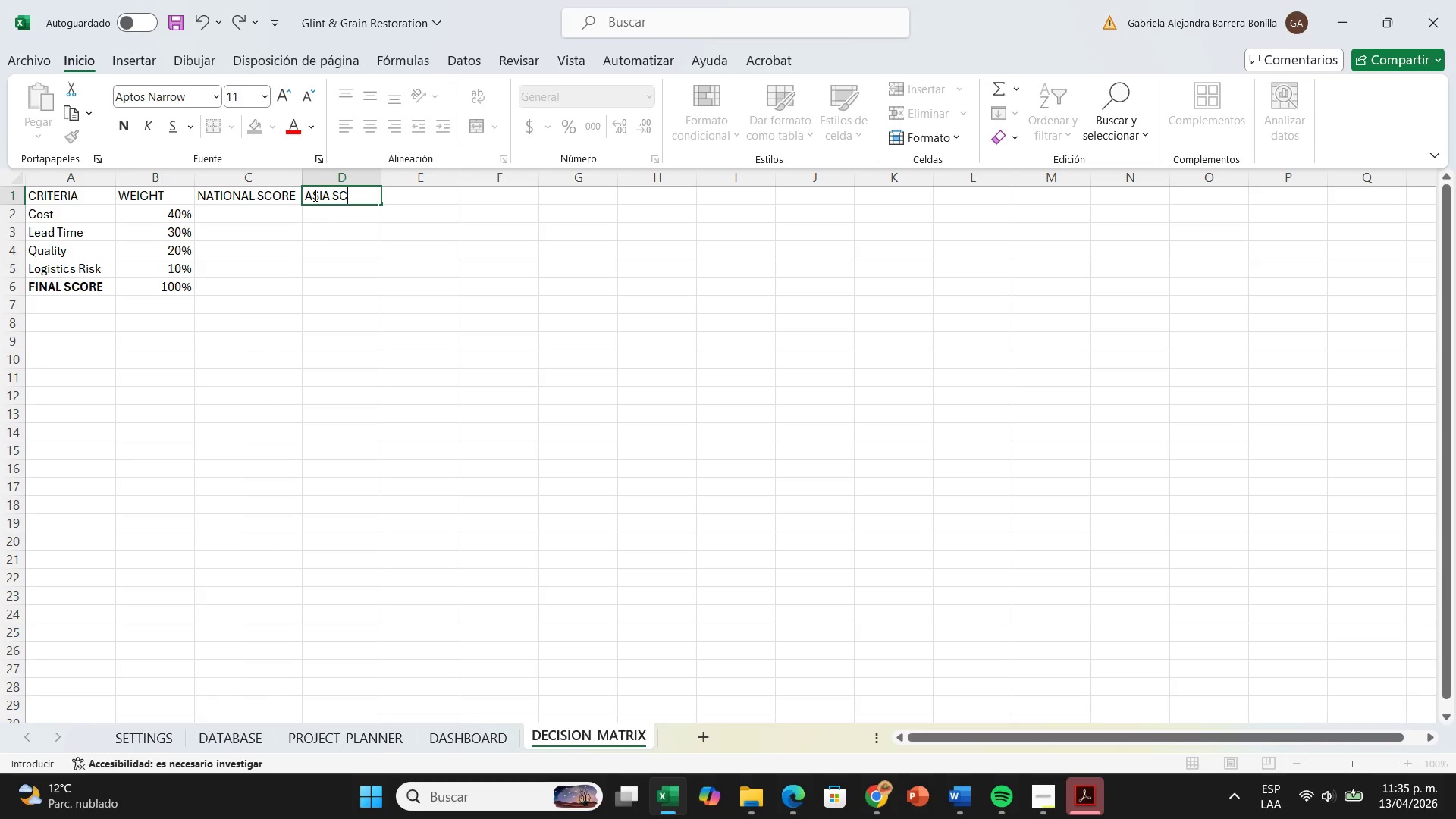 
left_click([369, 234])
 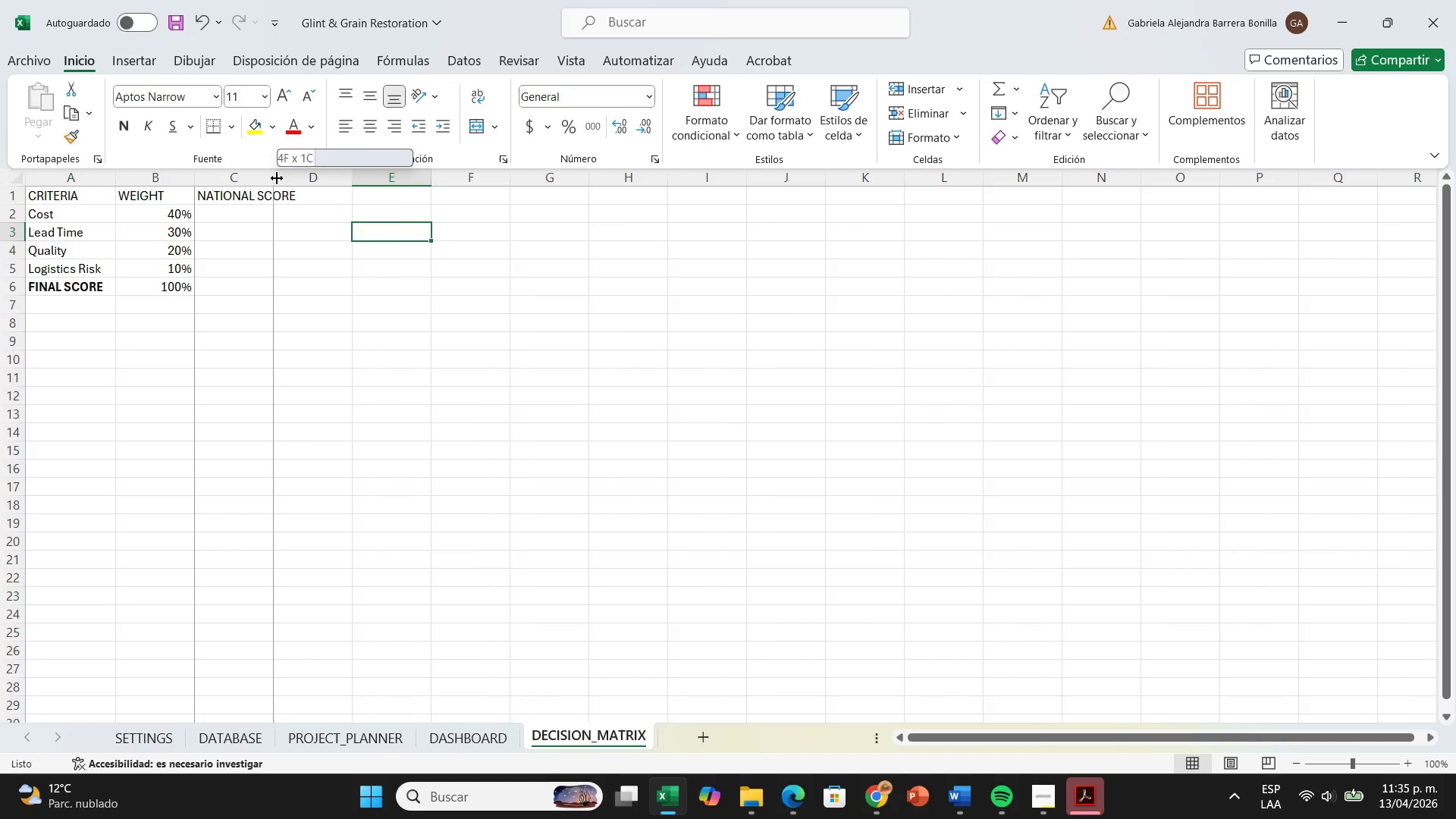 
left_click_drag(start_coordinate=[277, 178], to_coordinate=[306, 186])
 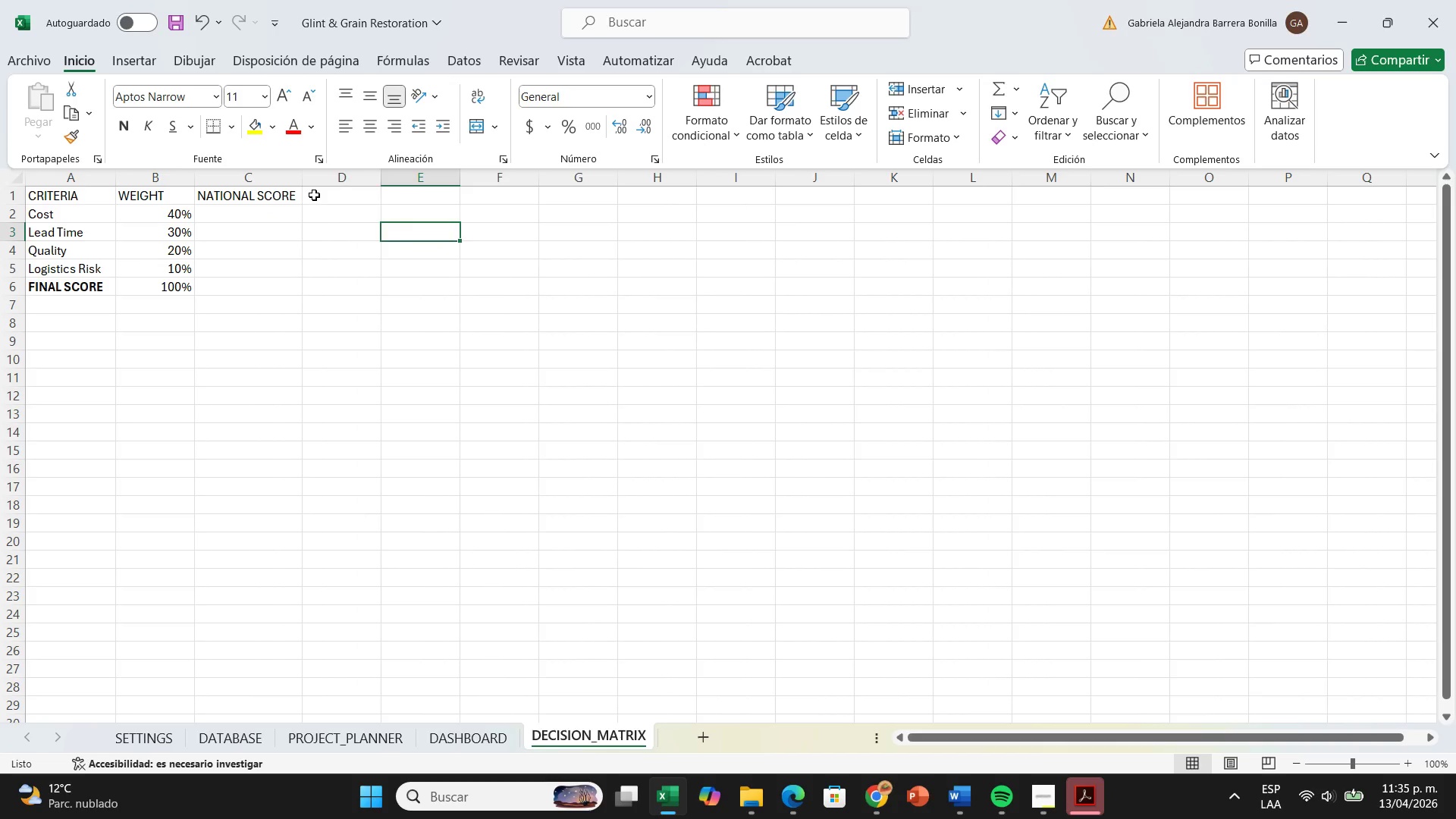 
left_click([314, 195])
 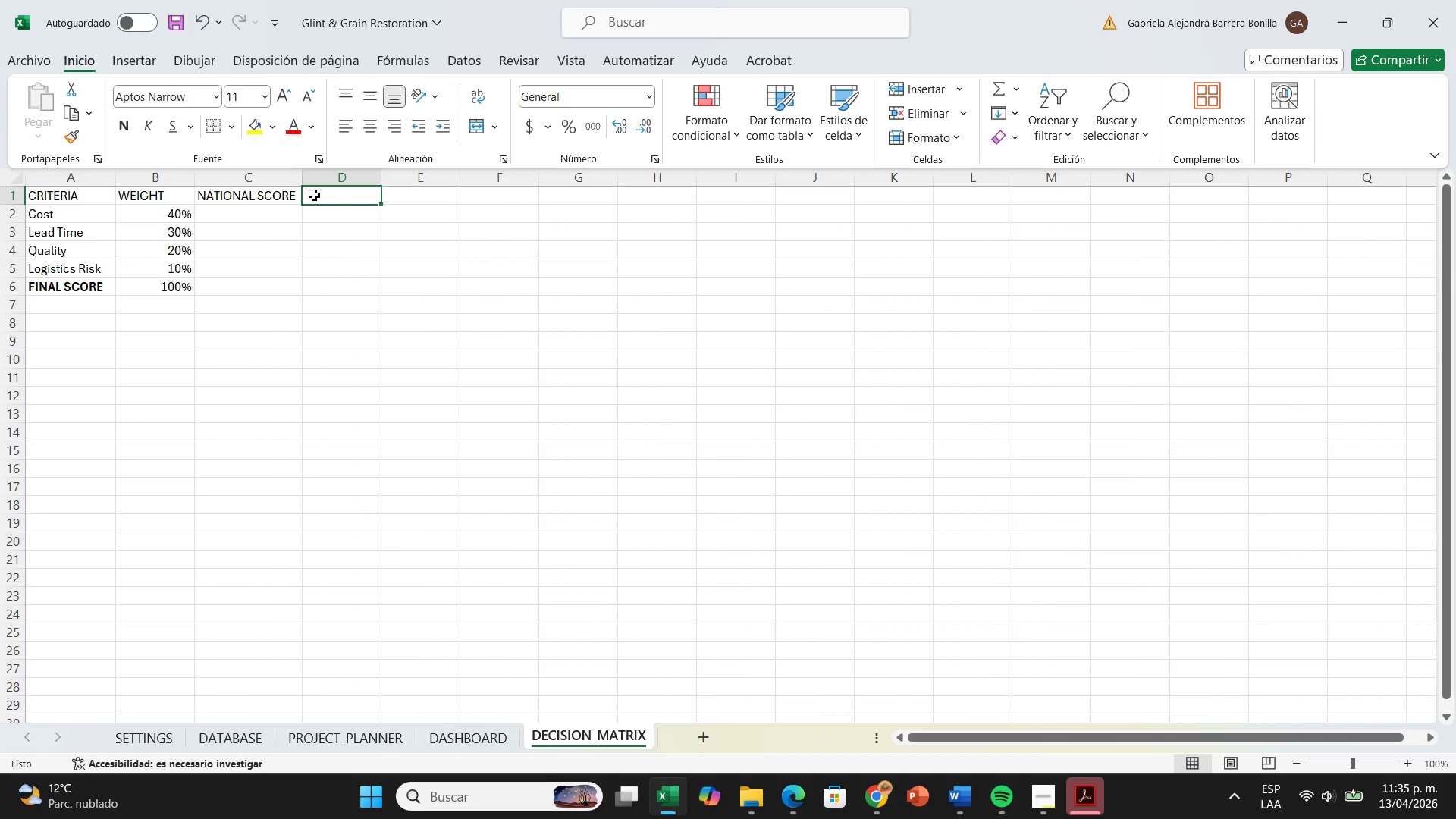 
type(ASIA ESCORE)
 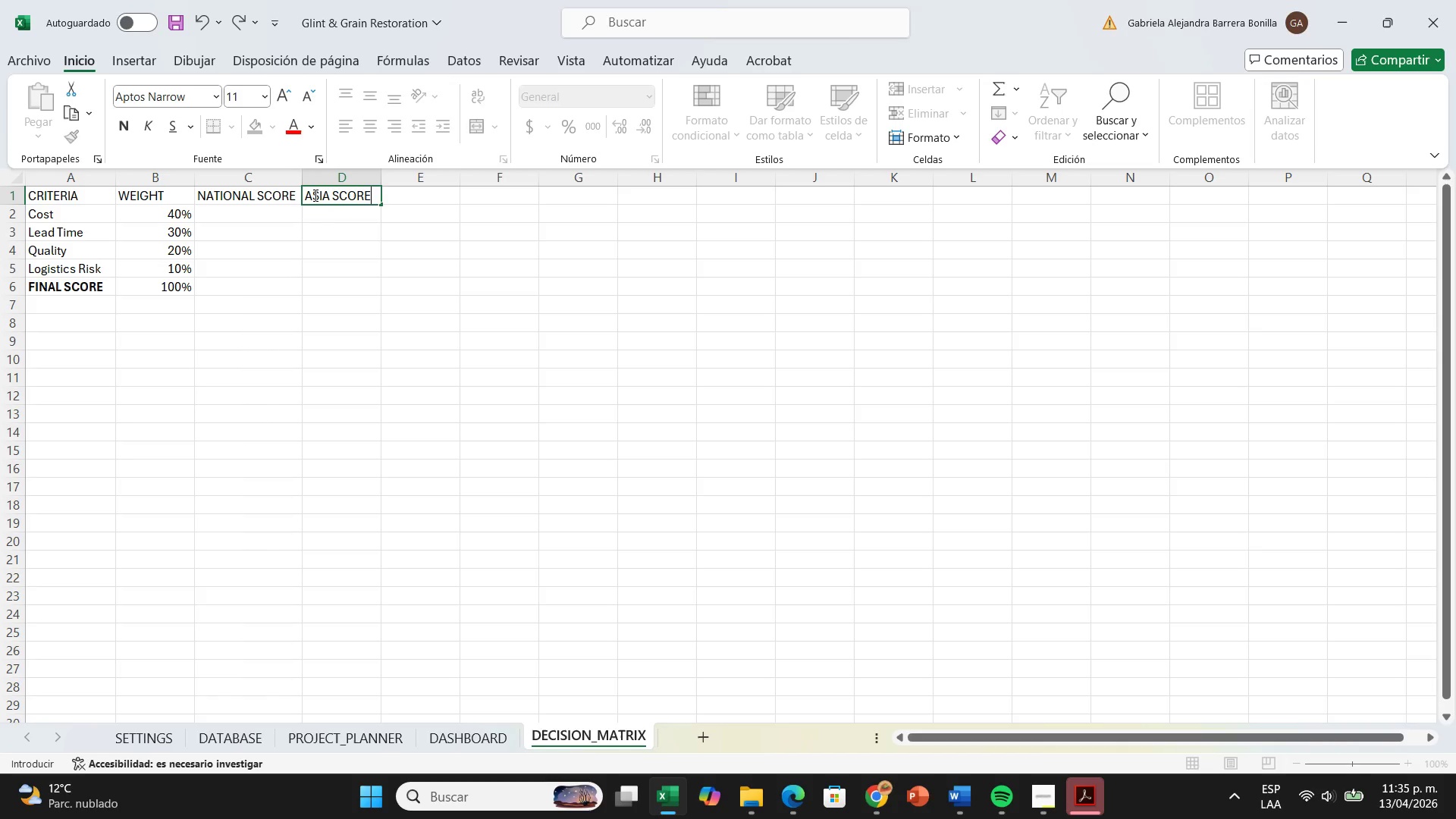 
key(ArrowRight)
 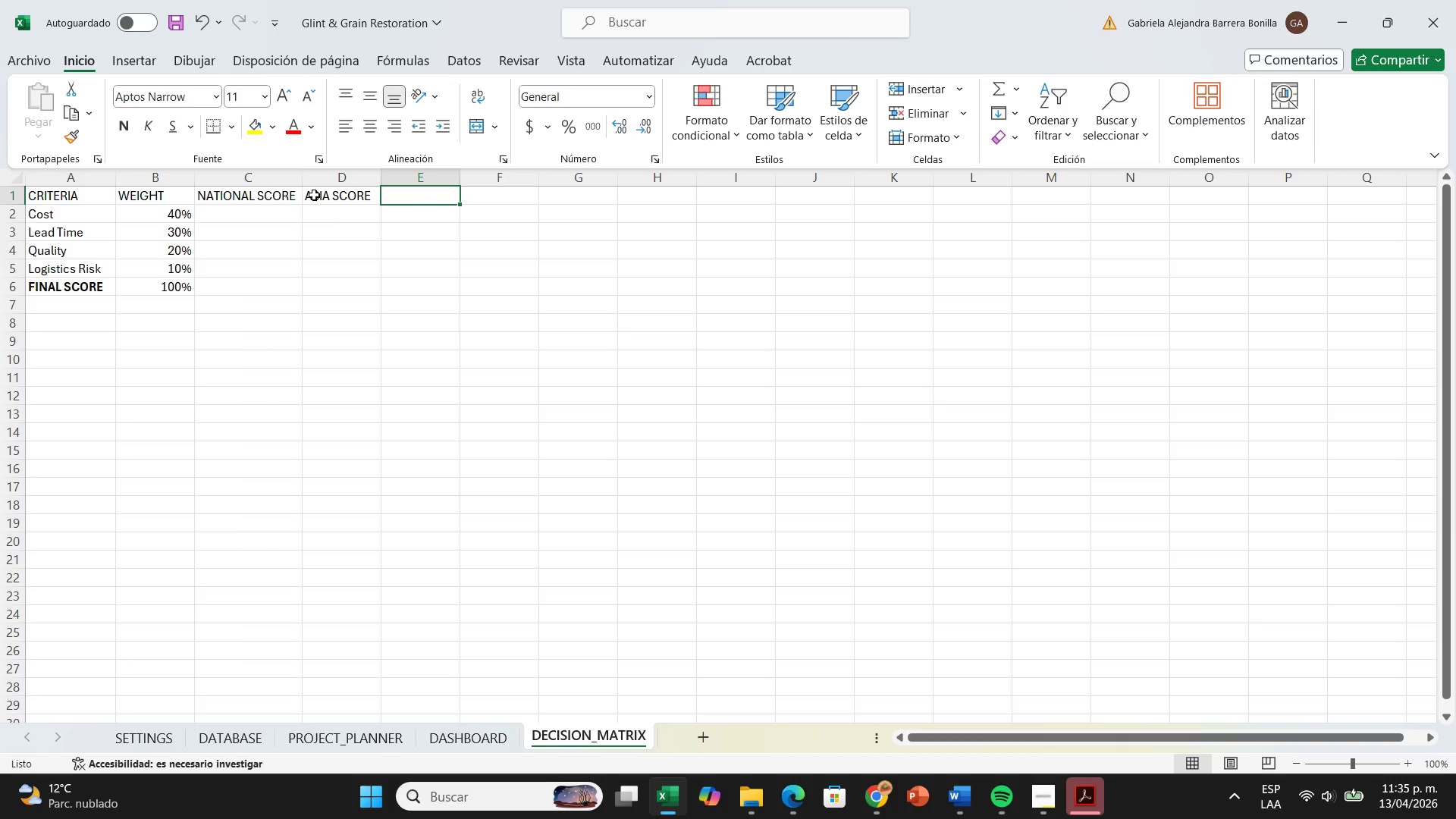 
type(EUROPE SCORE)
 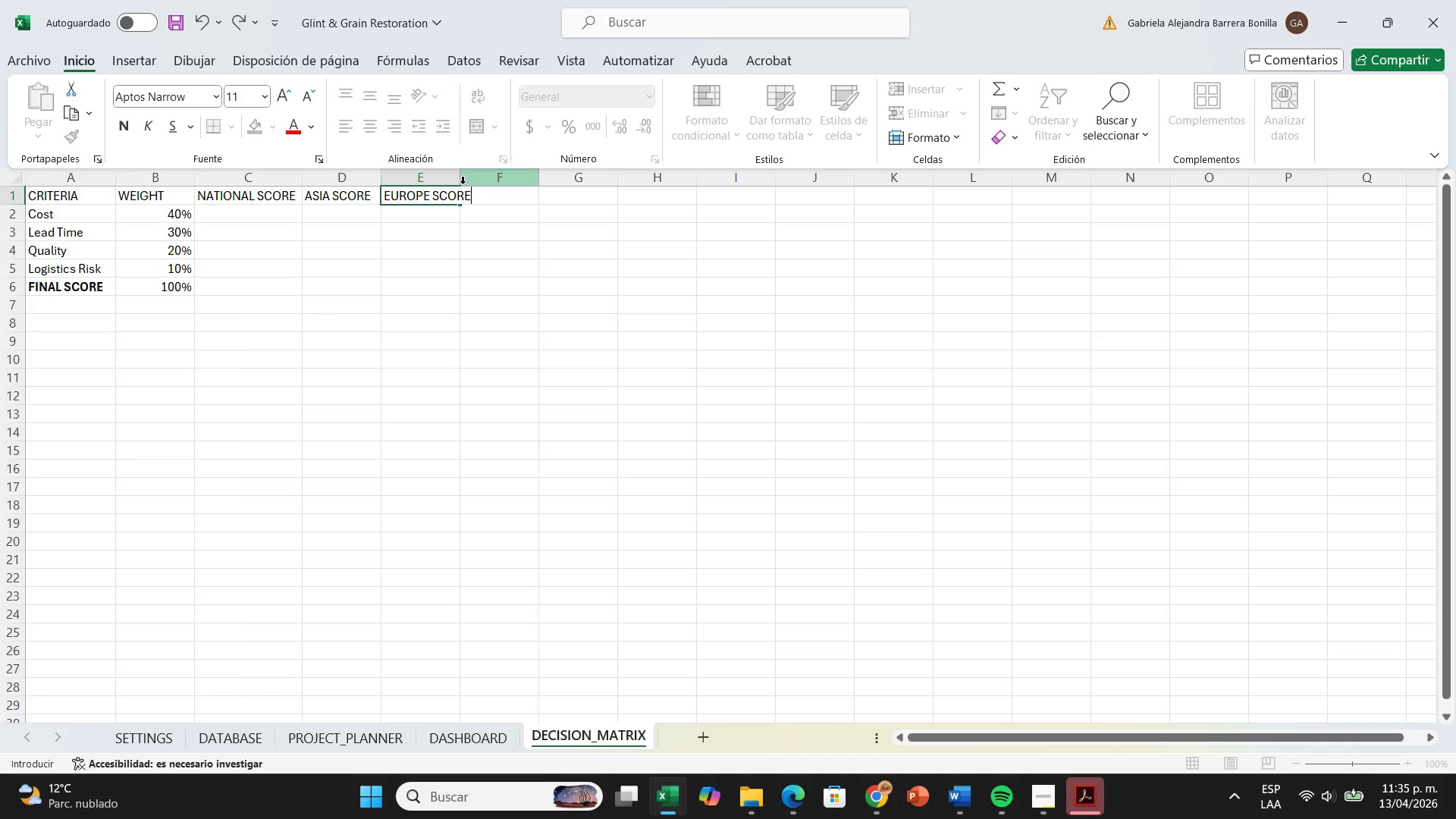 
left_click([548, 267])
 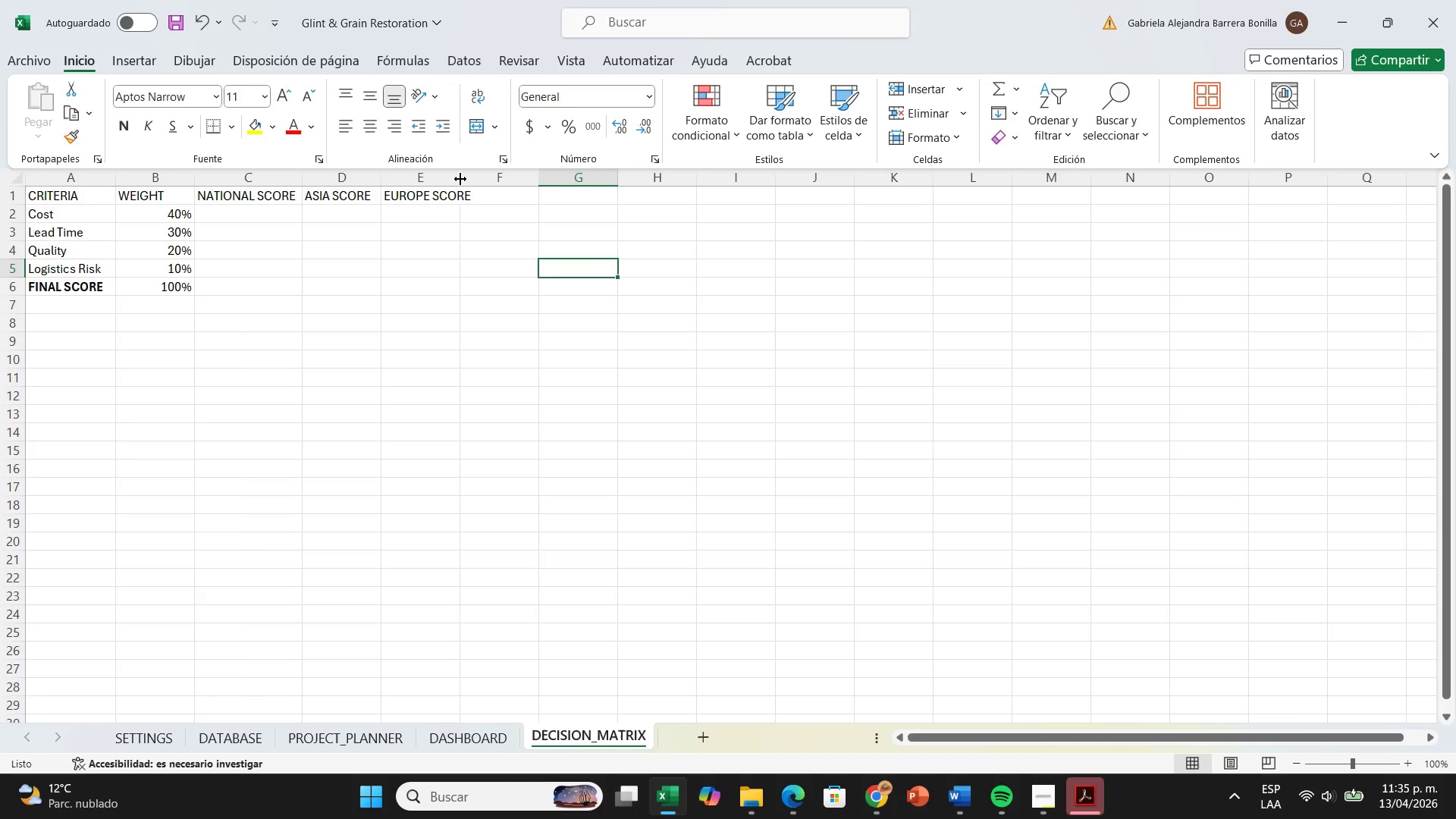 
left_click_drag(start_coordinate=[460, 178], to_coordinate=[494, 174])
 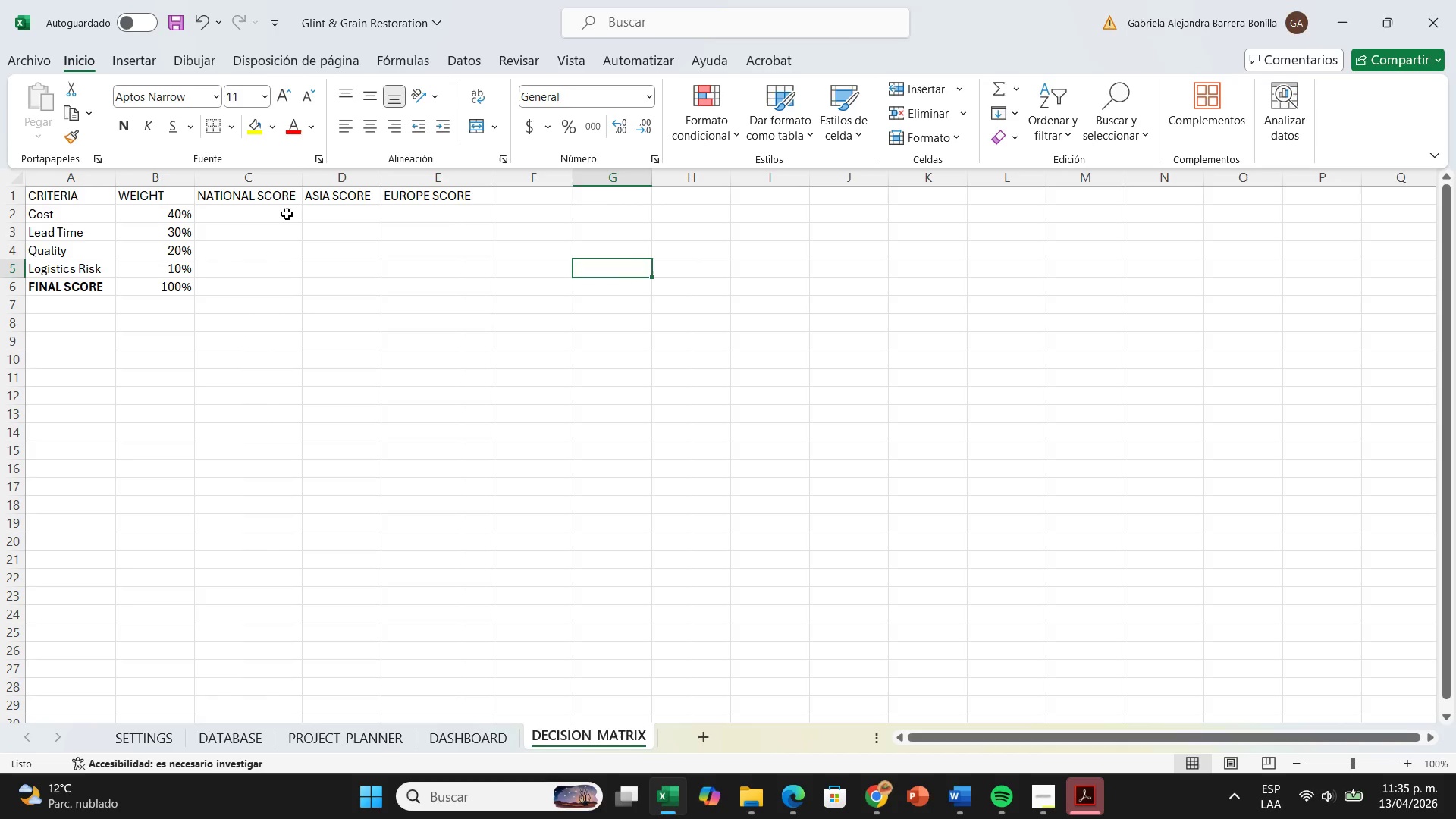 
left_click([276, 213])
 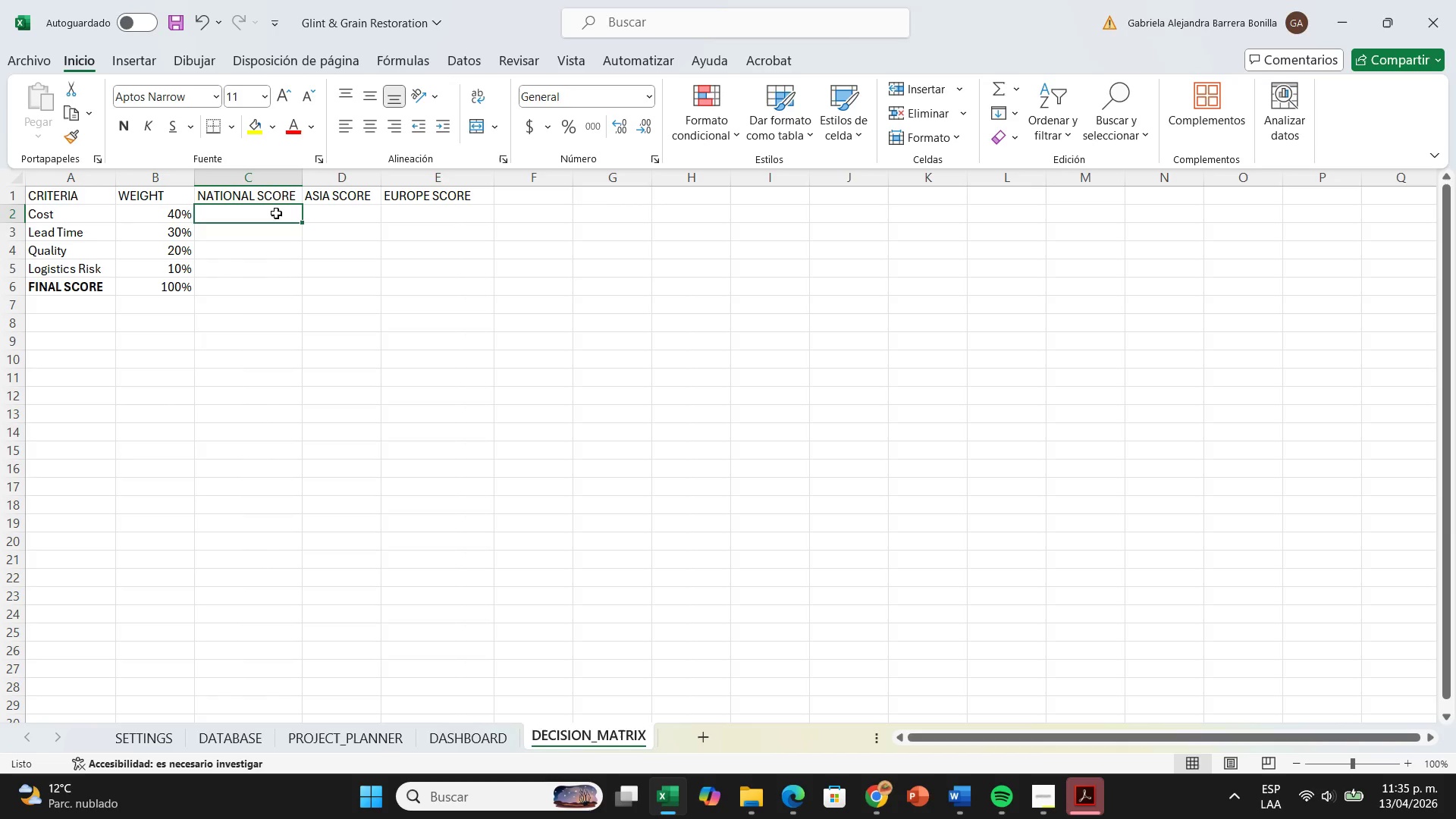 
key(2)
 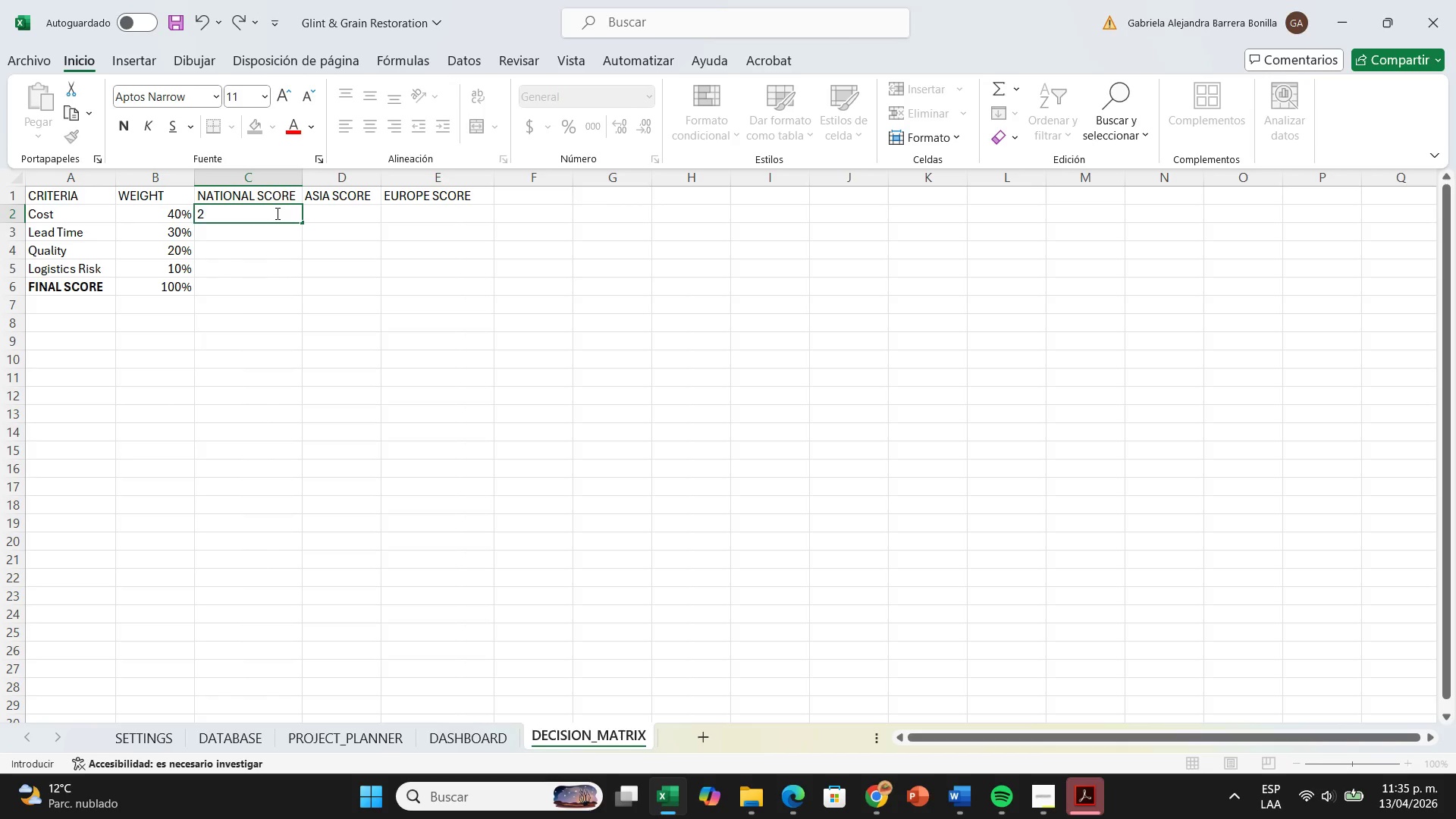 
key(ArrowDown)
 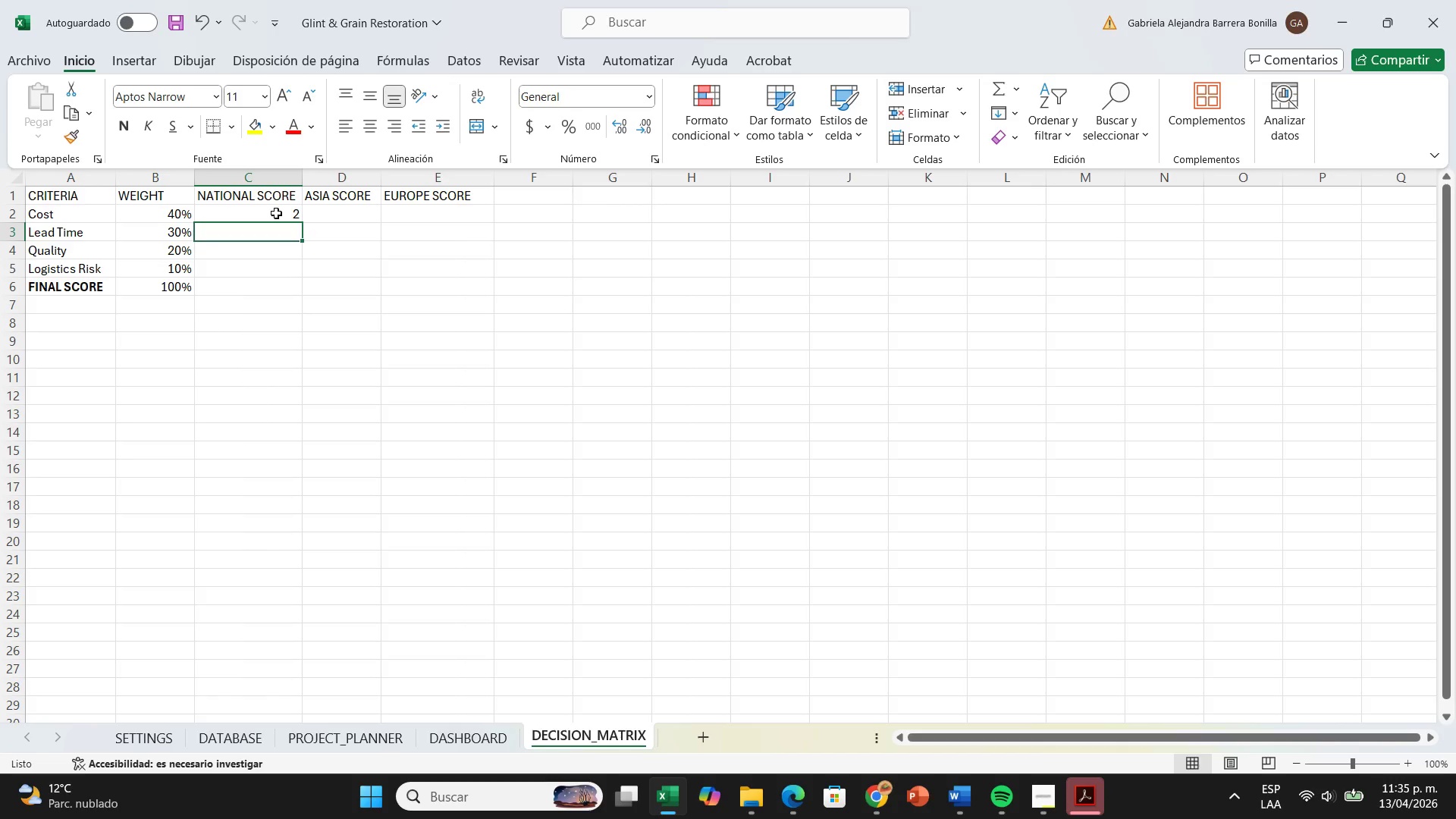 
key(5)
 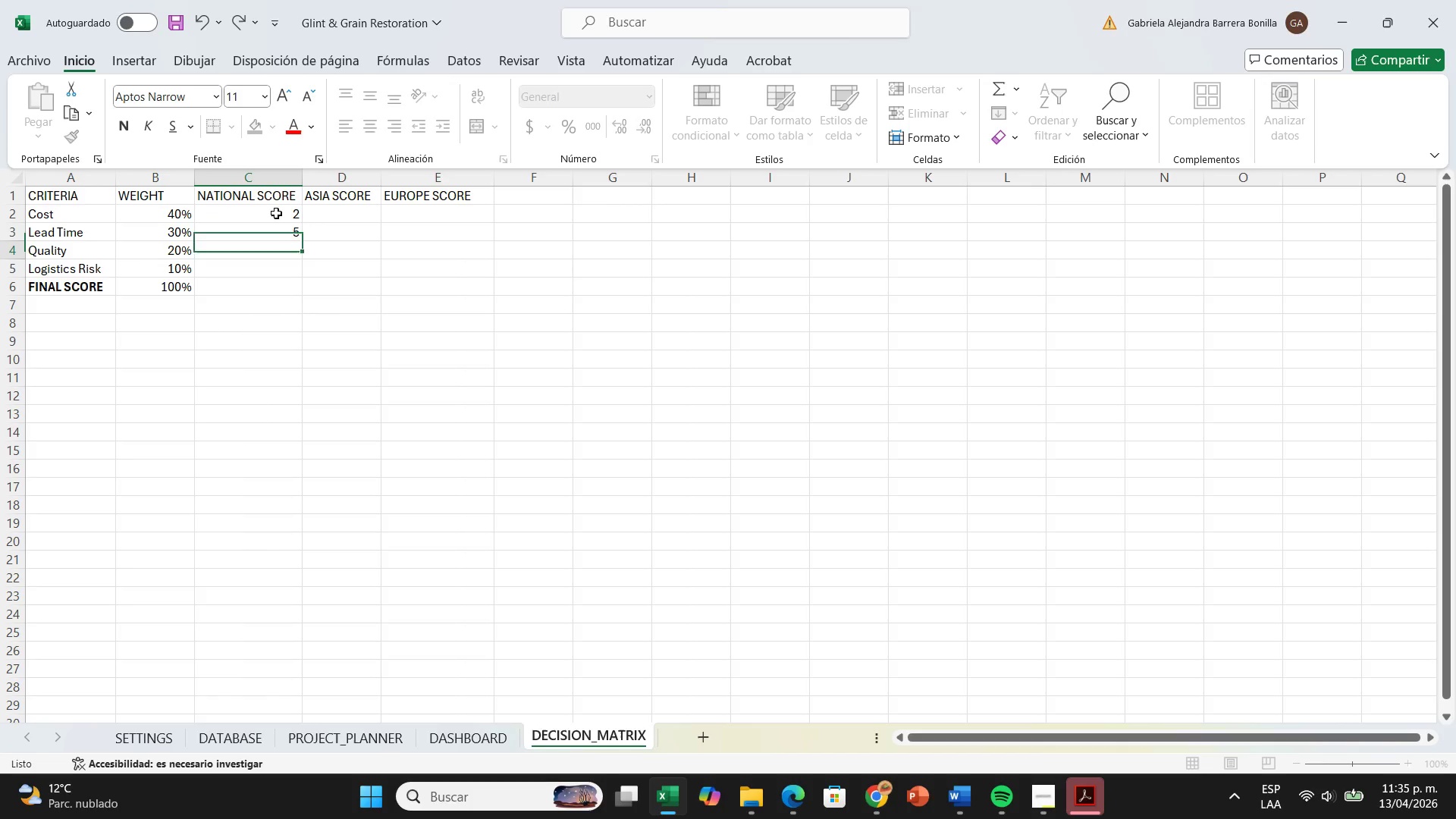 
key(ArrowDown)
 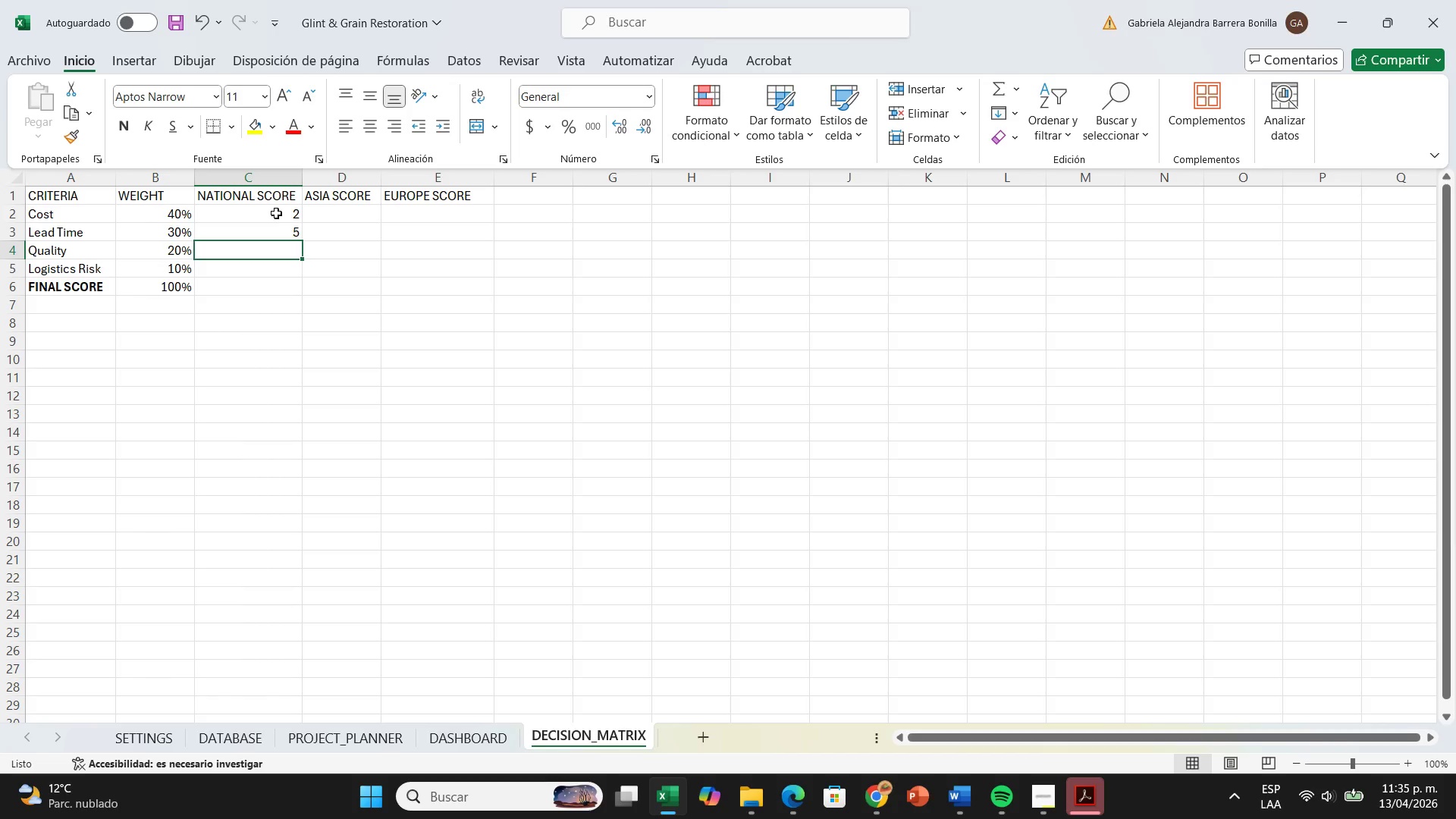 
key(3)
 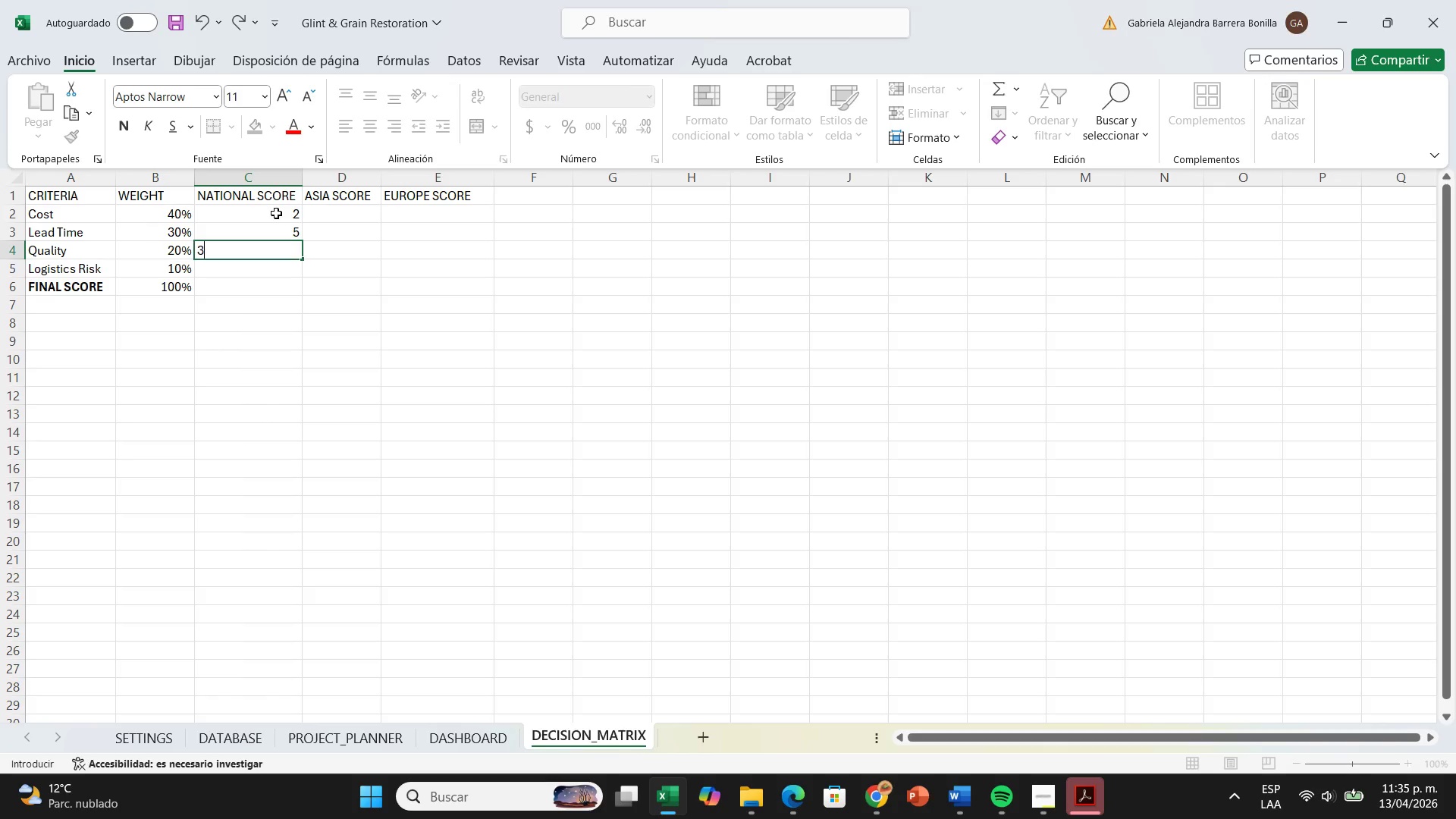 
key(ArrowDown)
 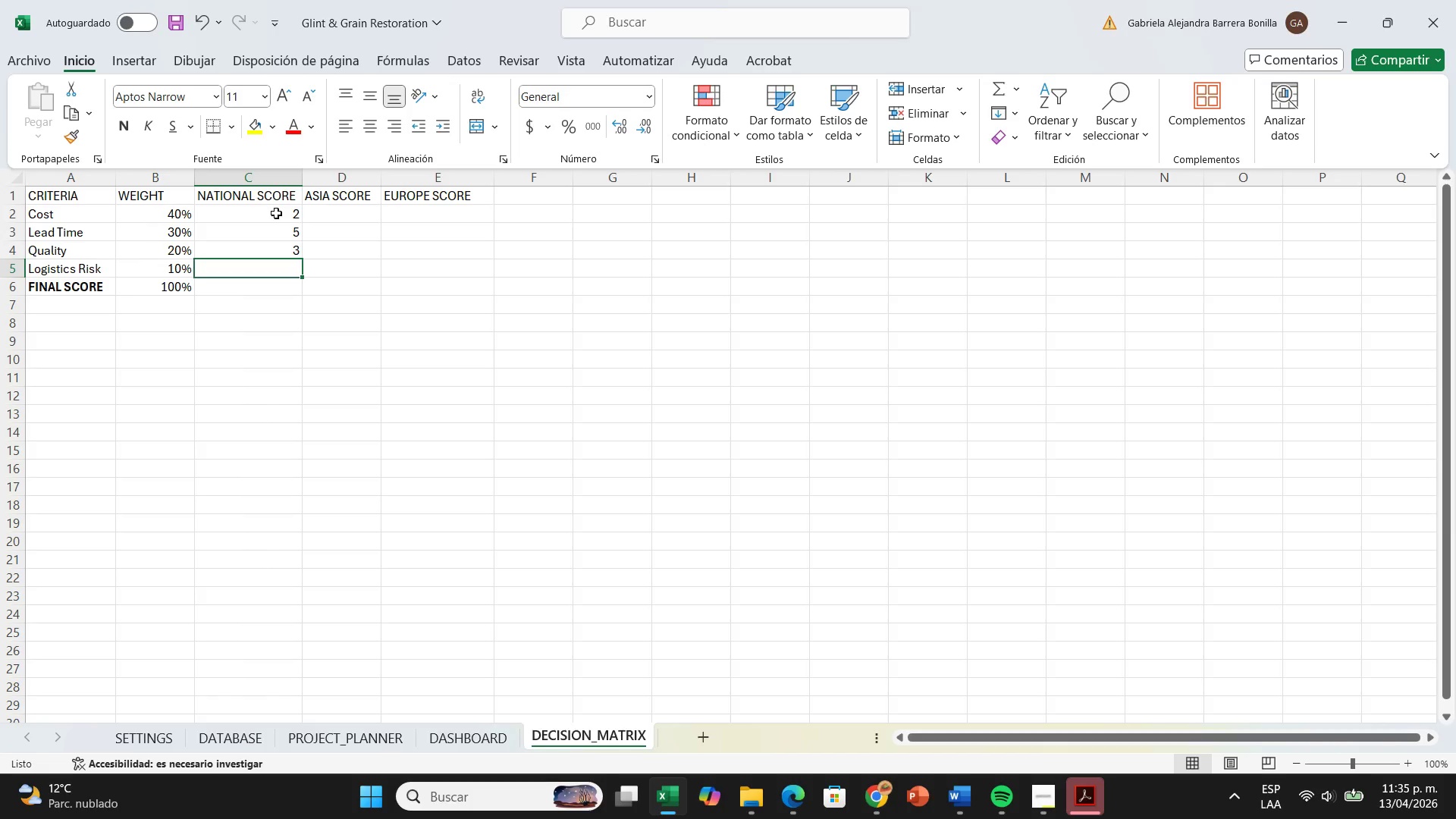 
key(5)
 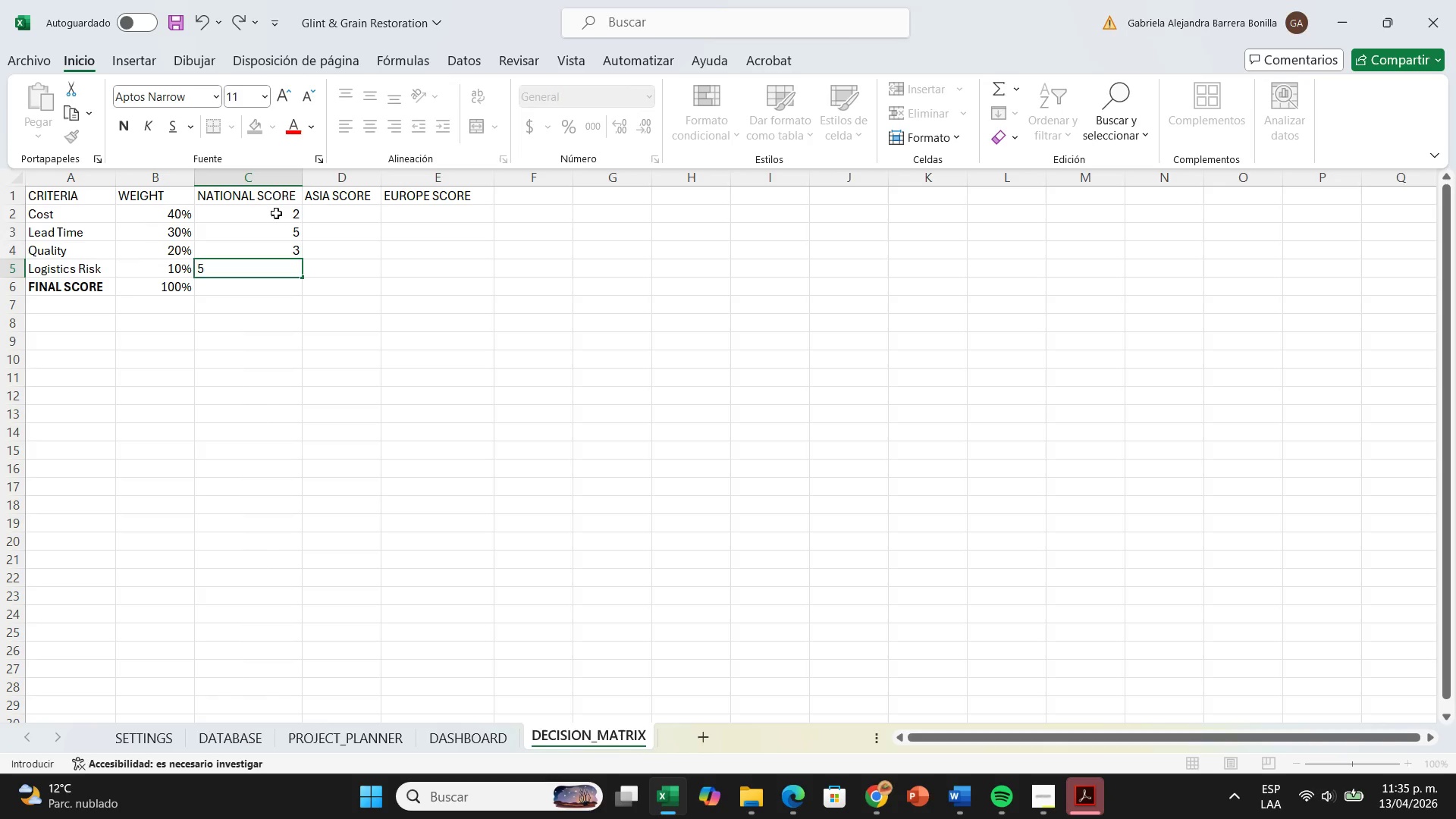 
key(ArrowDown)
 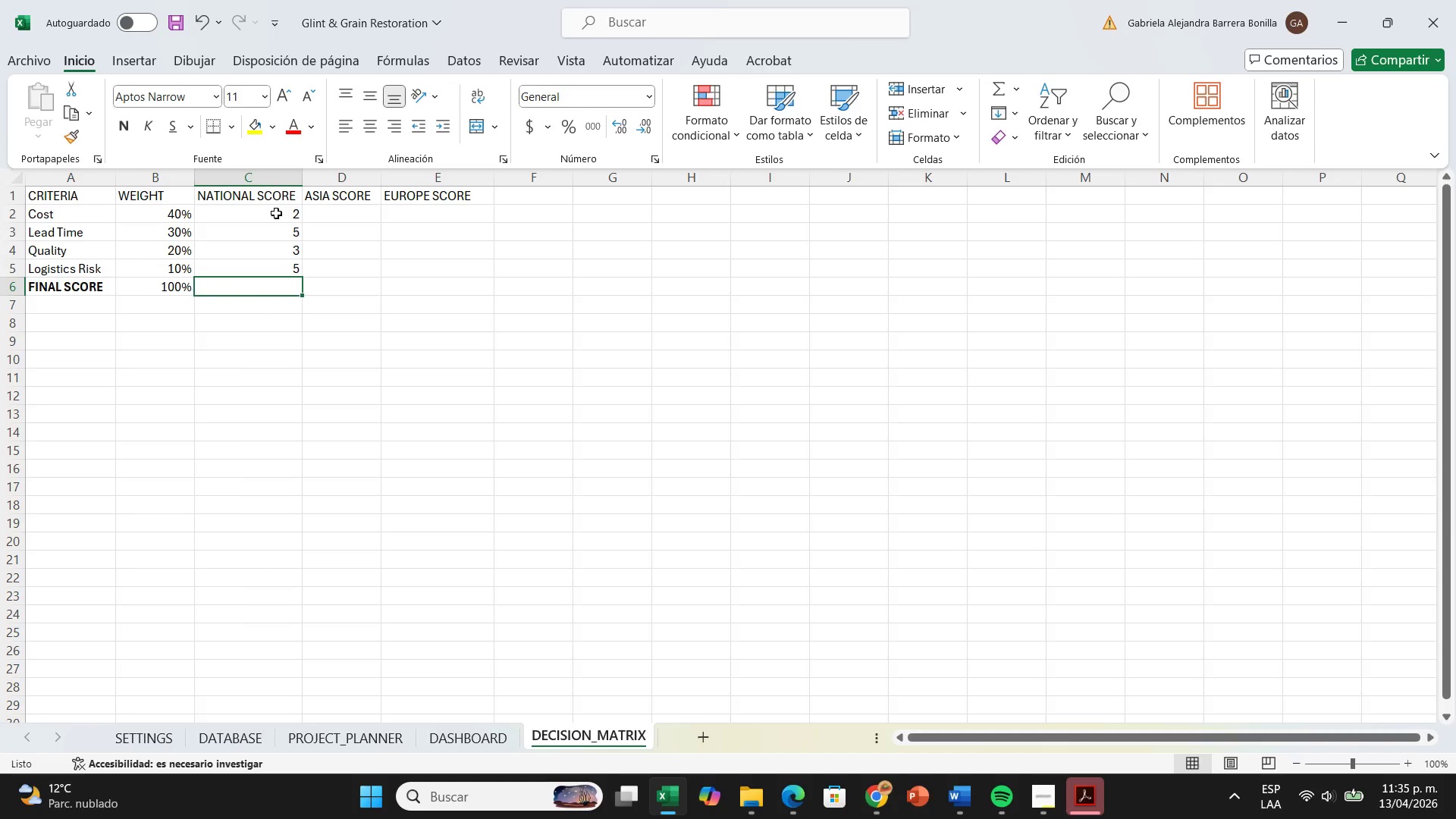 
type()SU)
 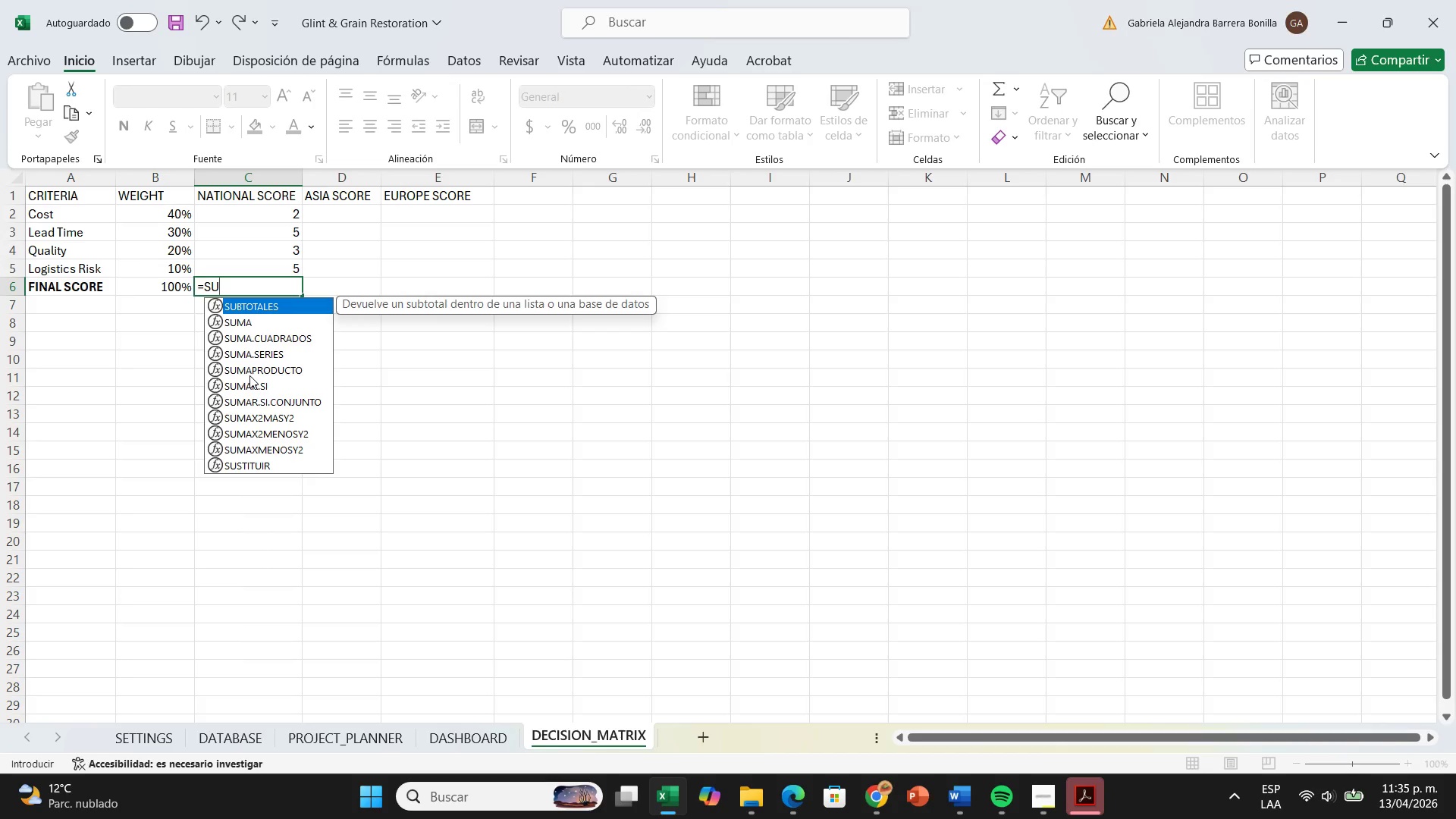 
double_click([249, 370])
 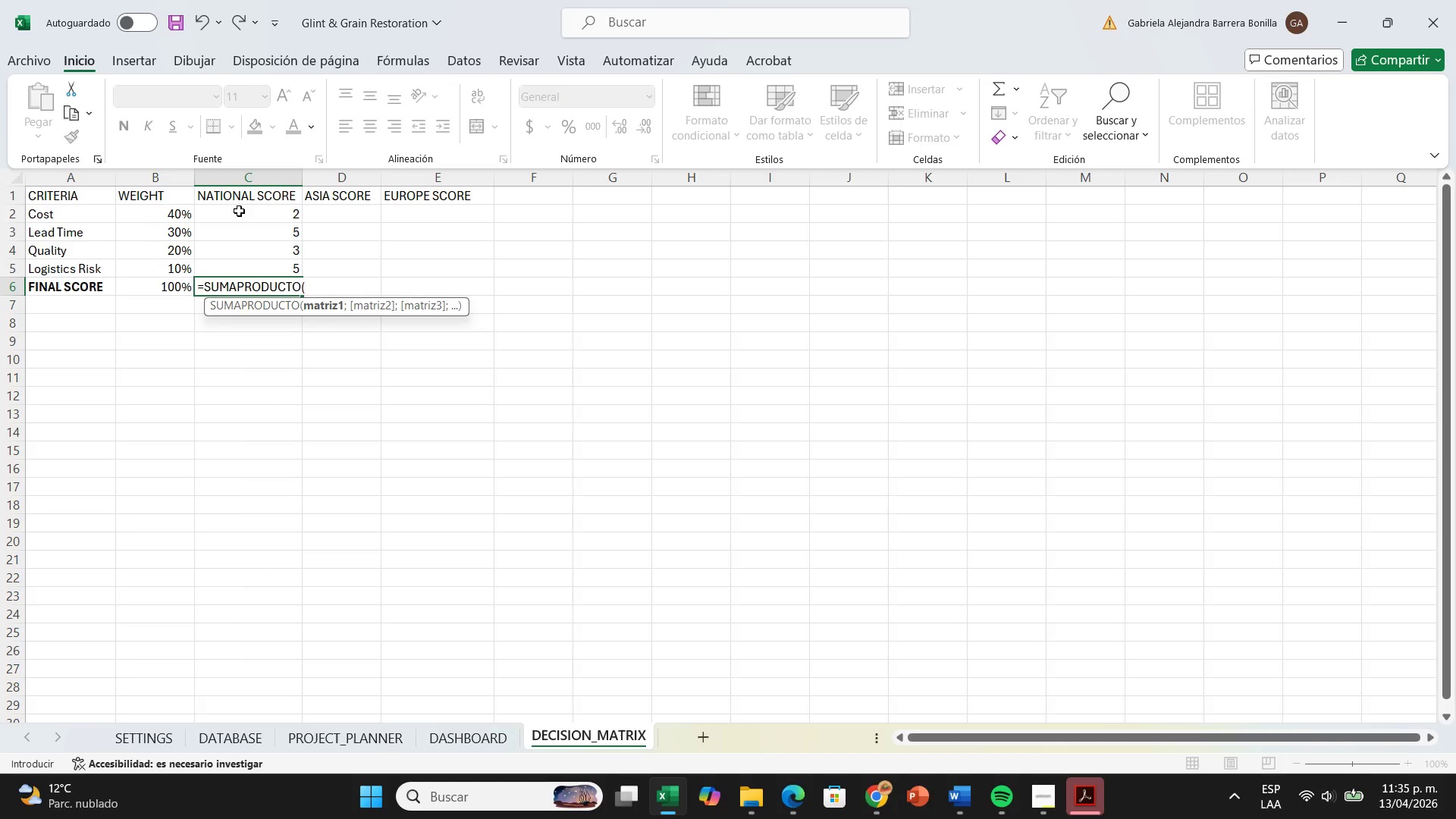 
wait(8.0)
 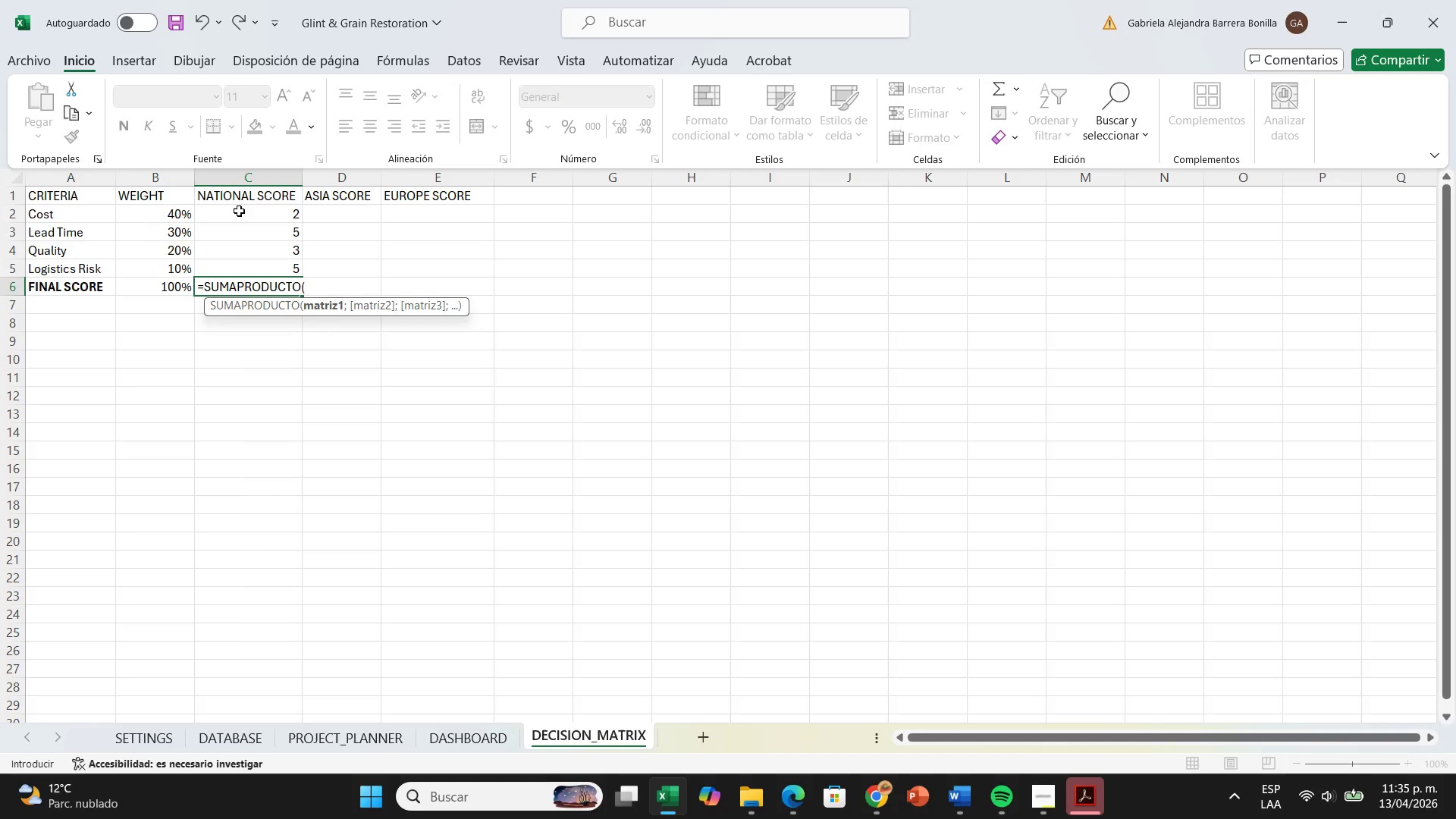 
left_click_drag(start_coordinate=[239, 211], to_coordinate=[262, 205])
 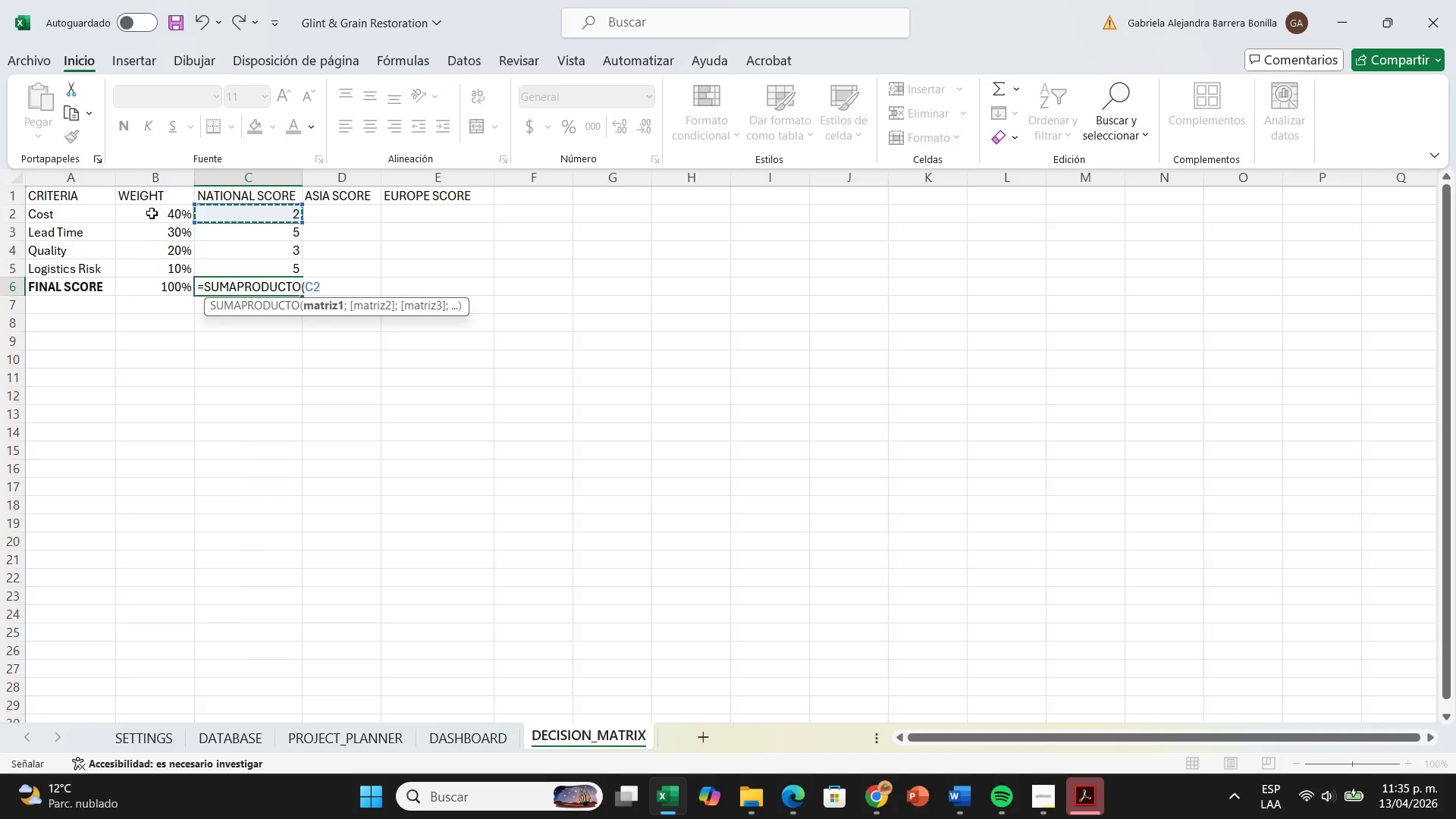 
left_click_drag(start_coordinate=[152, 213], to_coordinate=[144, 264])
 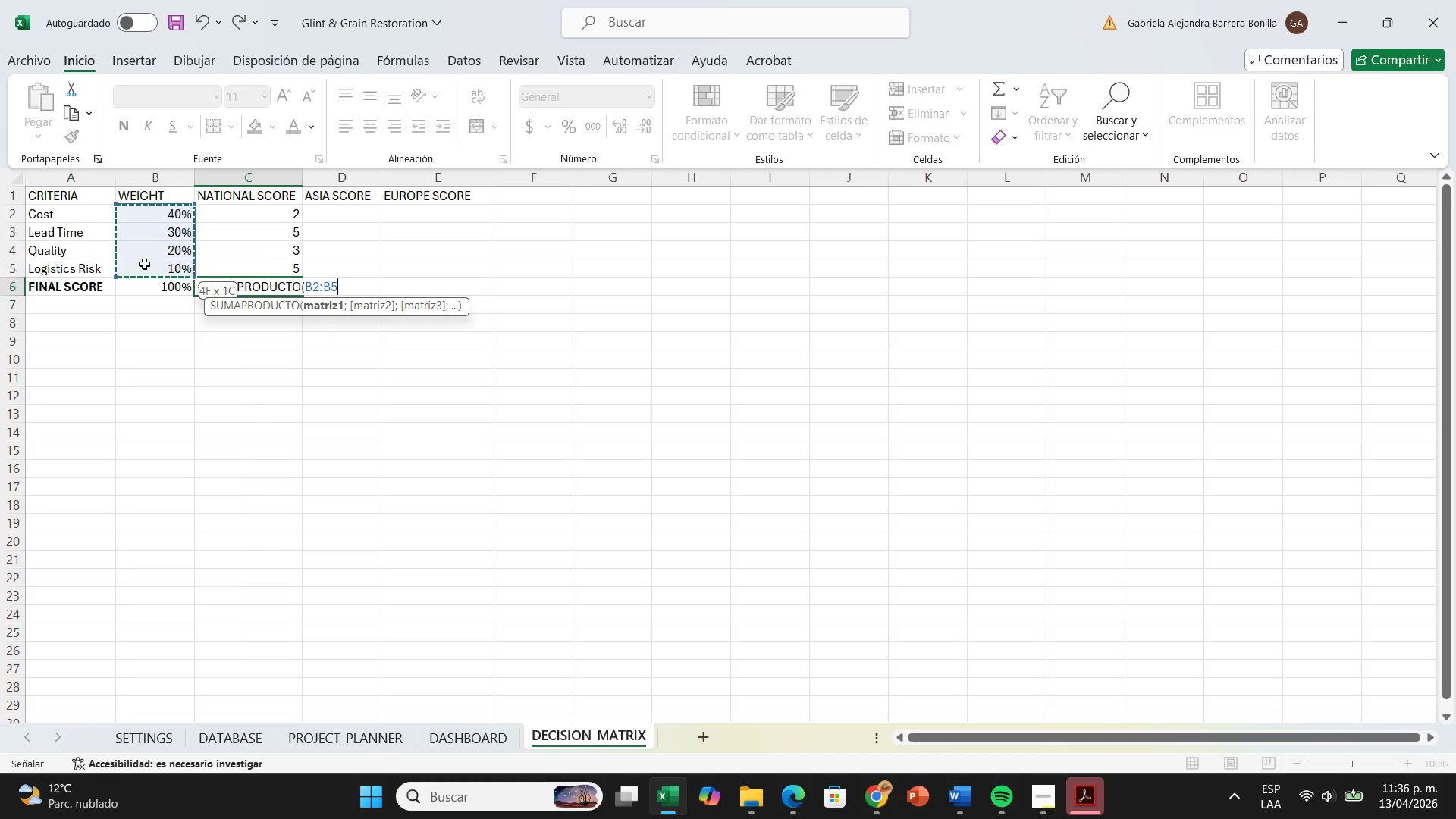 
key(Shift+ShiftRight)
 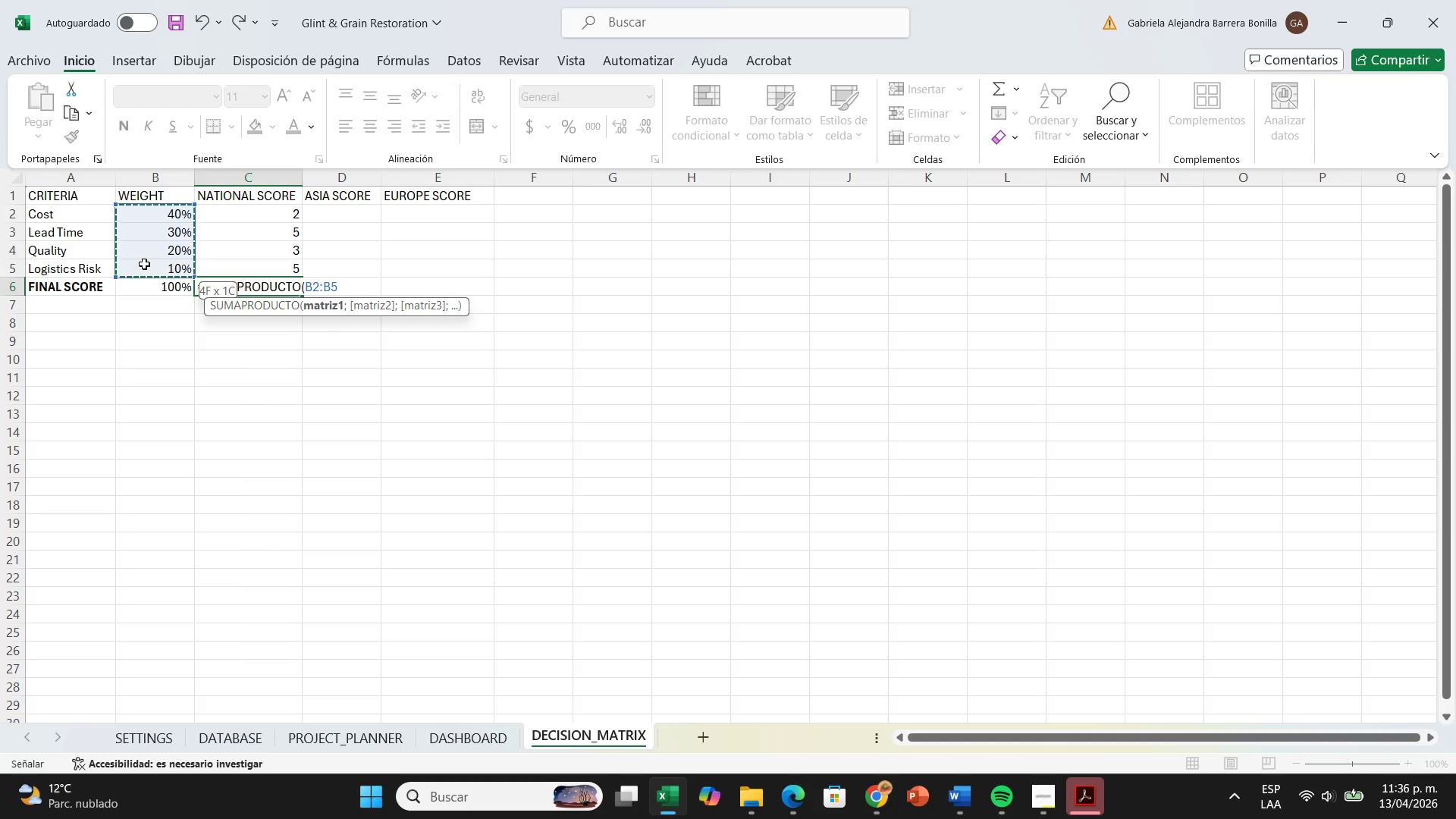 
key(Shift+Comma)
 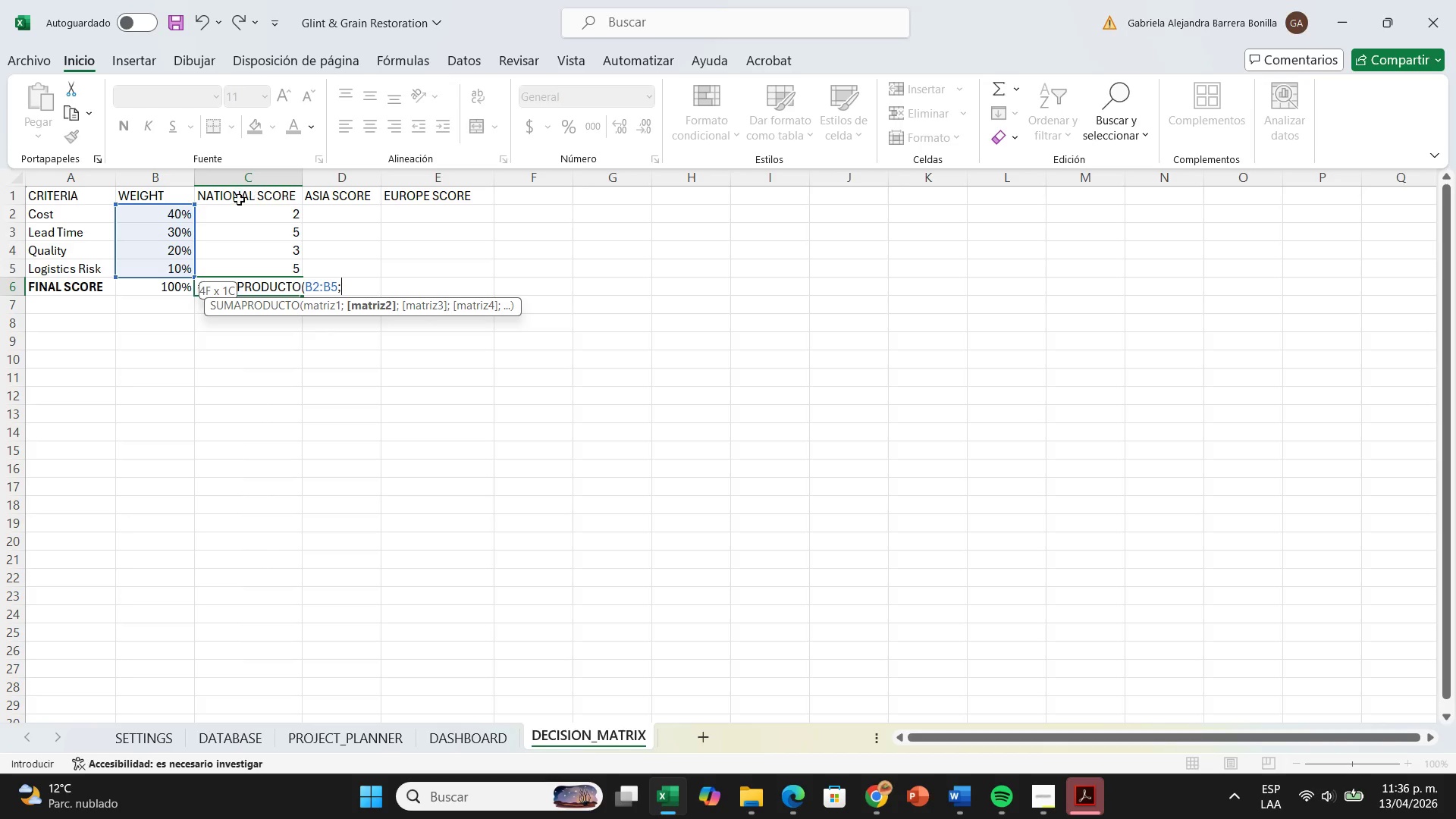 
left_click_drag(start_coordinate=[241, 209], to_coordinate=[229, 267])
 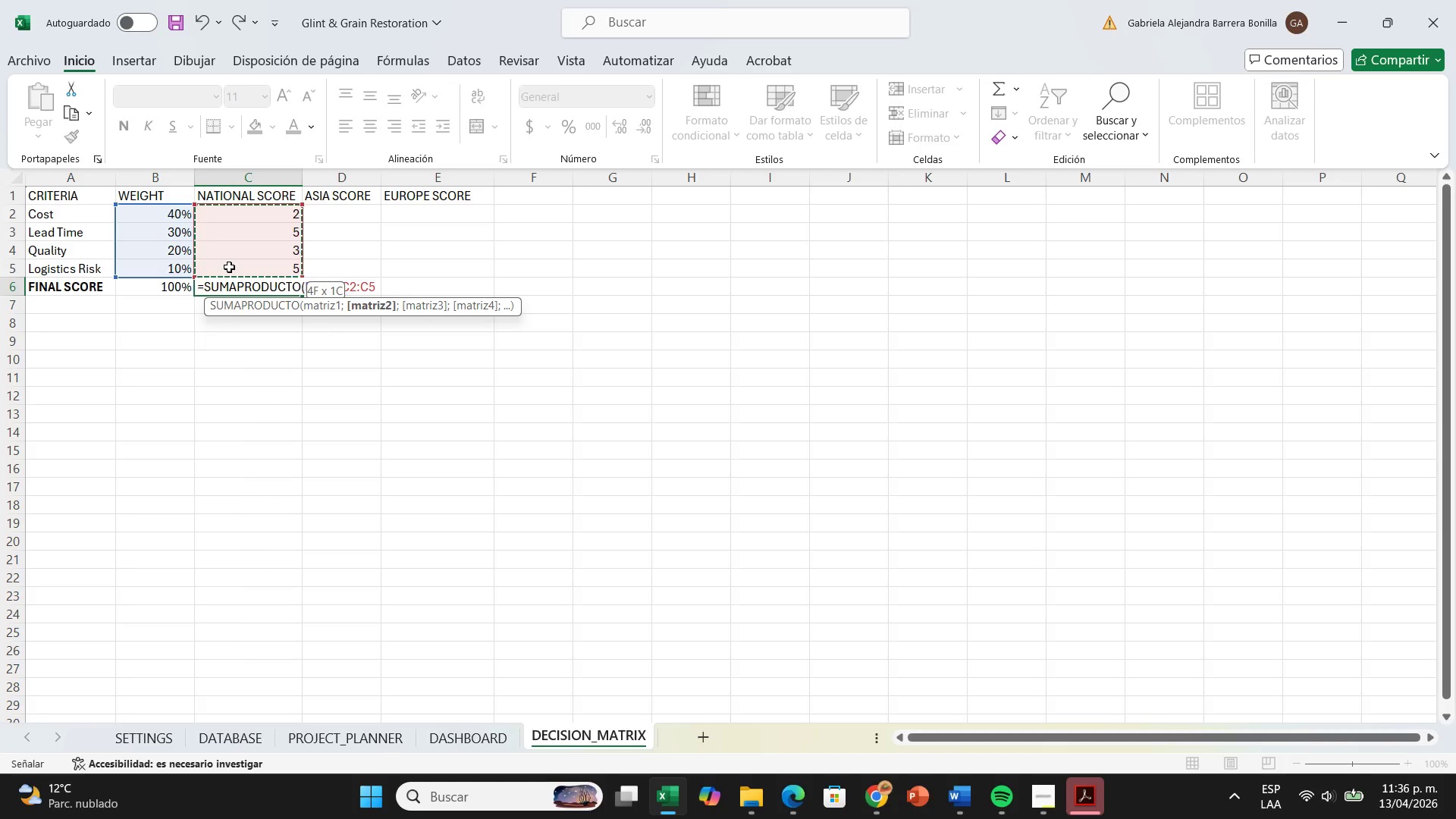 
key(Enter)
 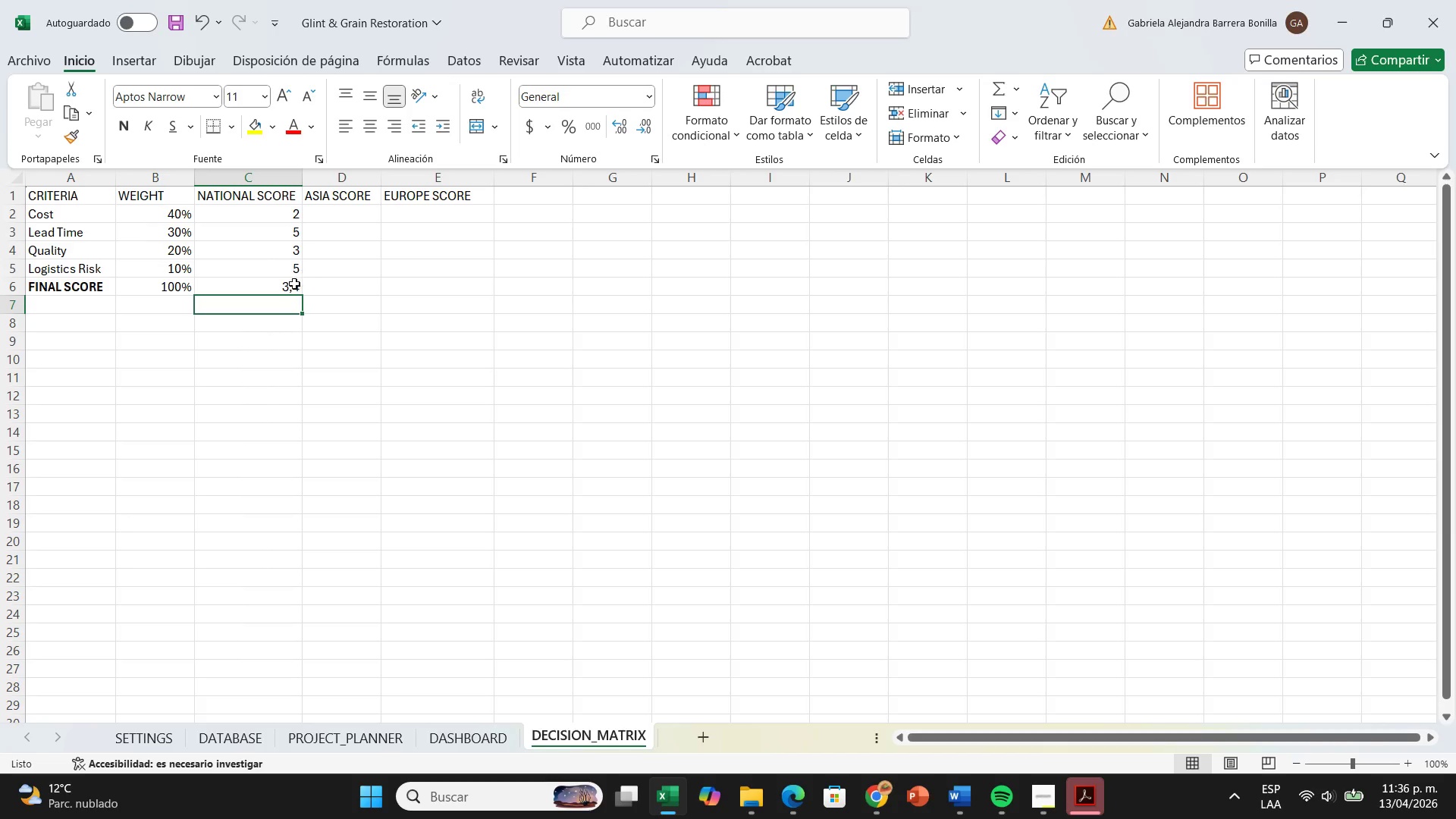 
wait(5.55)
 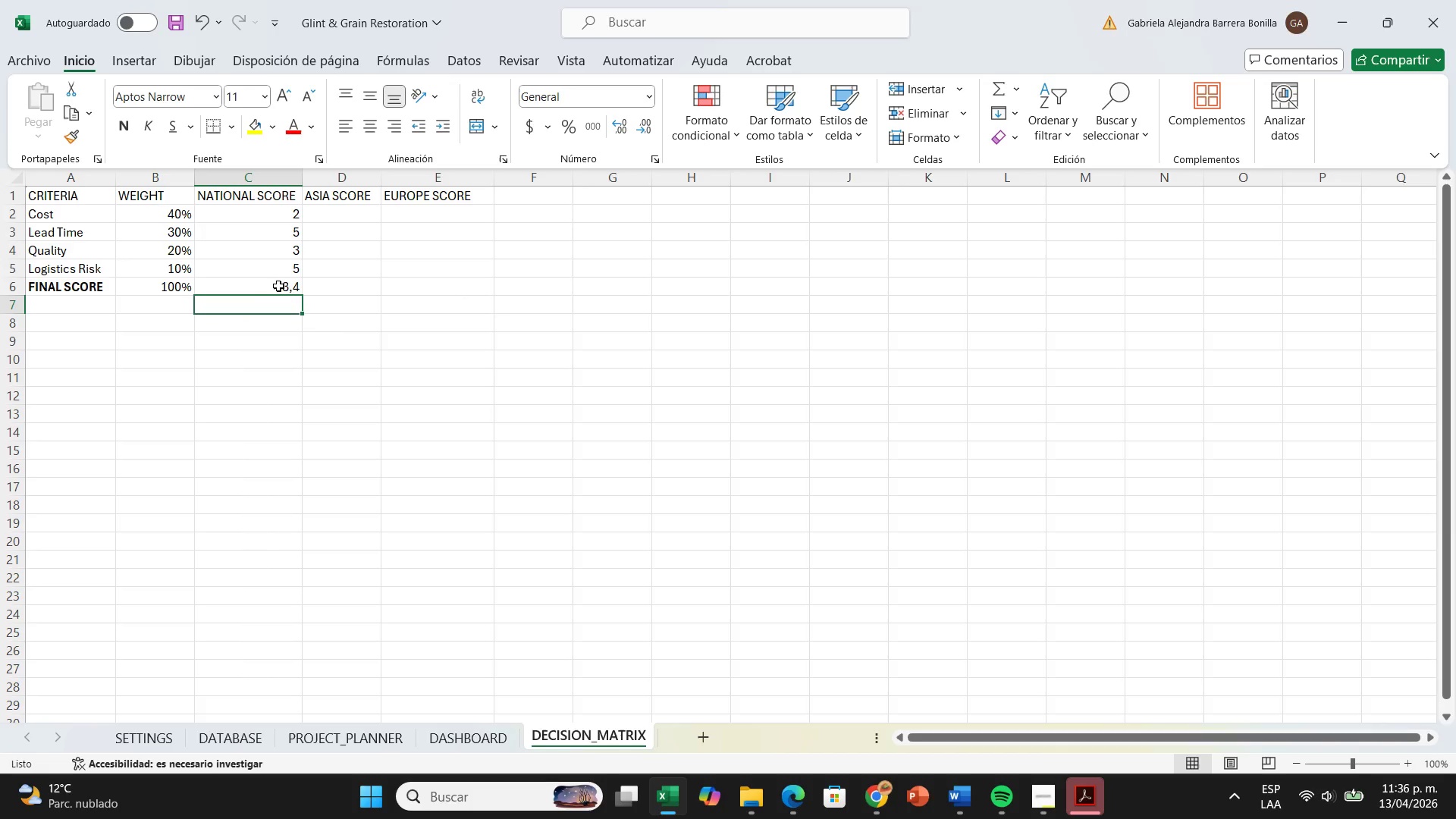 
left_click([366, 213])
 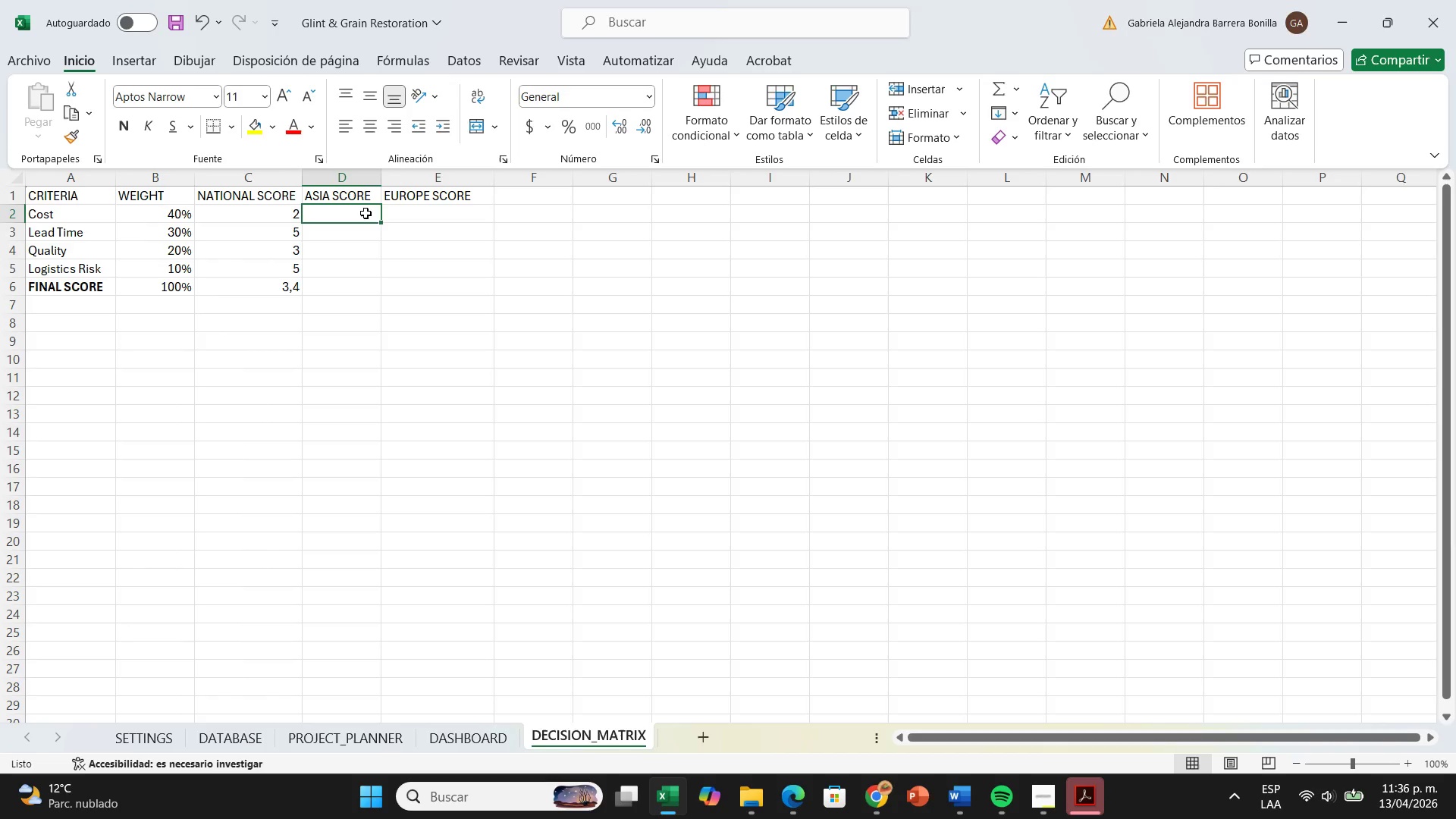 
key(5)
 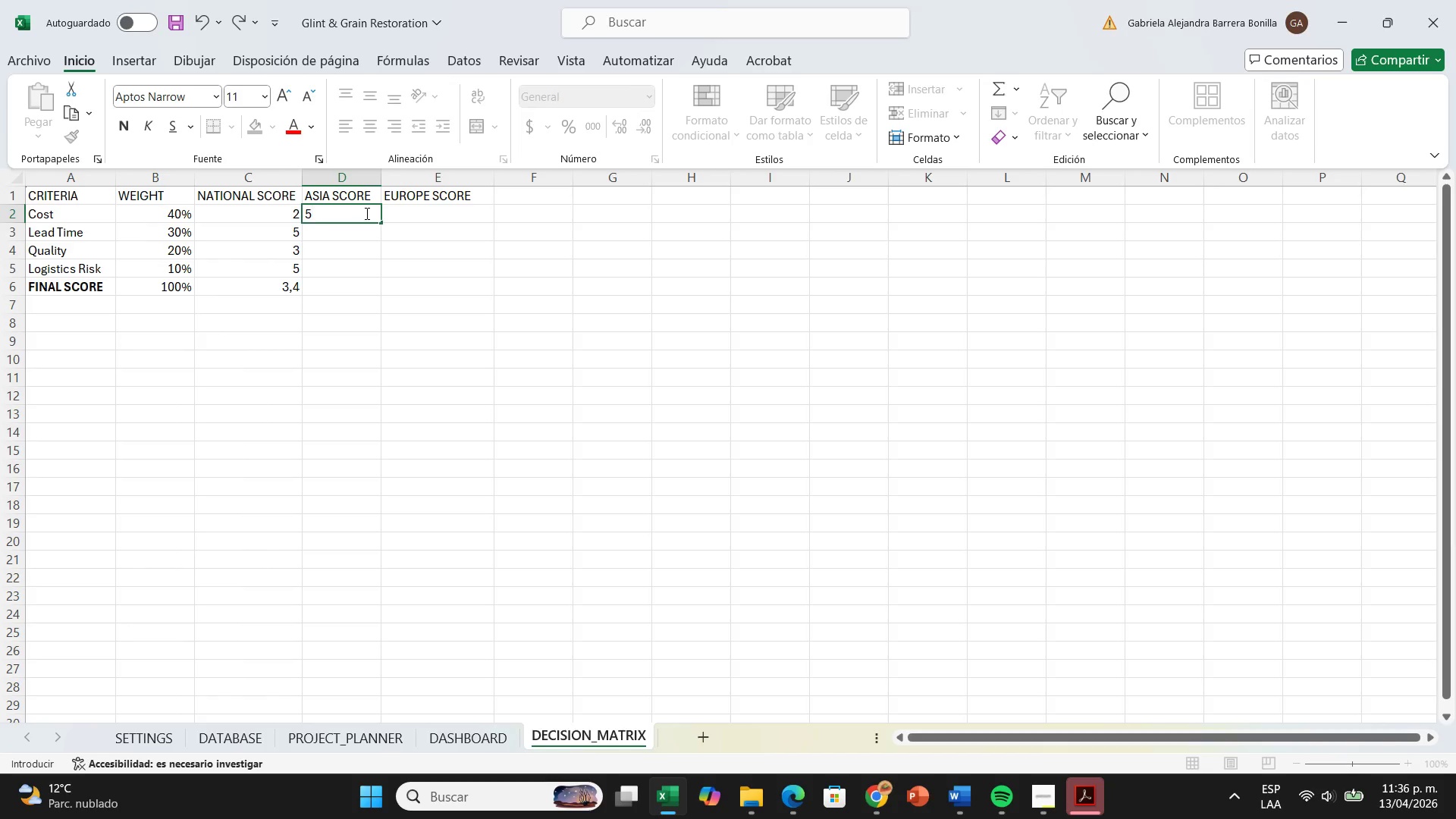 
key(ArrowDown)
 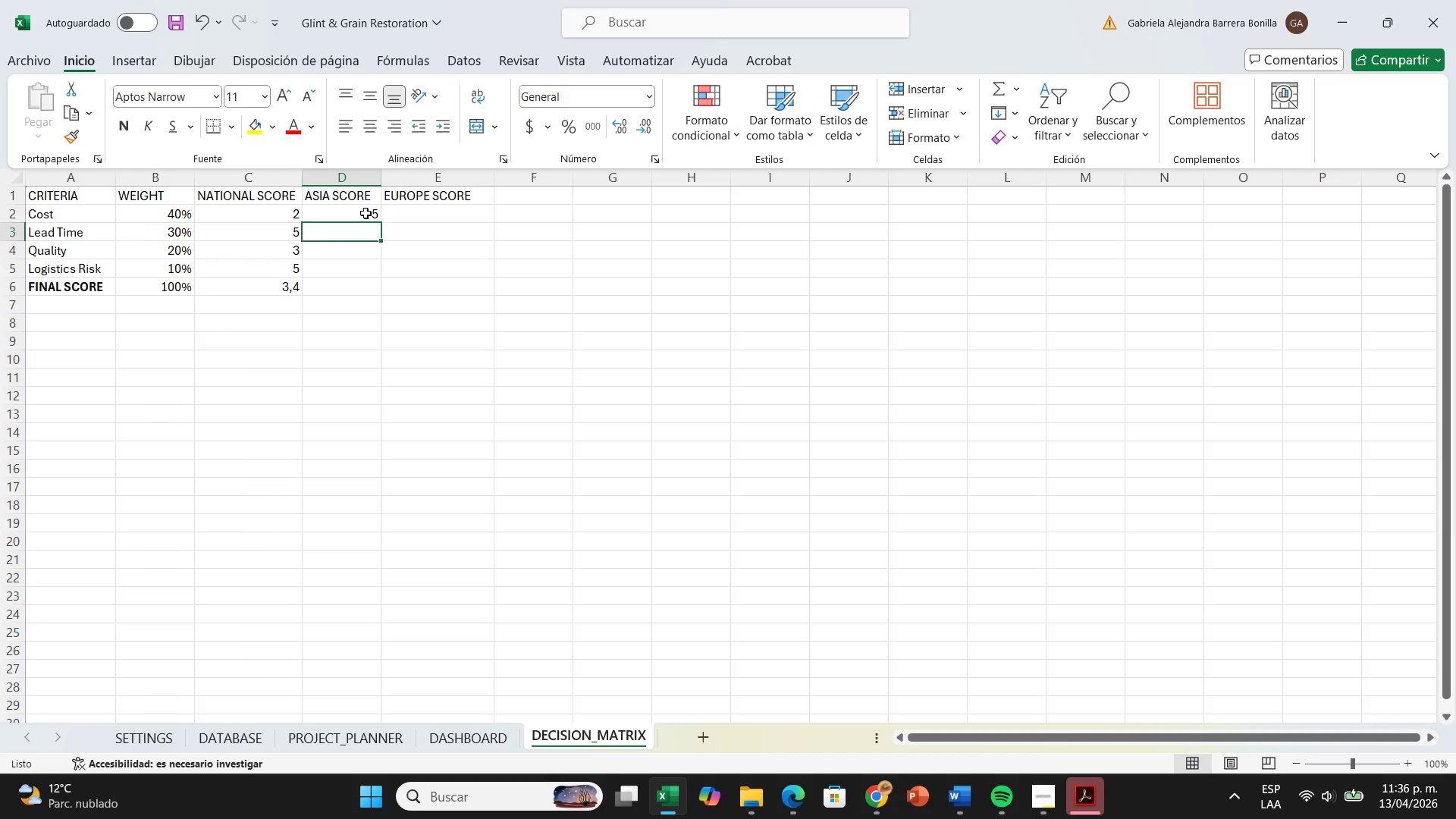 
key(1)
 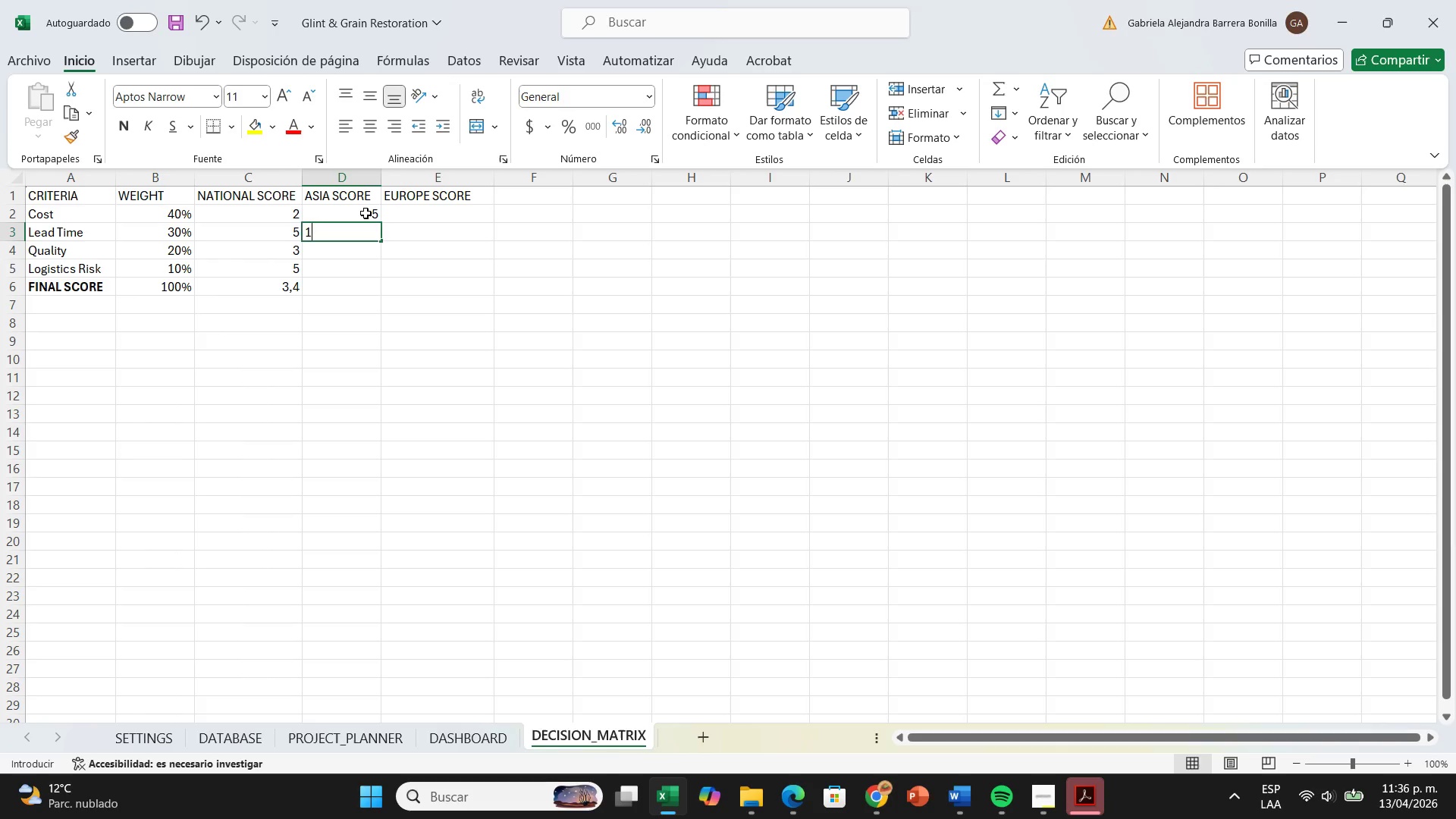 
key(ArrowDown)
 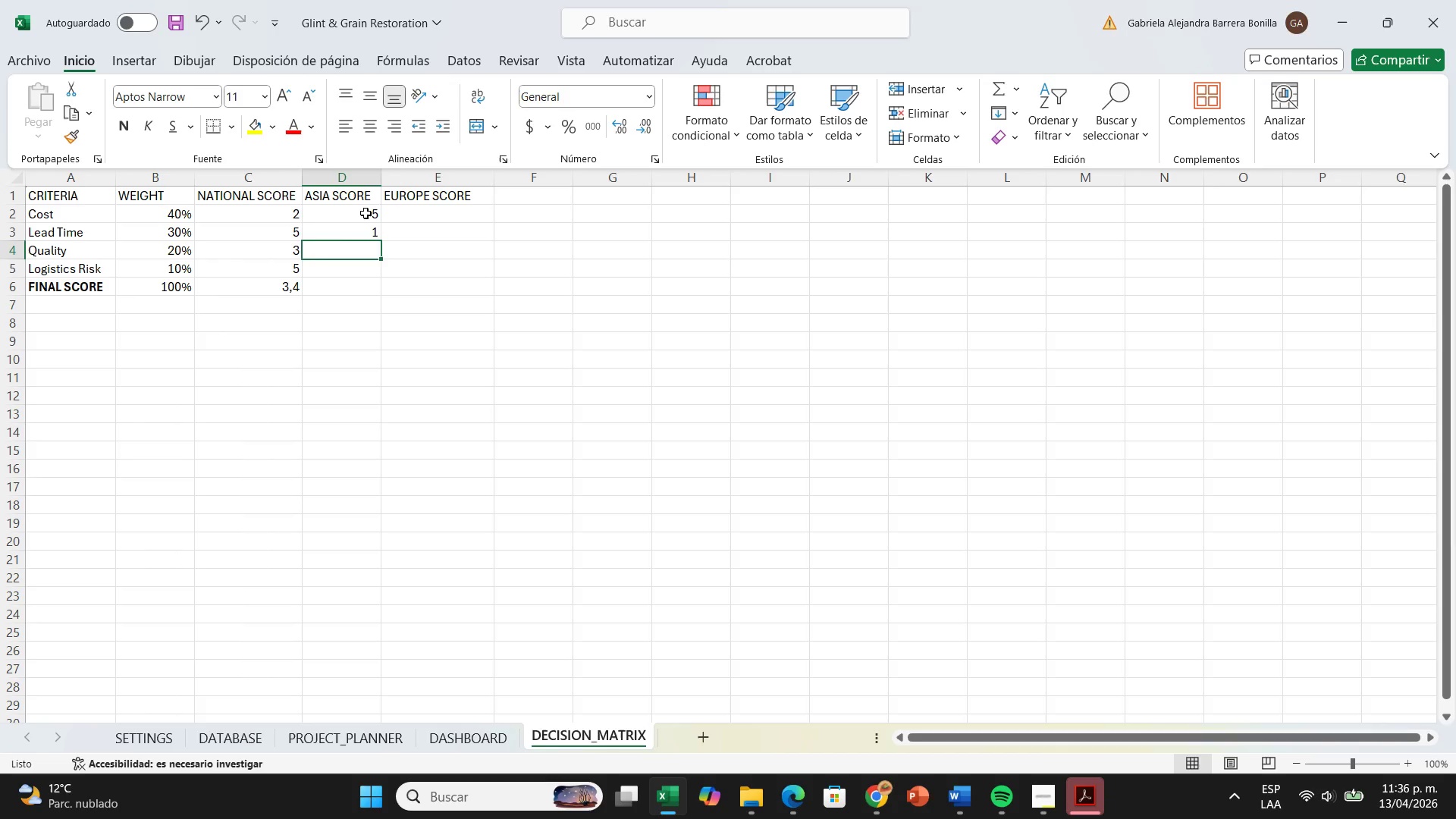 
key(4)
 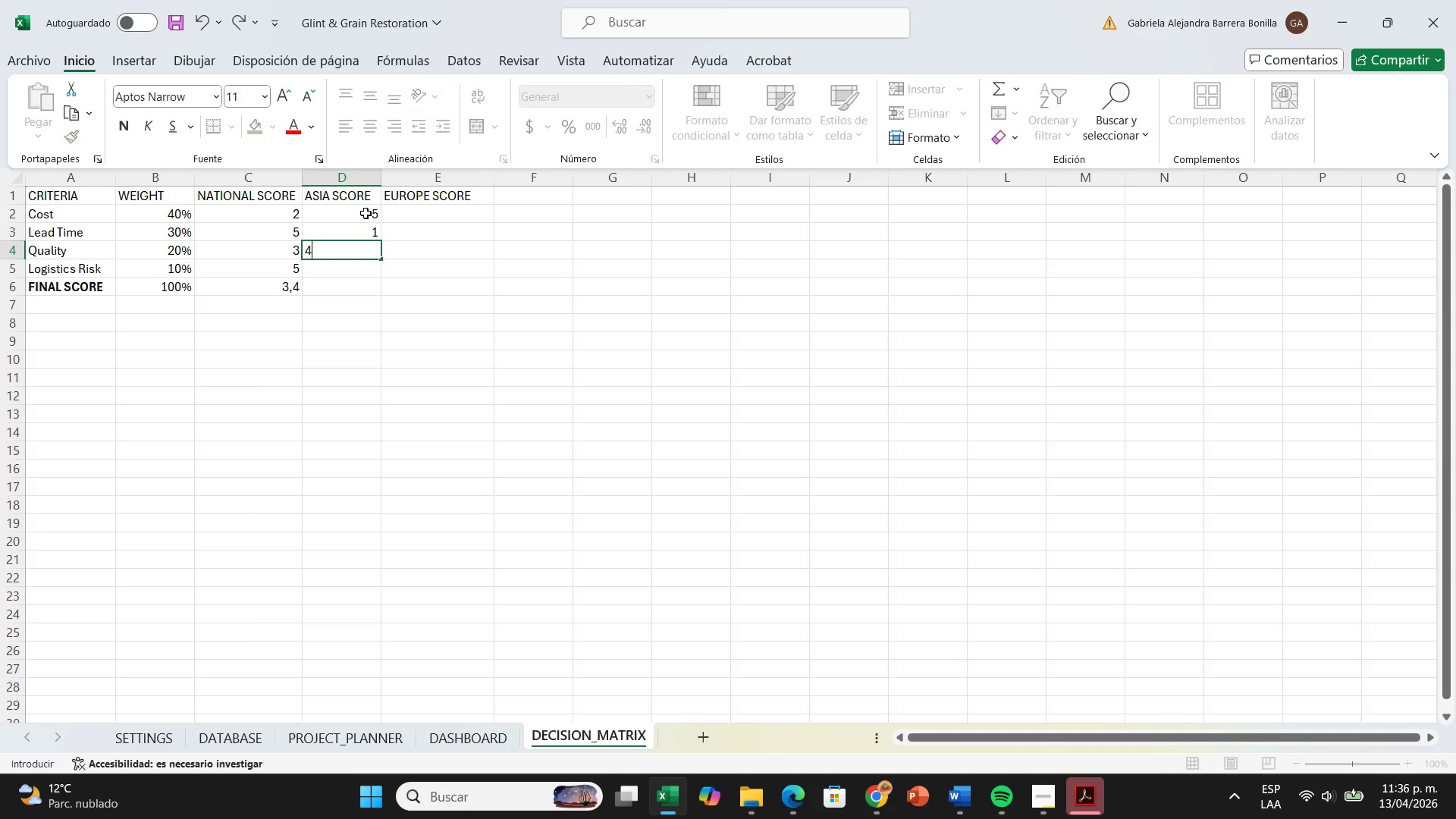 
key(ArrowDown)
 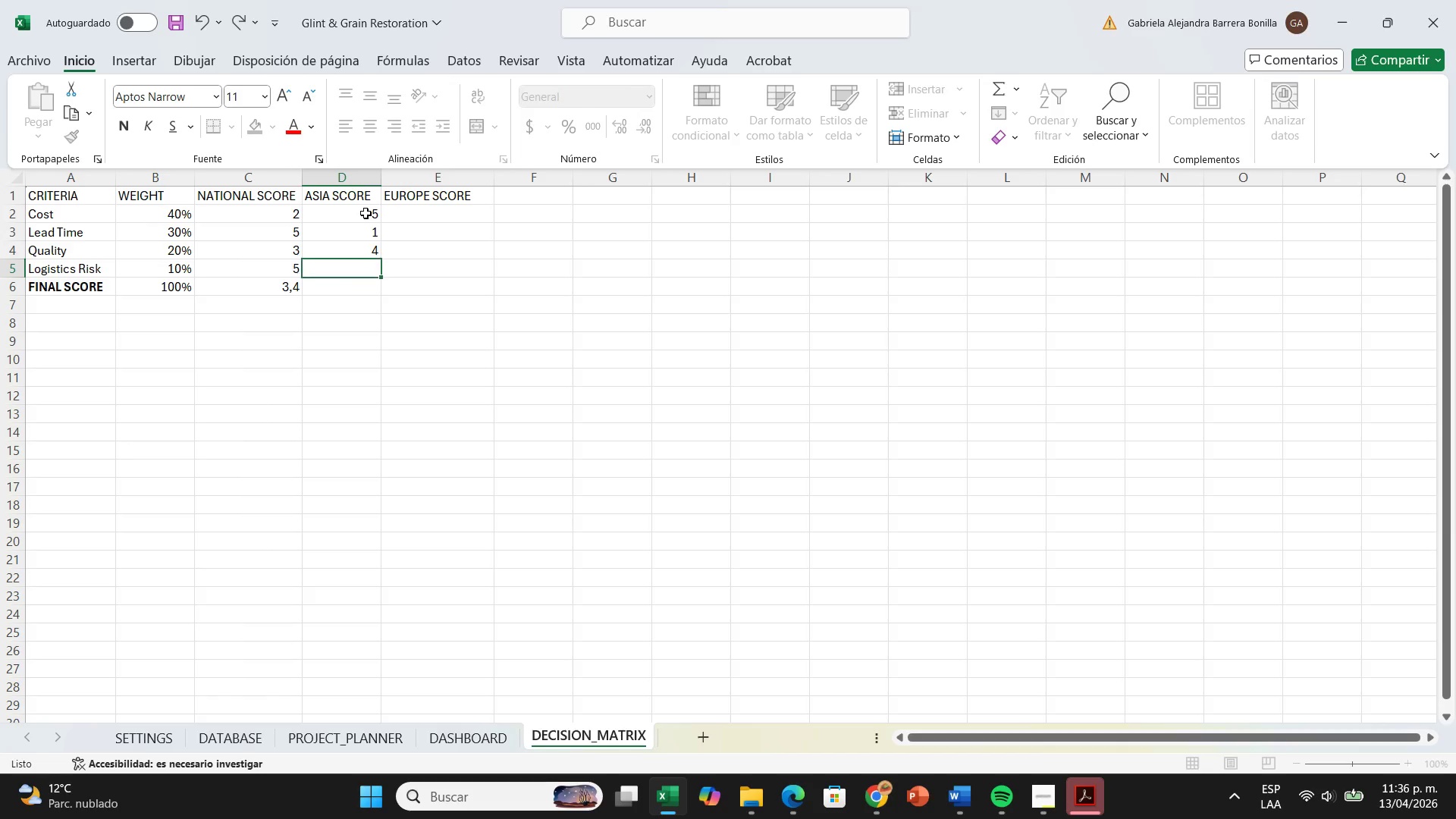 
key(2)
 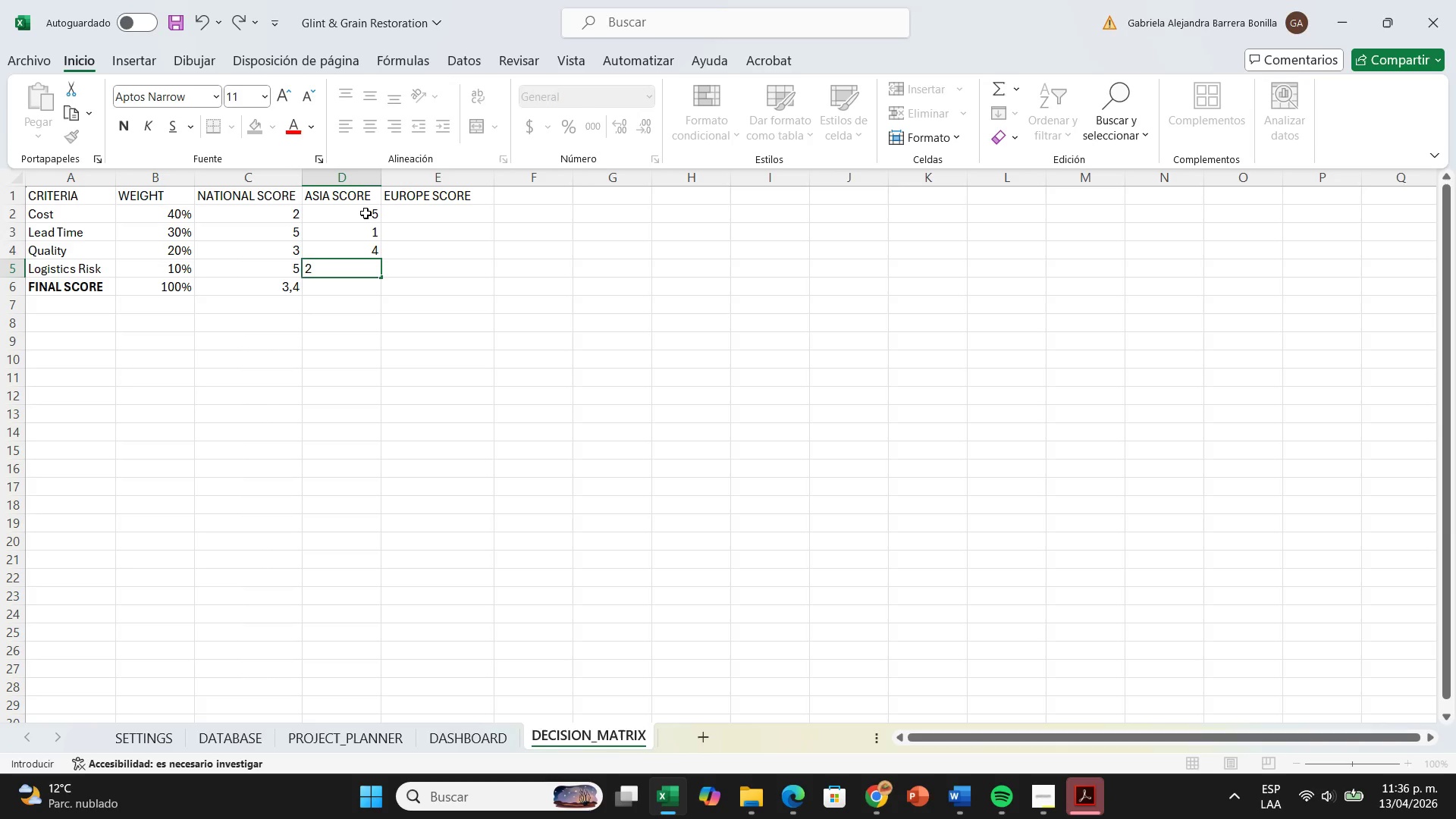 
key(ArrowDown)
 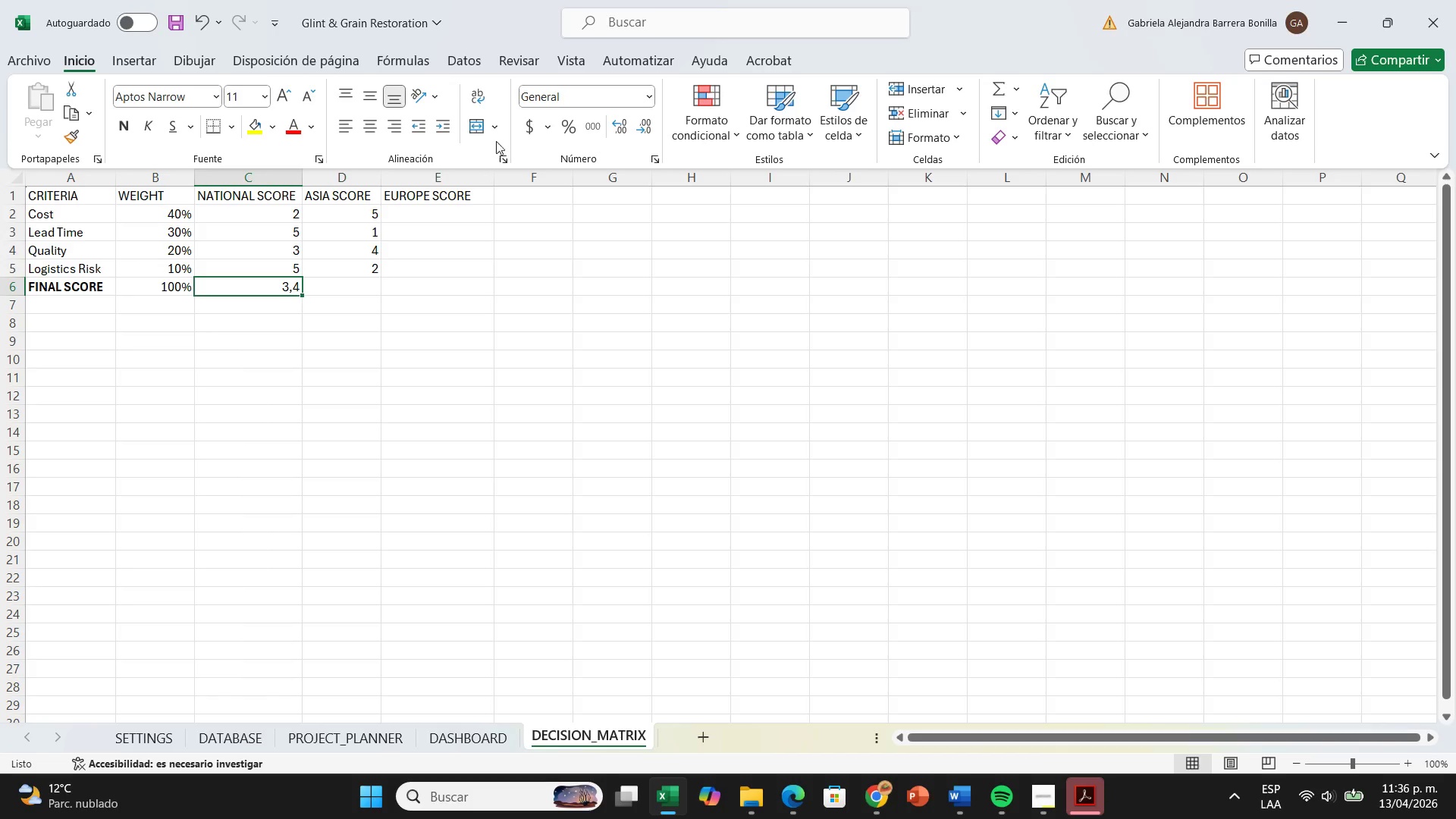 
wait(7.06)
 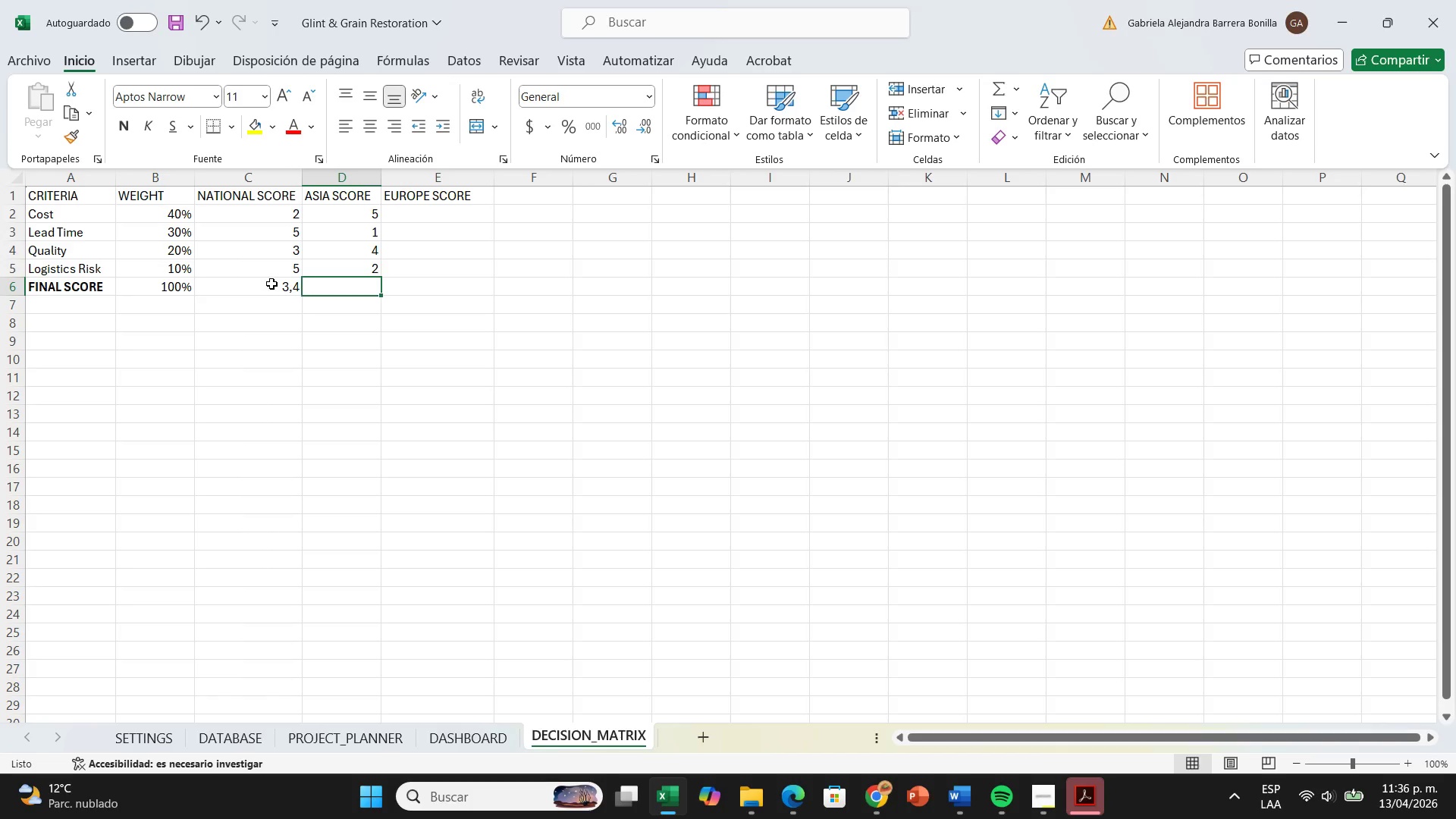 
left_click([570, 47])
 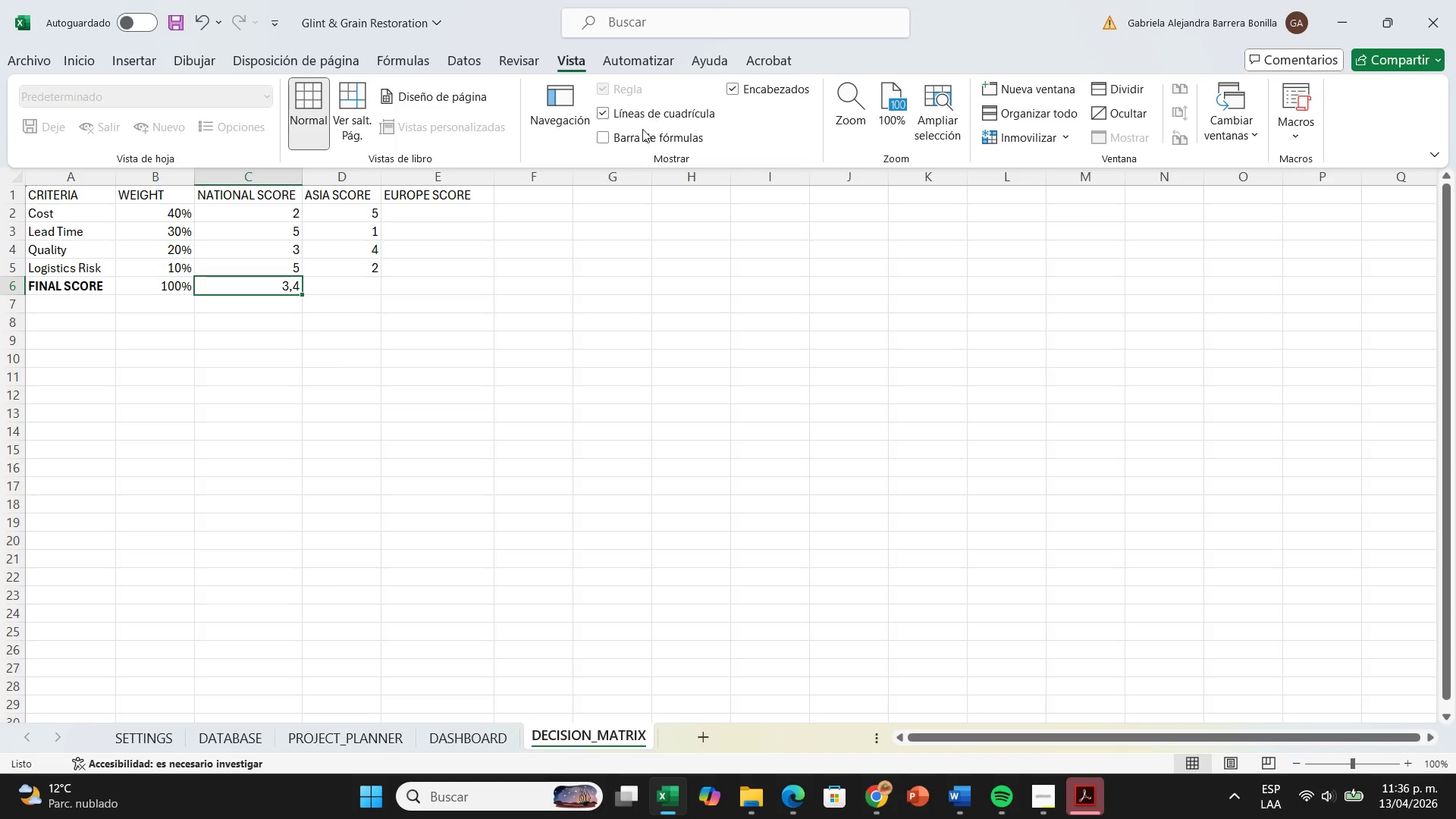 
left_click([609, 141])
 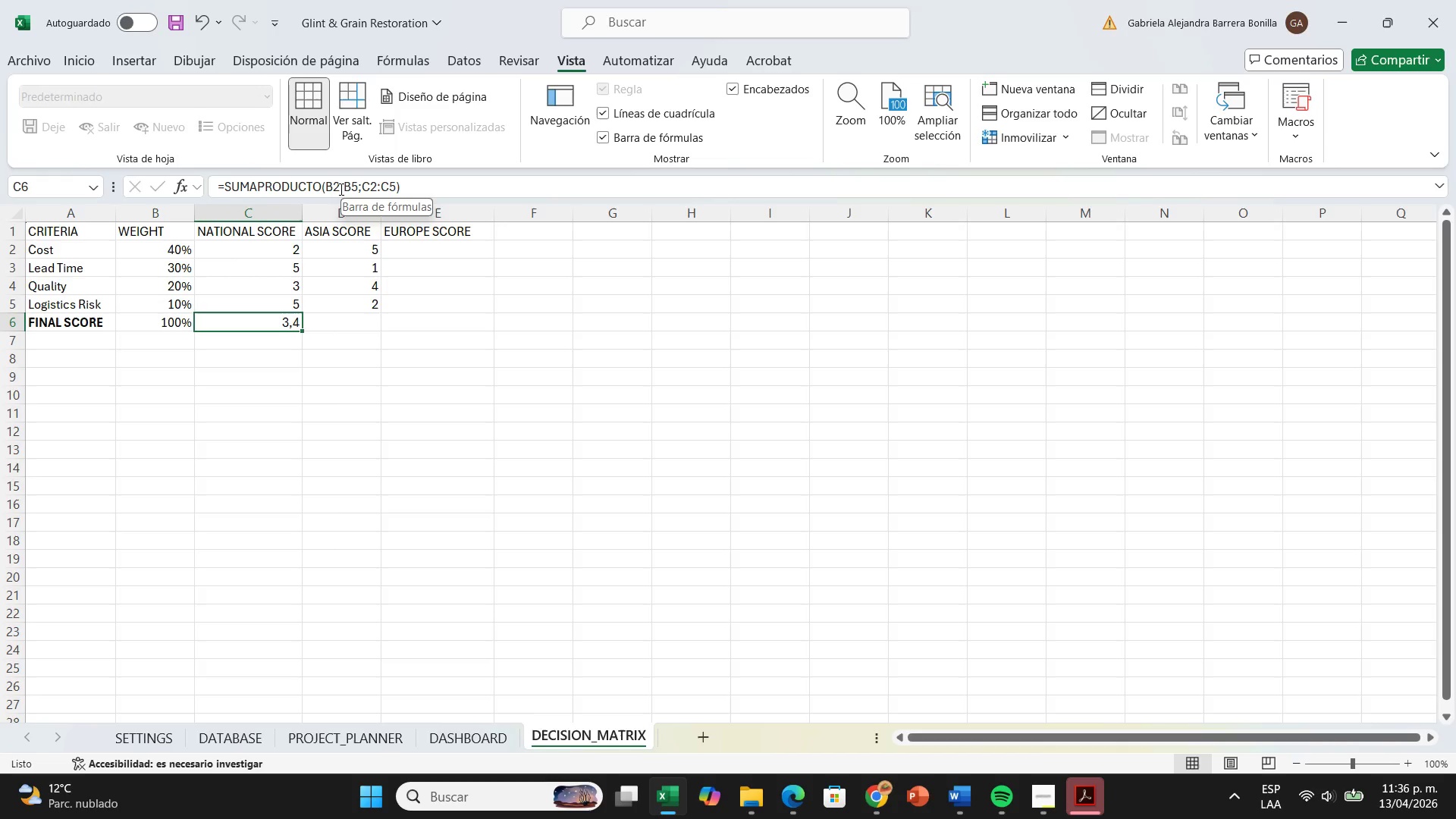 
left_click([334, 186])
 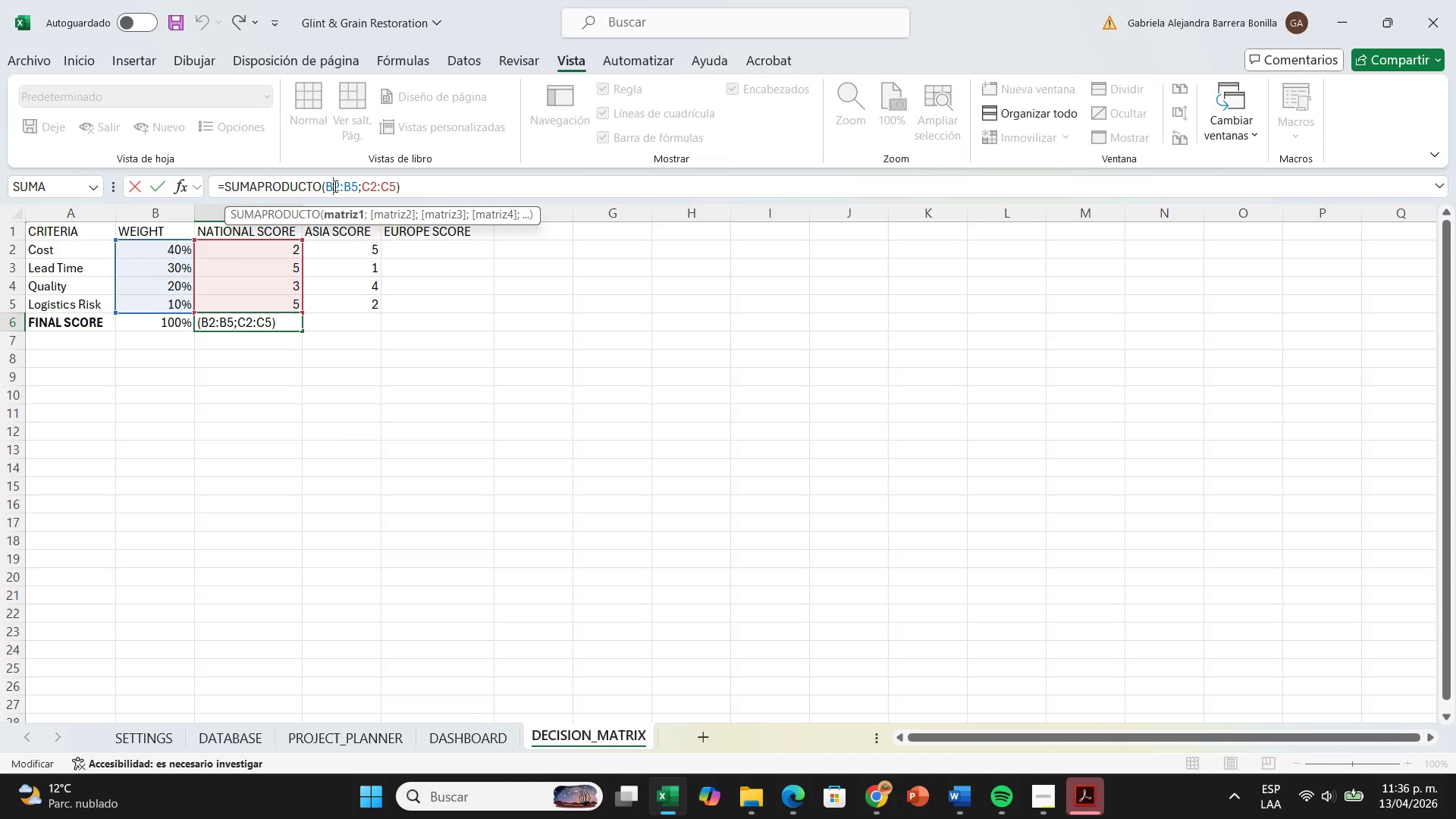 
key(ArrowLeft)
 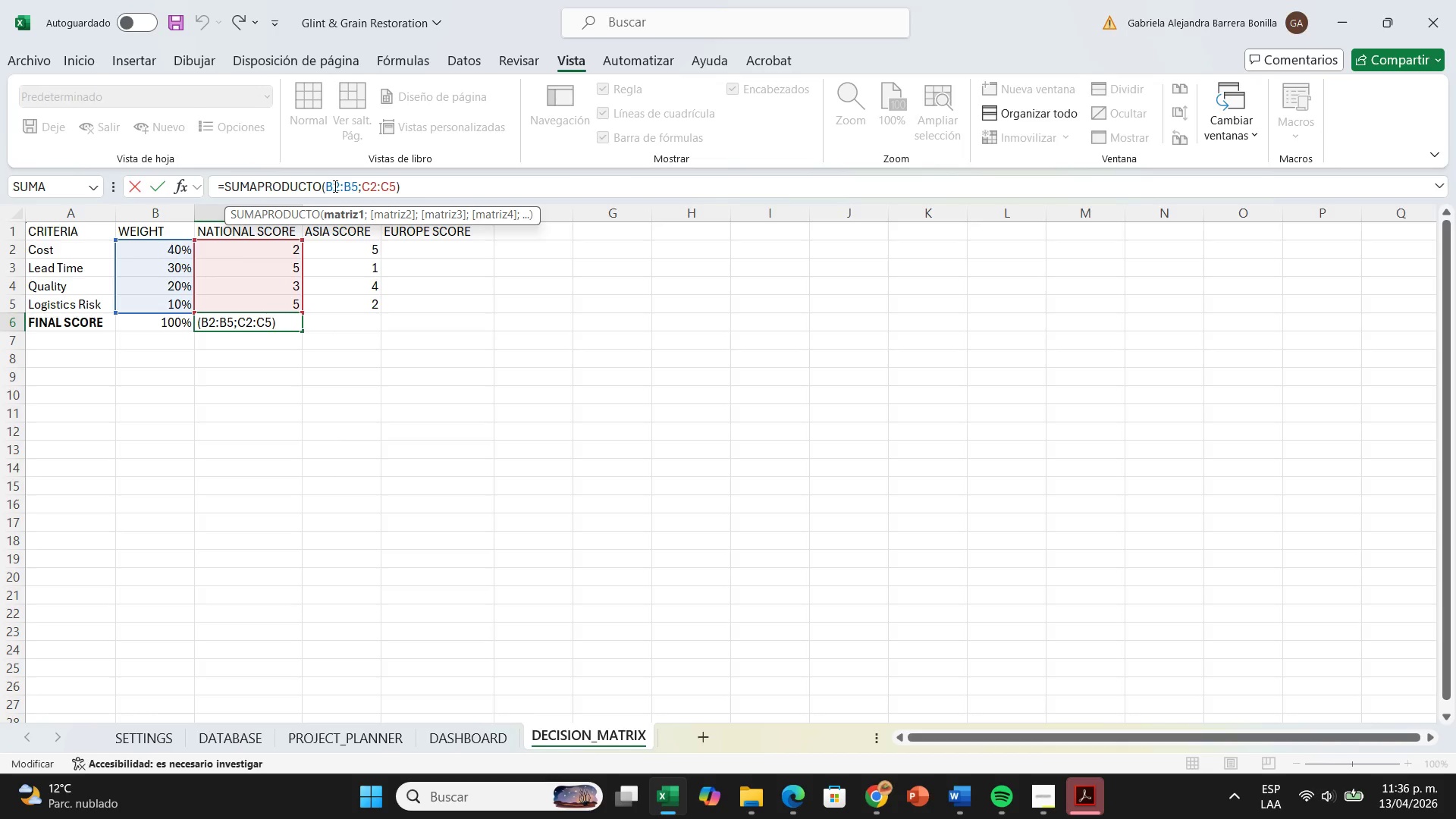 
key(Shift+4)
 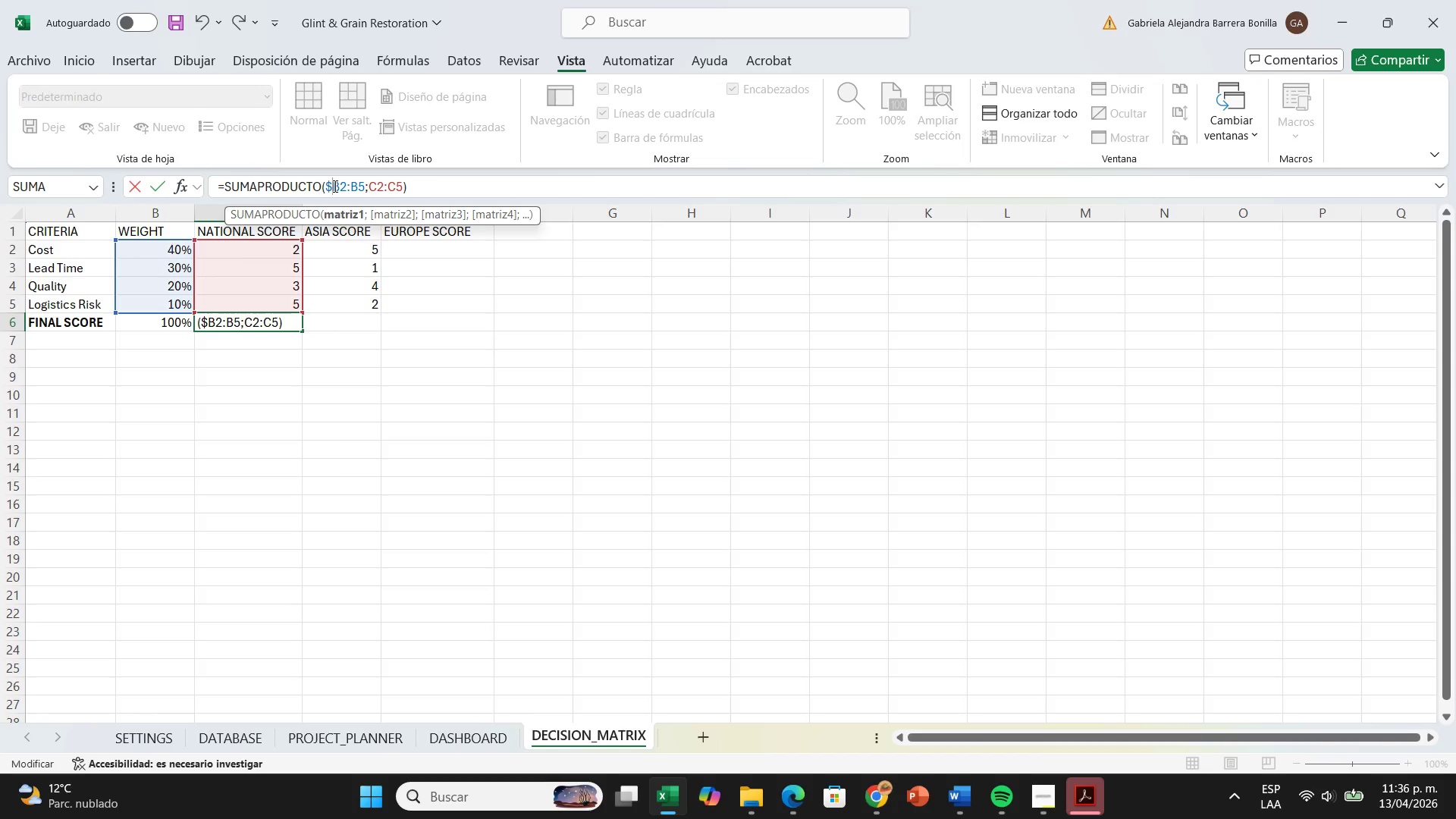 
key(ArrowRight)
 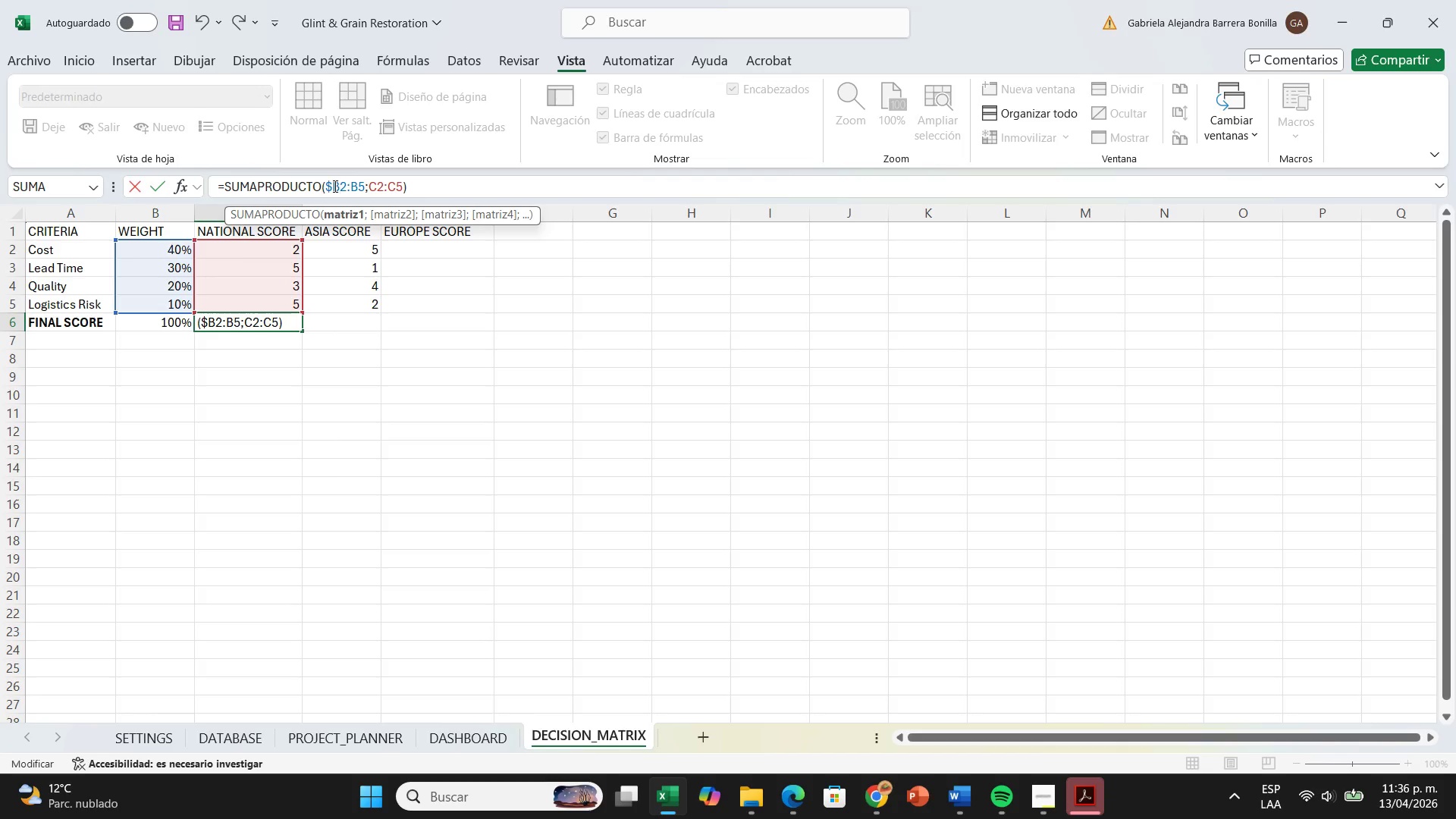 
key(Shift+4)
 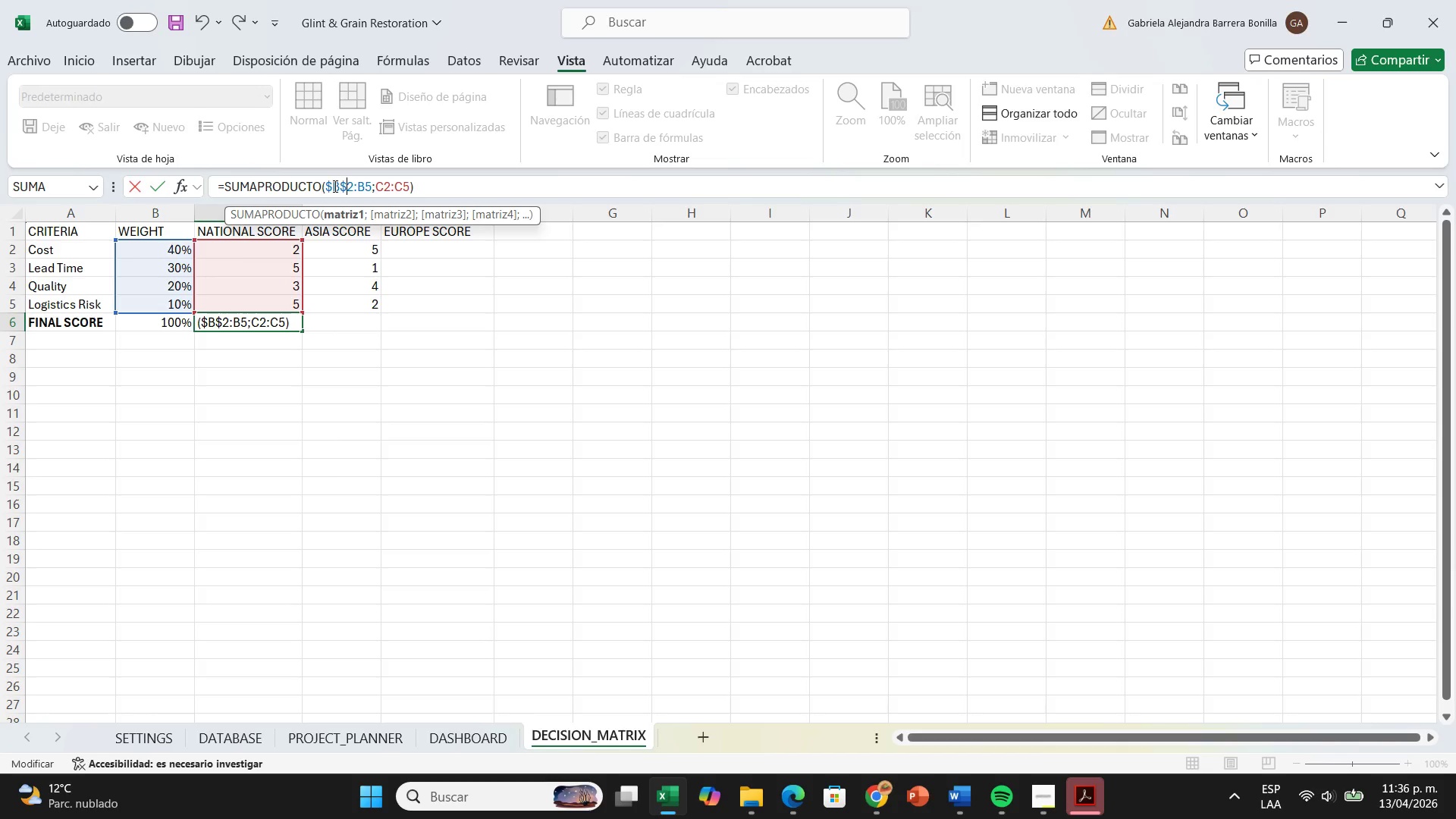 
key(ArrowRight)
 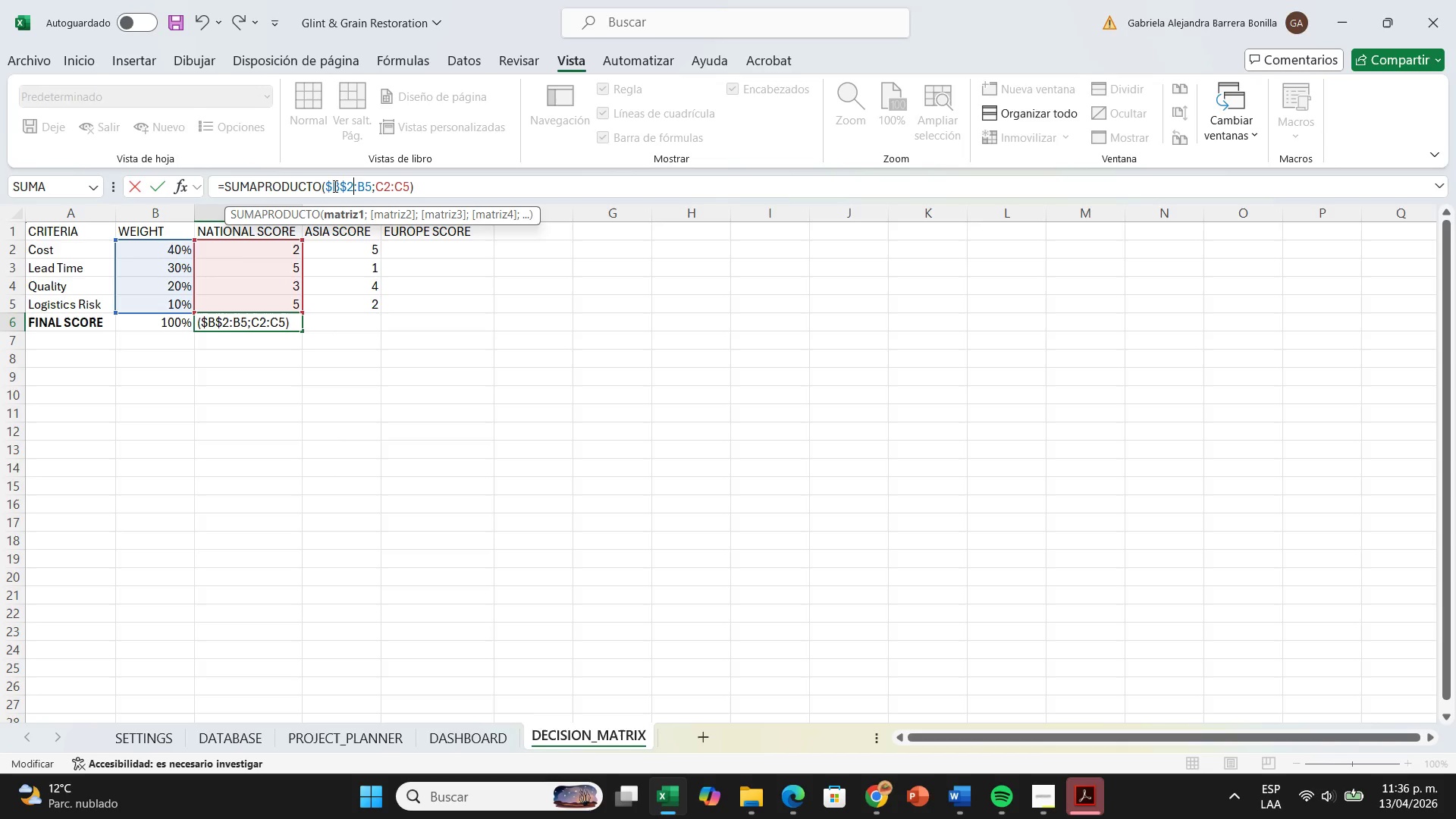 
key(ArrowRight)
 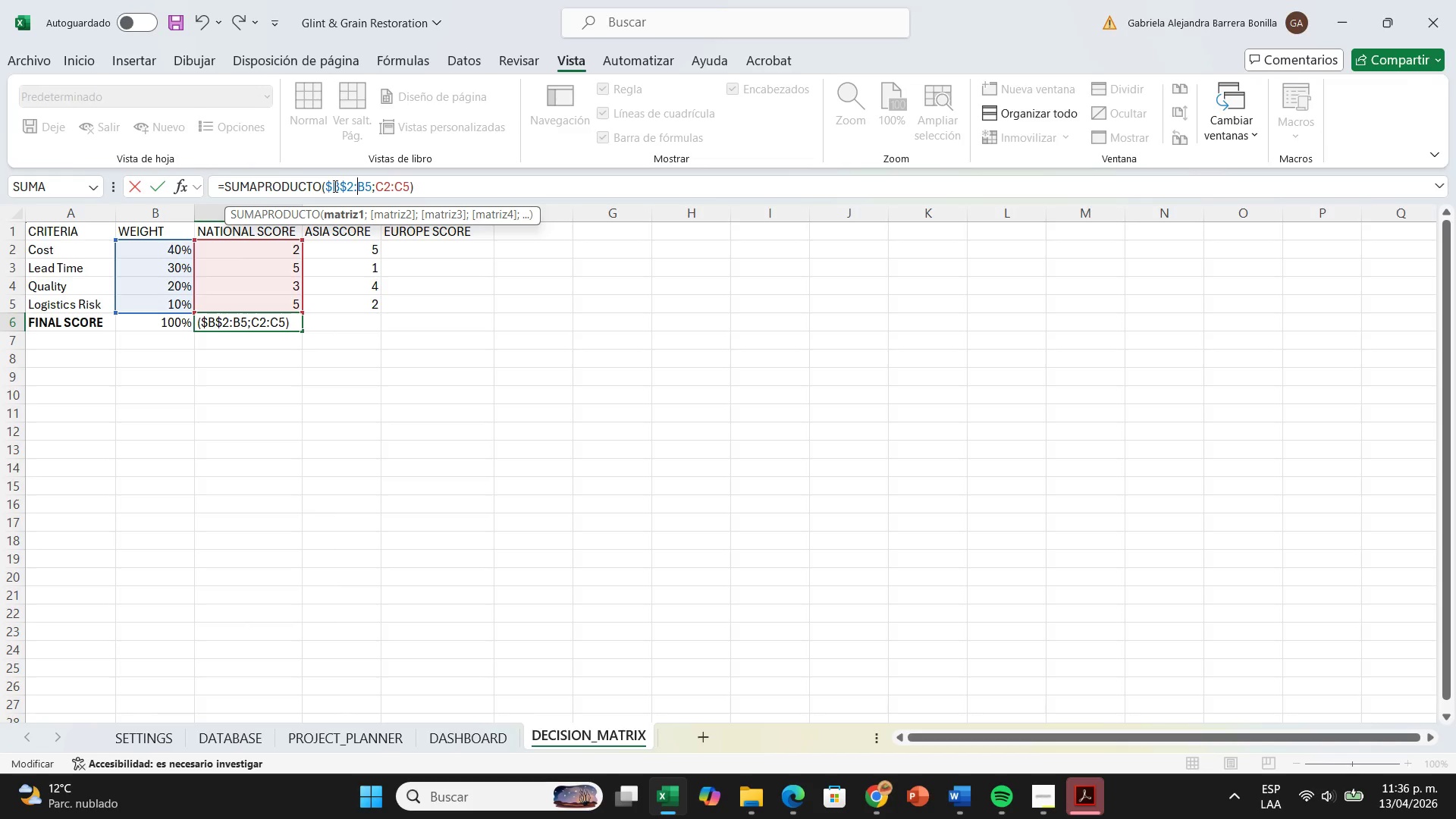 
key(Shift+4)
 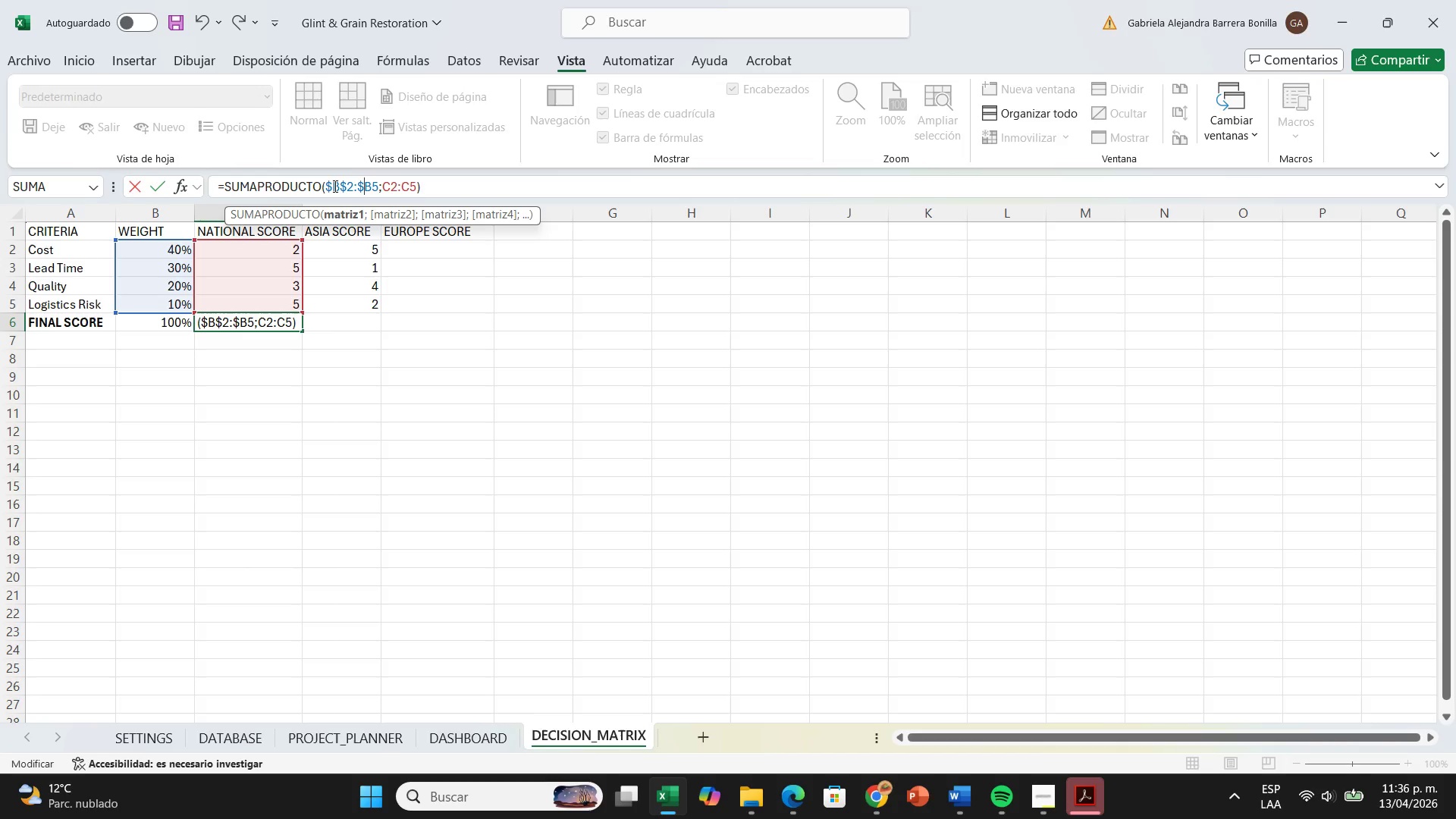 
key(ArrowRight)
 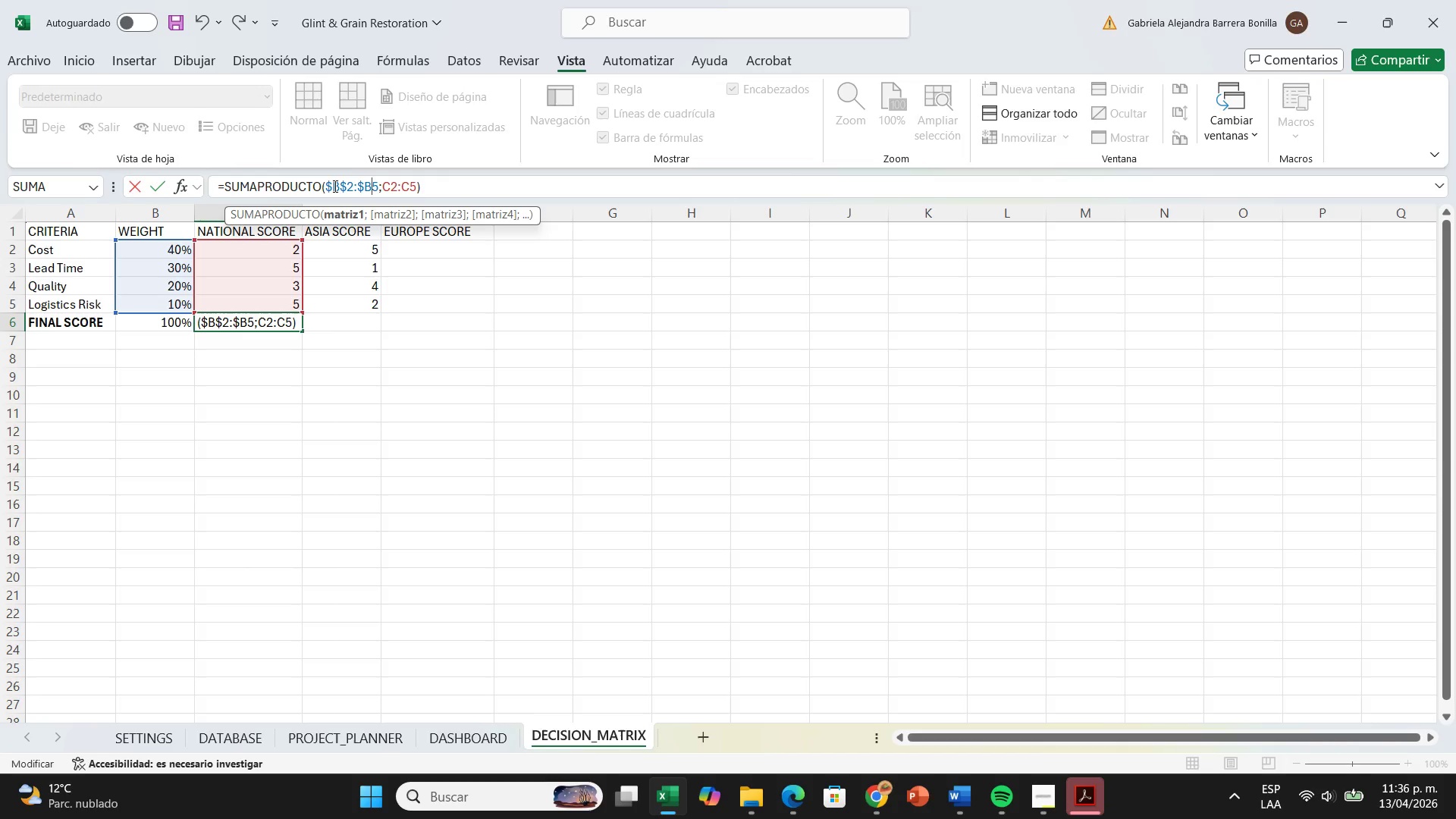 
key(Shift+4)
 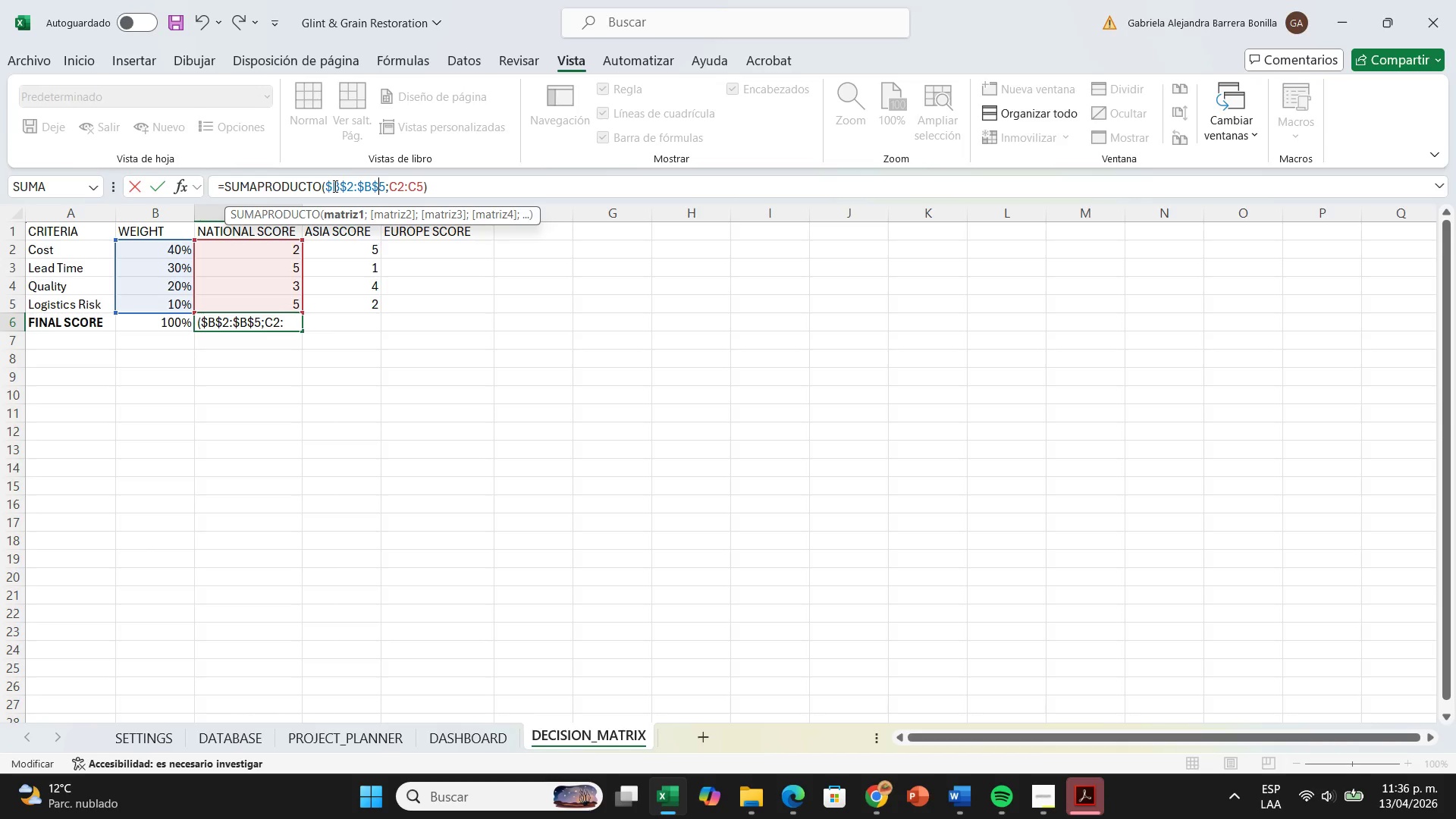 
key(Enter)
 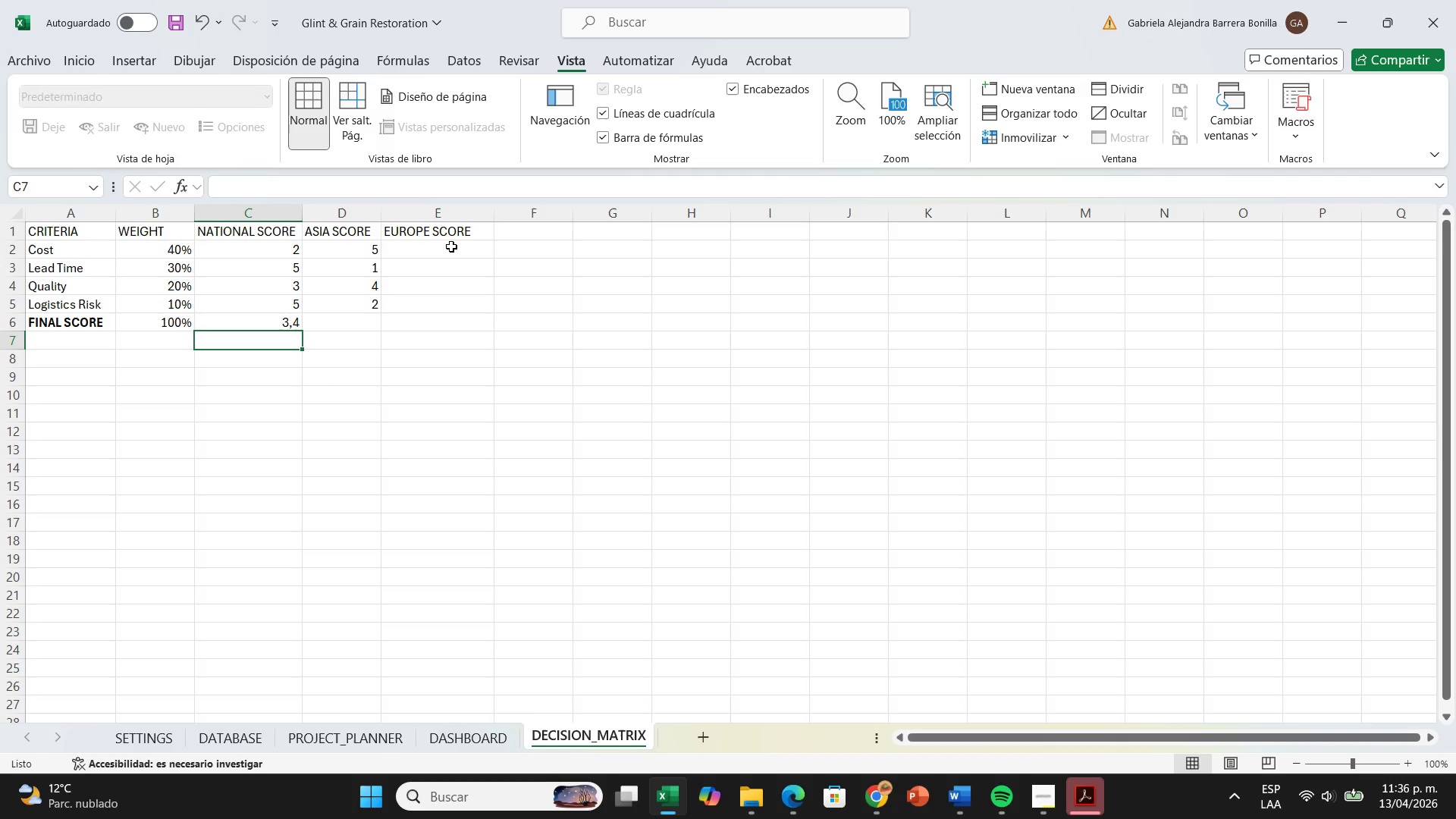 
left_click([451, 246])
 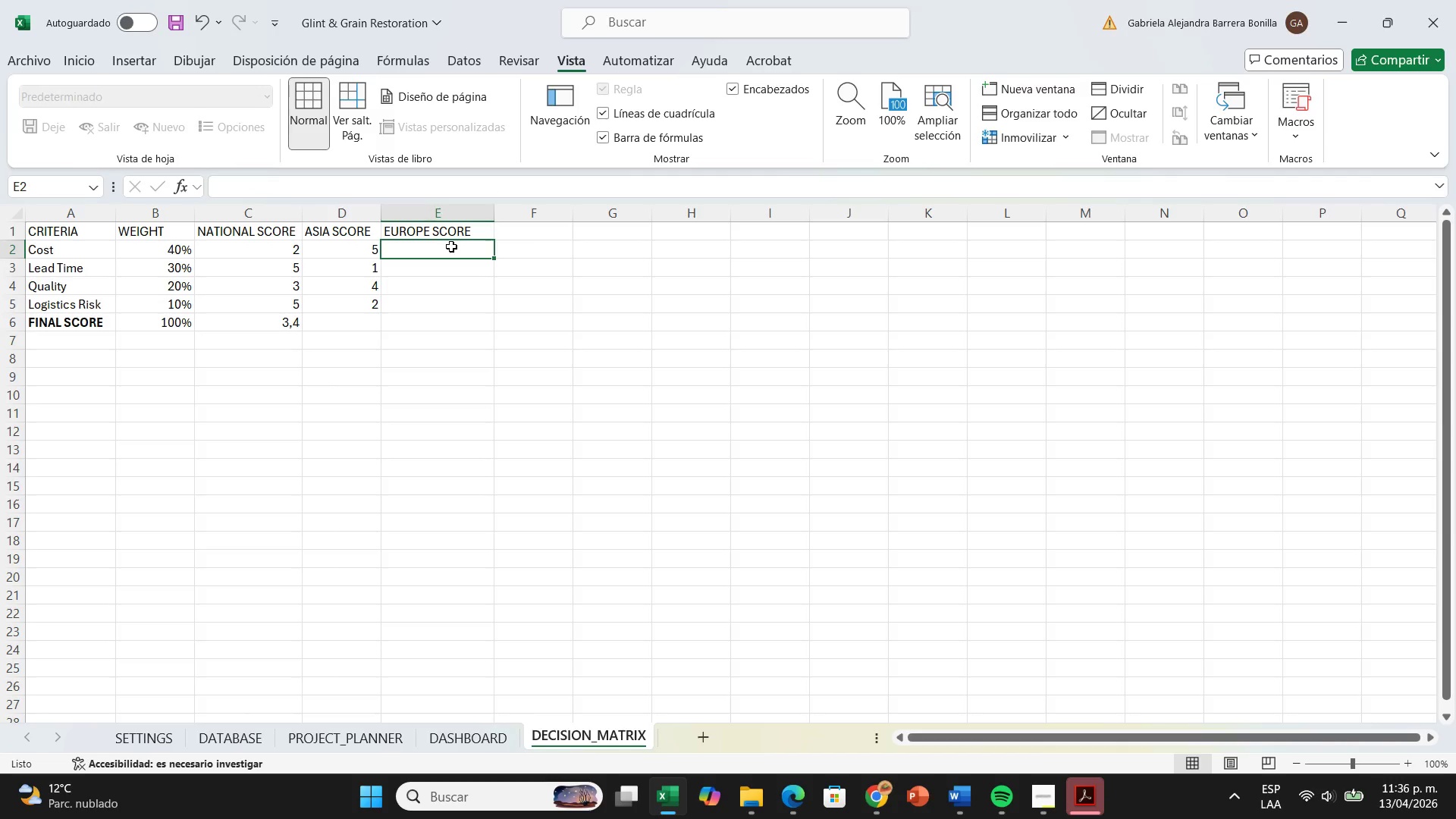 
key(1)
 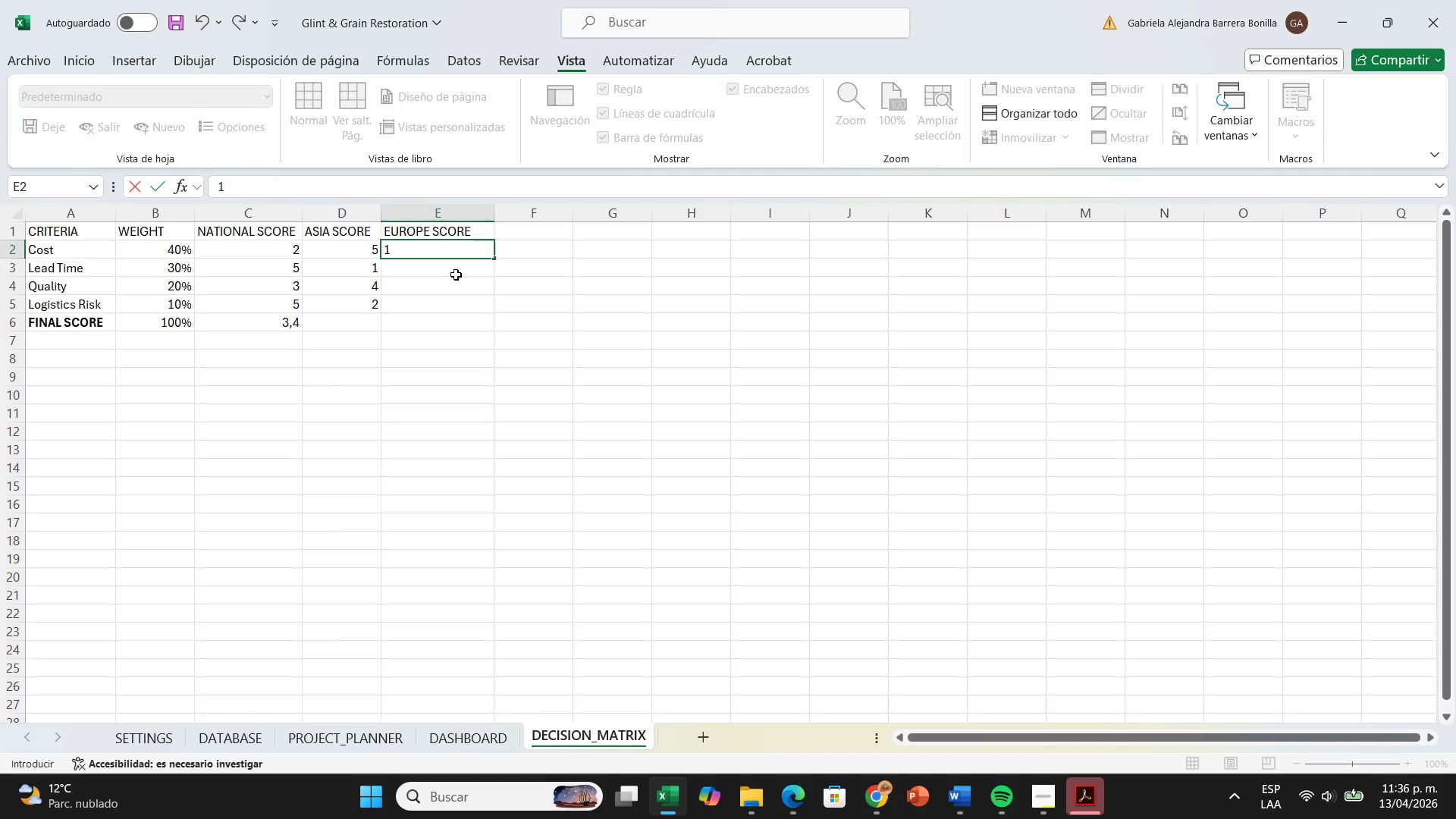 
left_click([456, 275])
 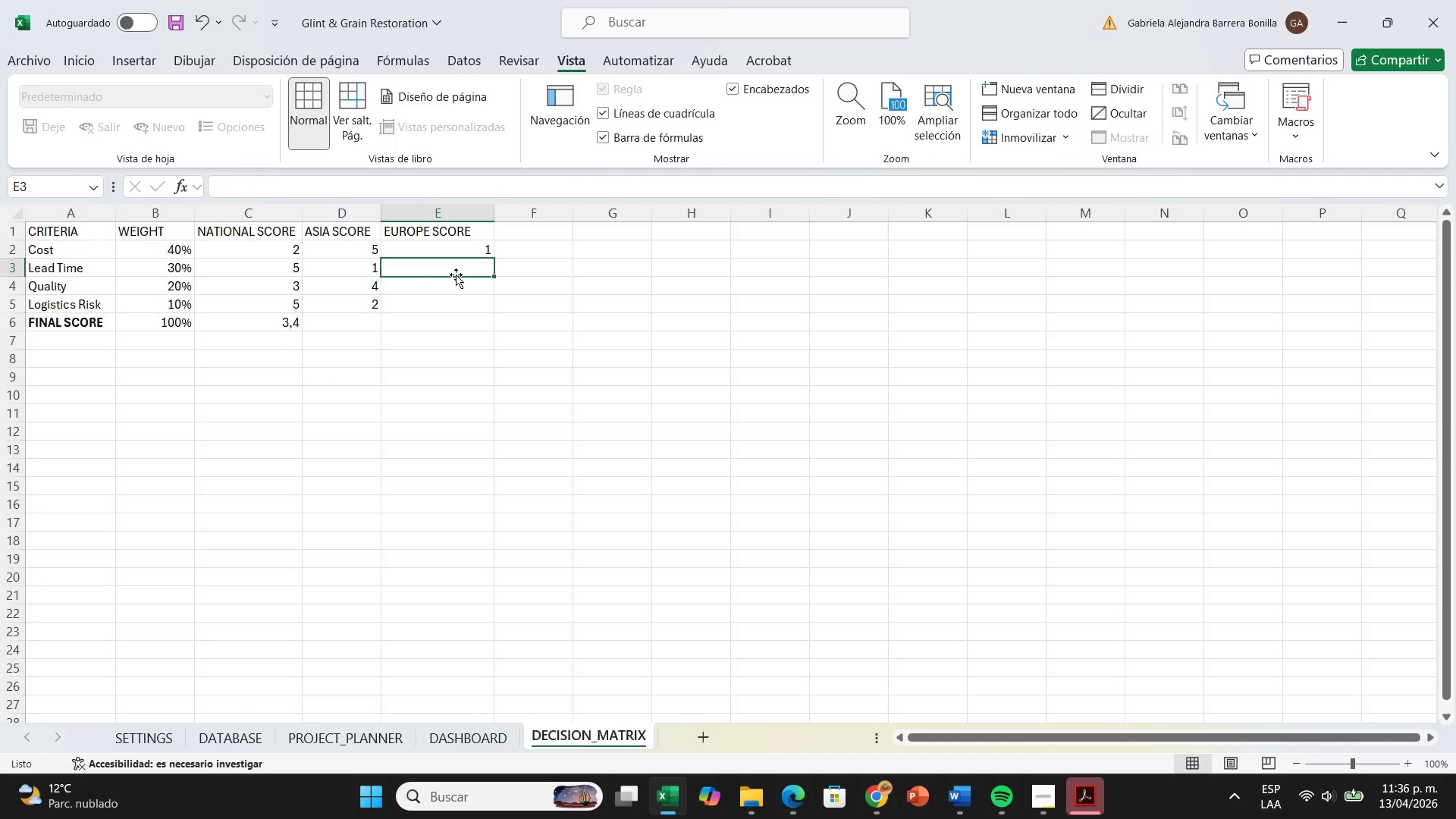 
key(3)
 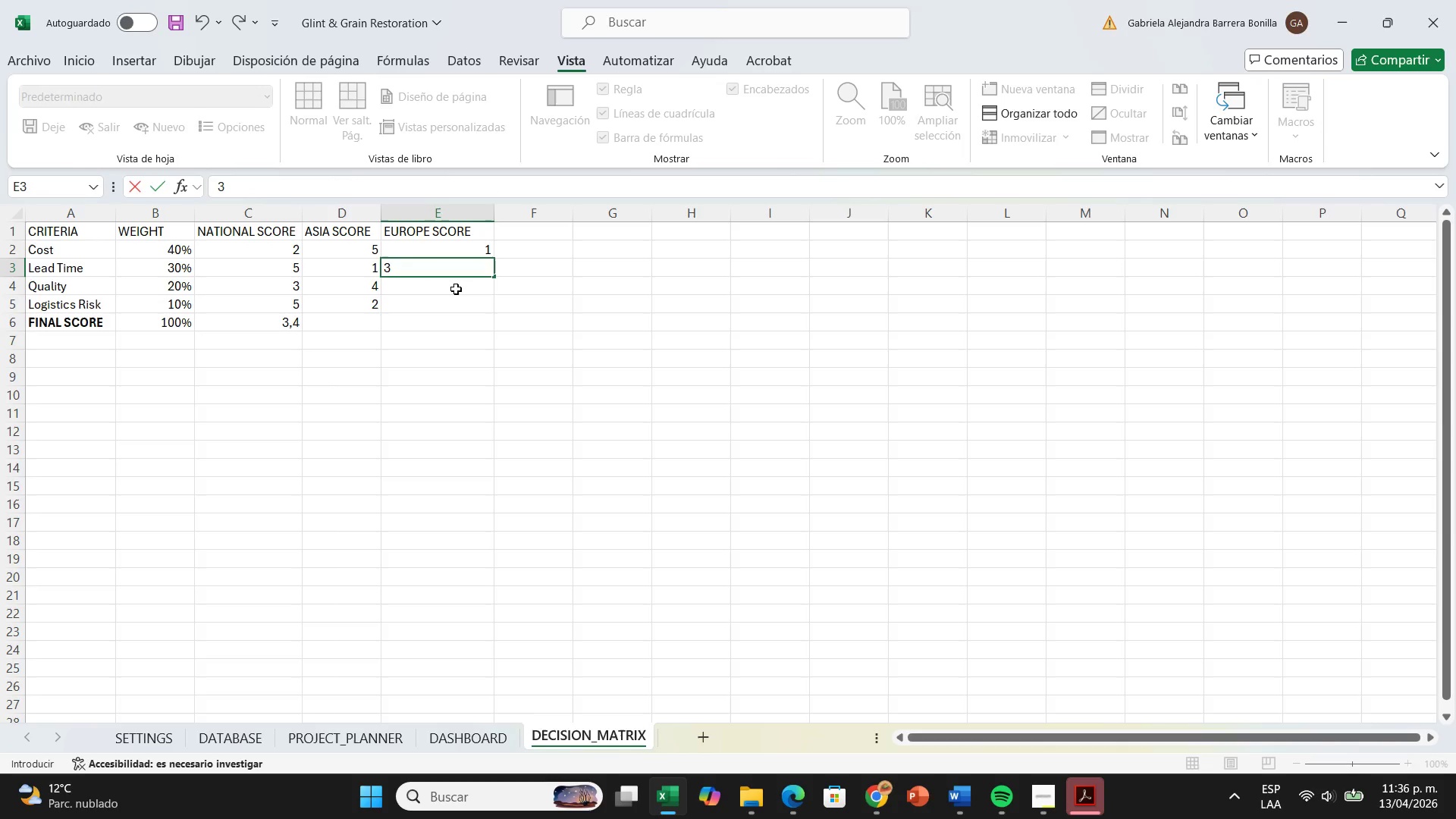 
left_click([456, 289])
 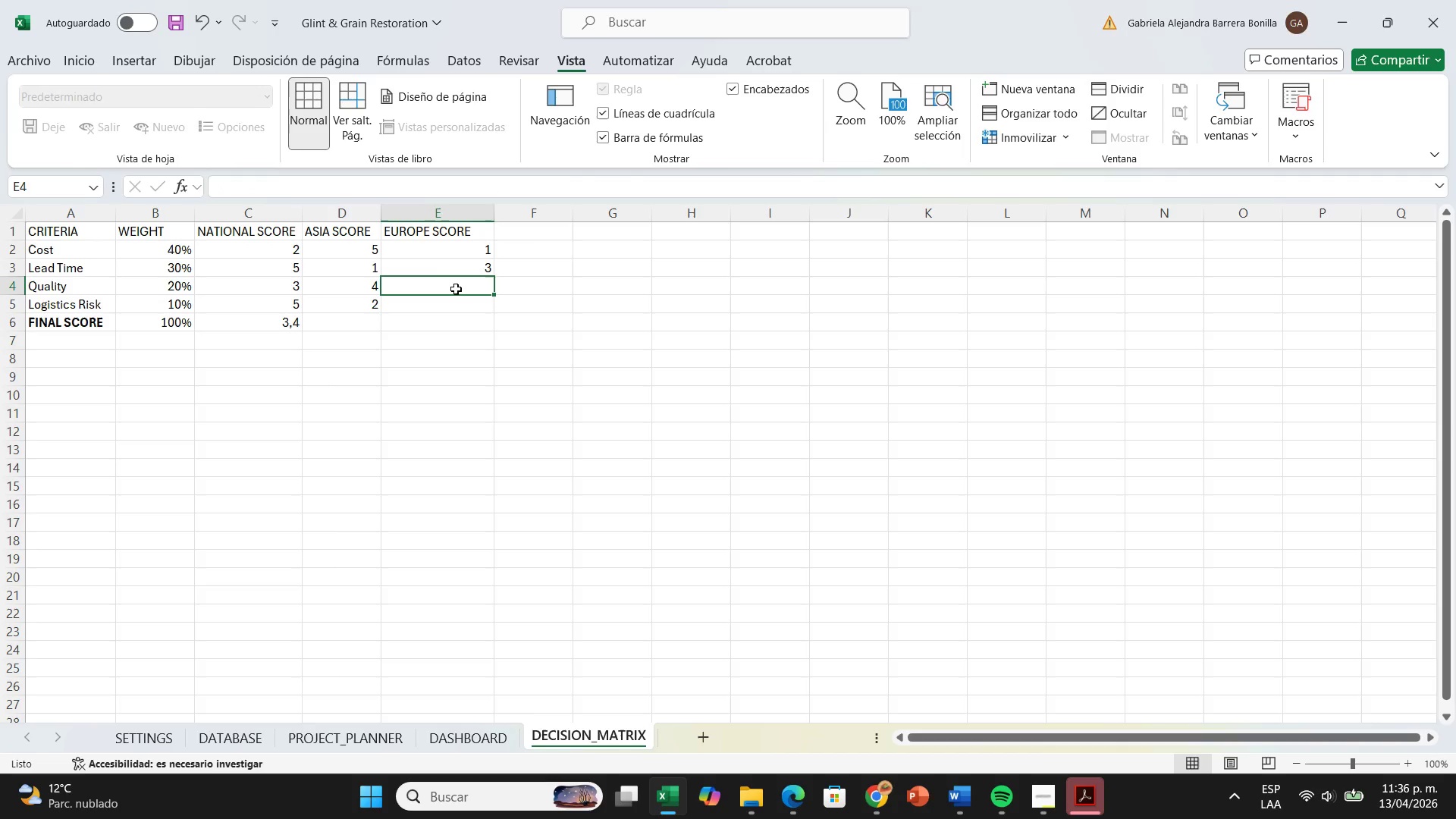 
key(5)
 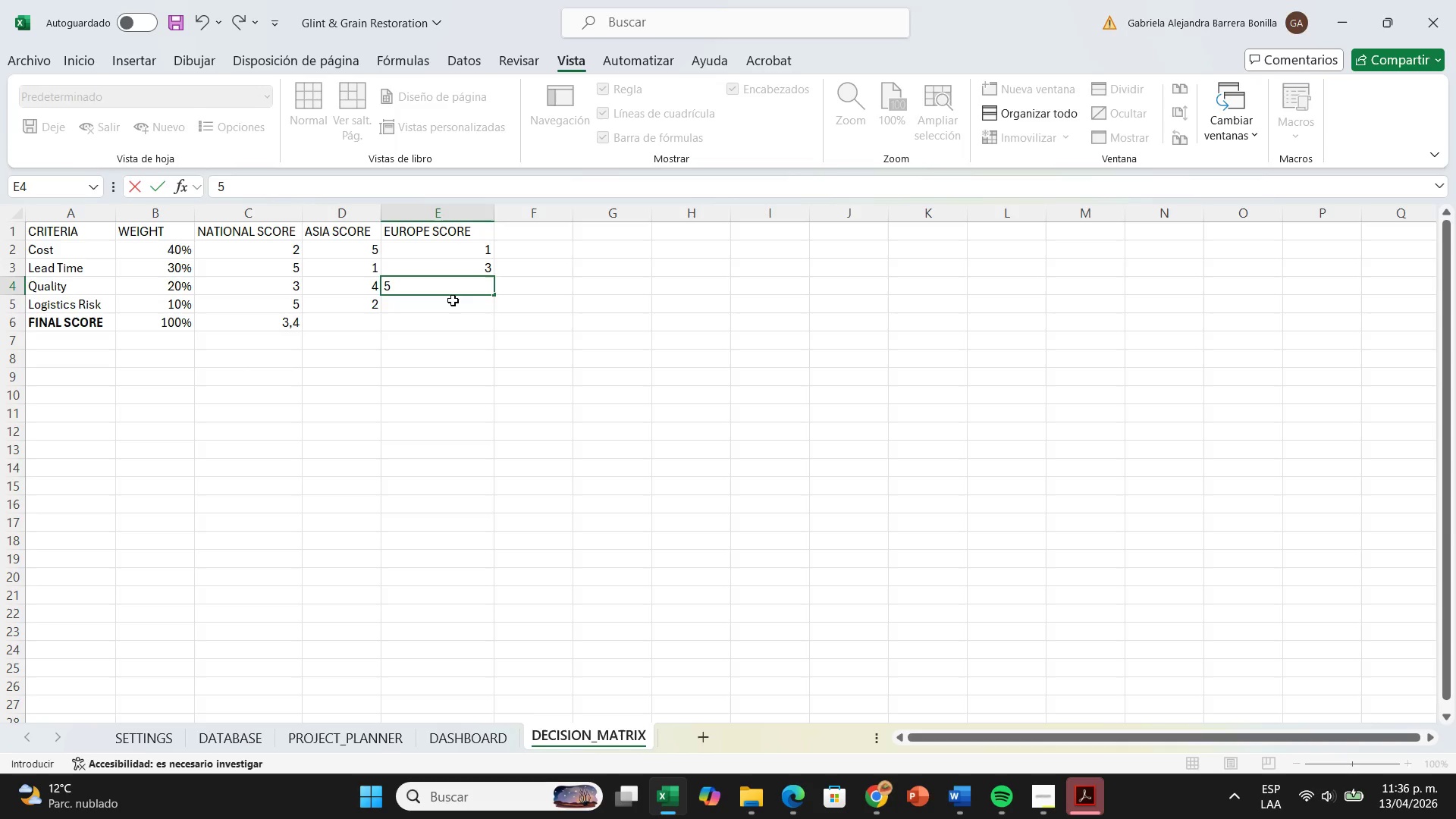 
left_click([453, 300])
 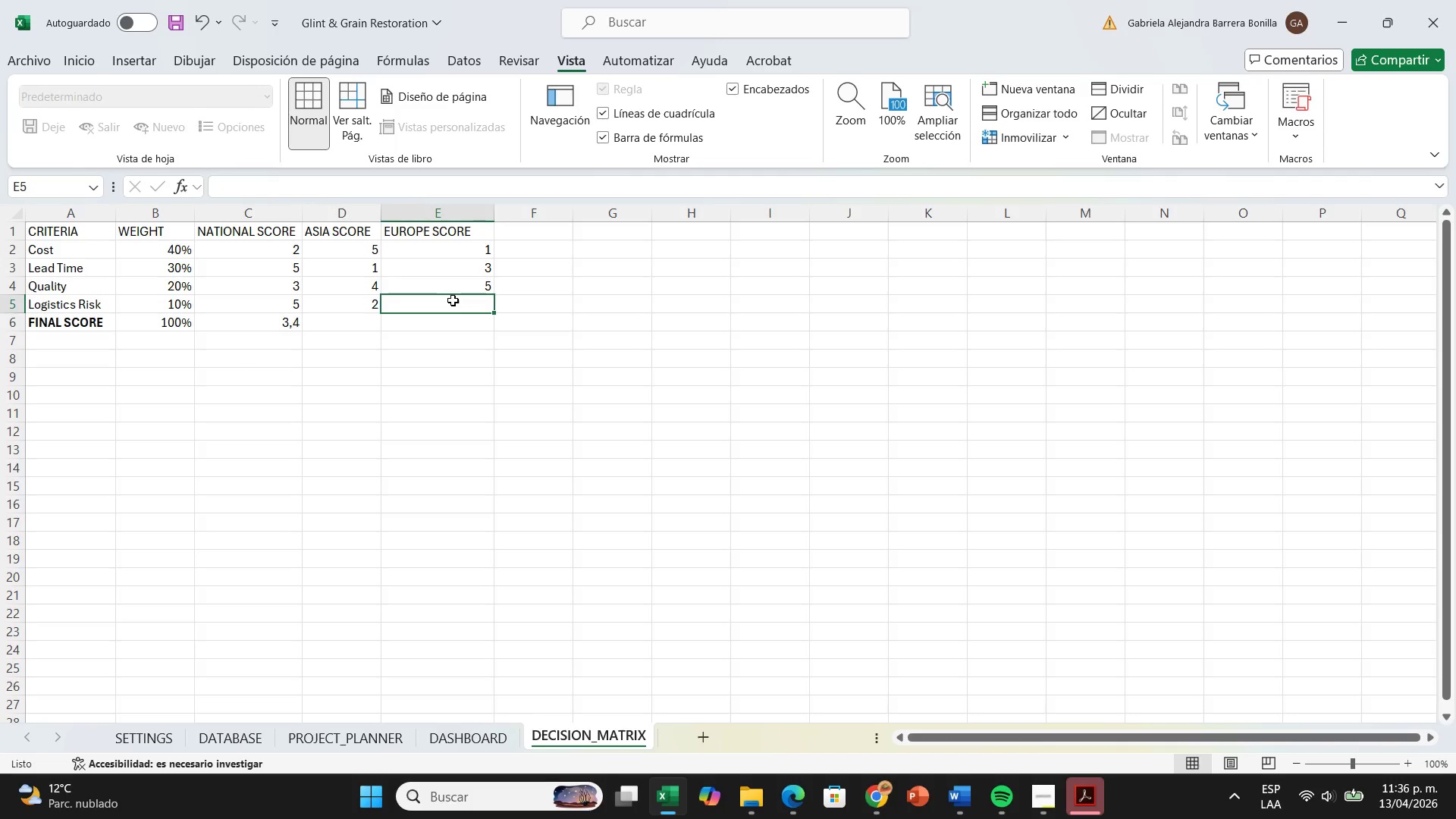 
key(4)
 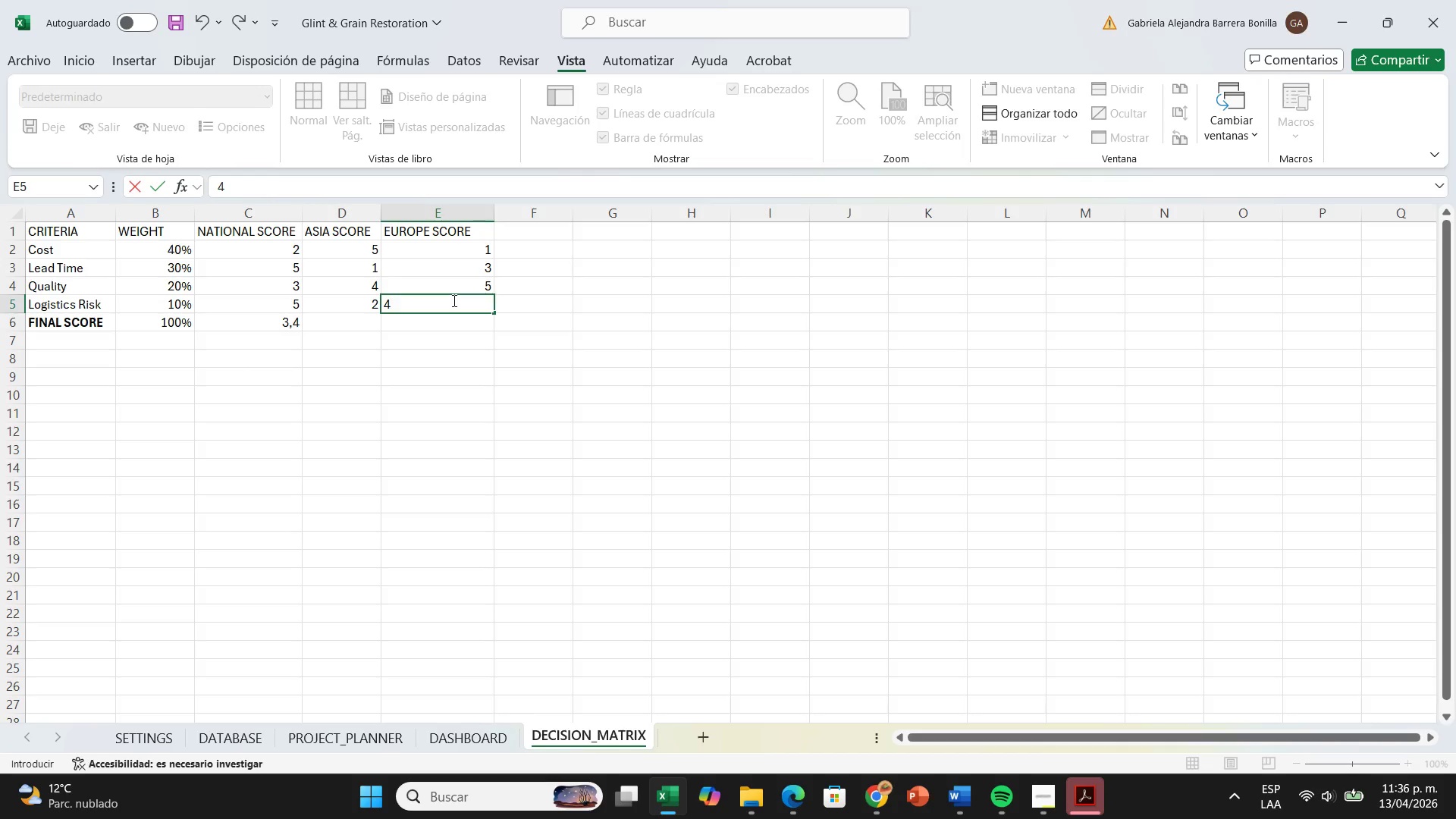 
key(Enter)
 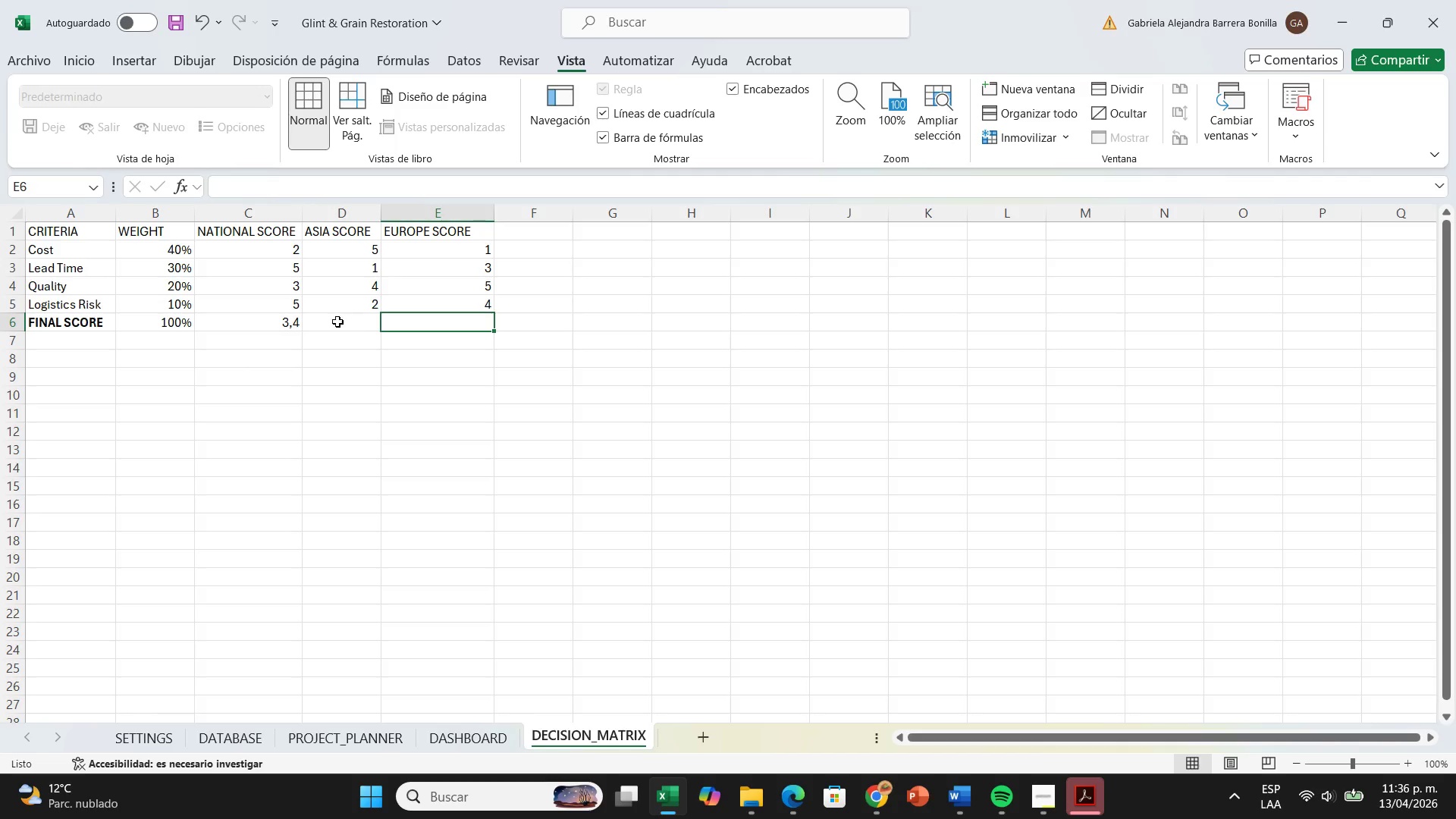 
left_click([337, 321])
 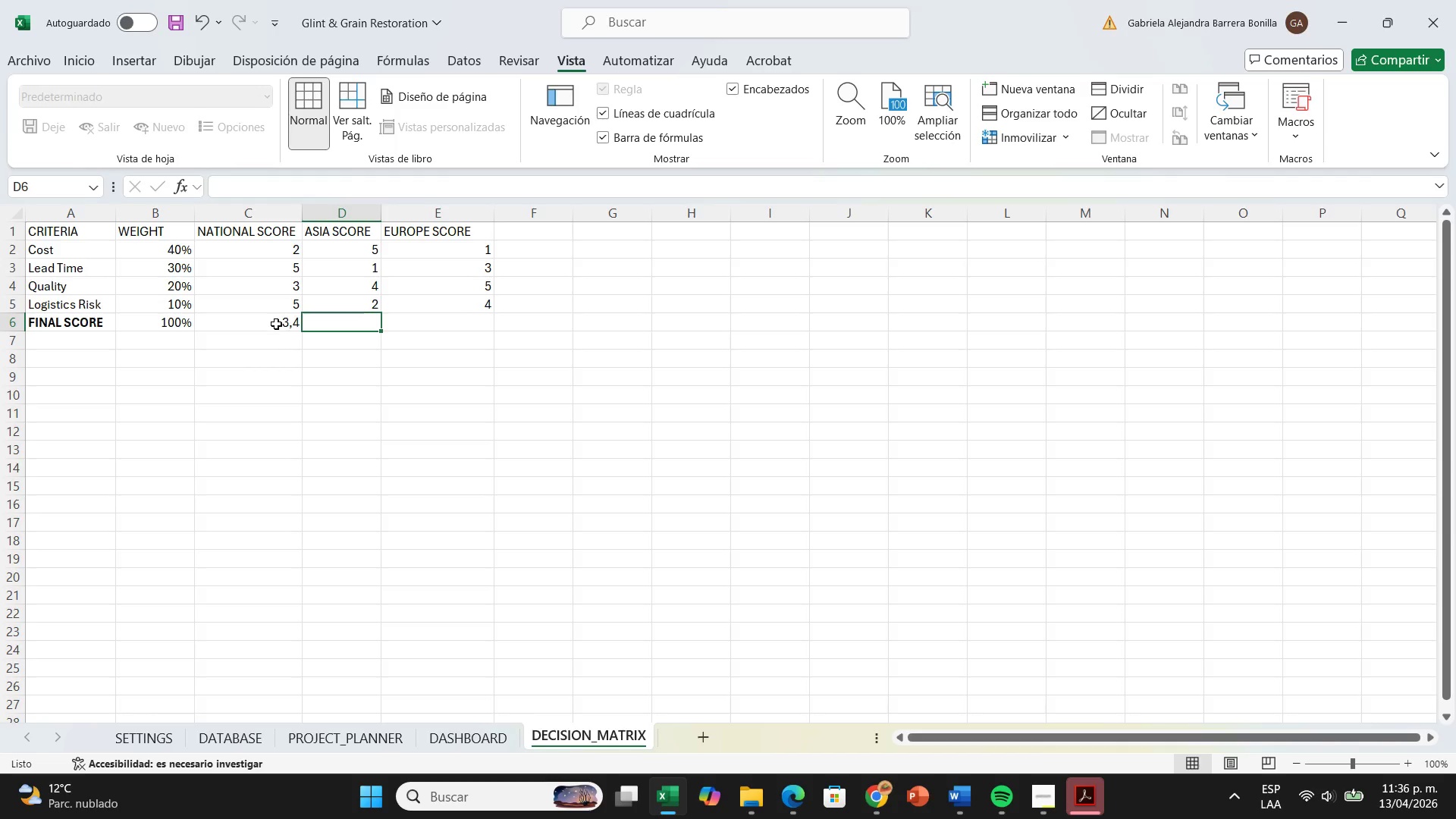 
left_click([276, 324])
 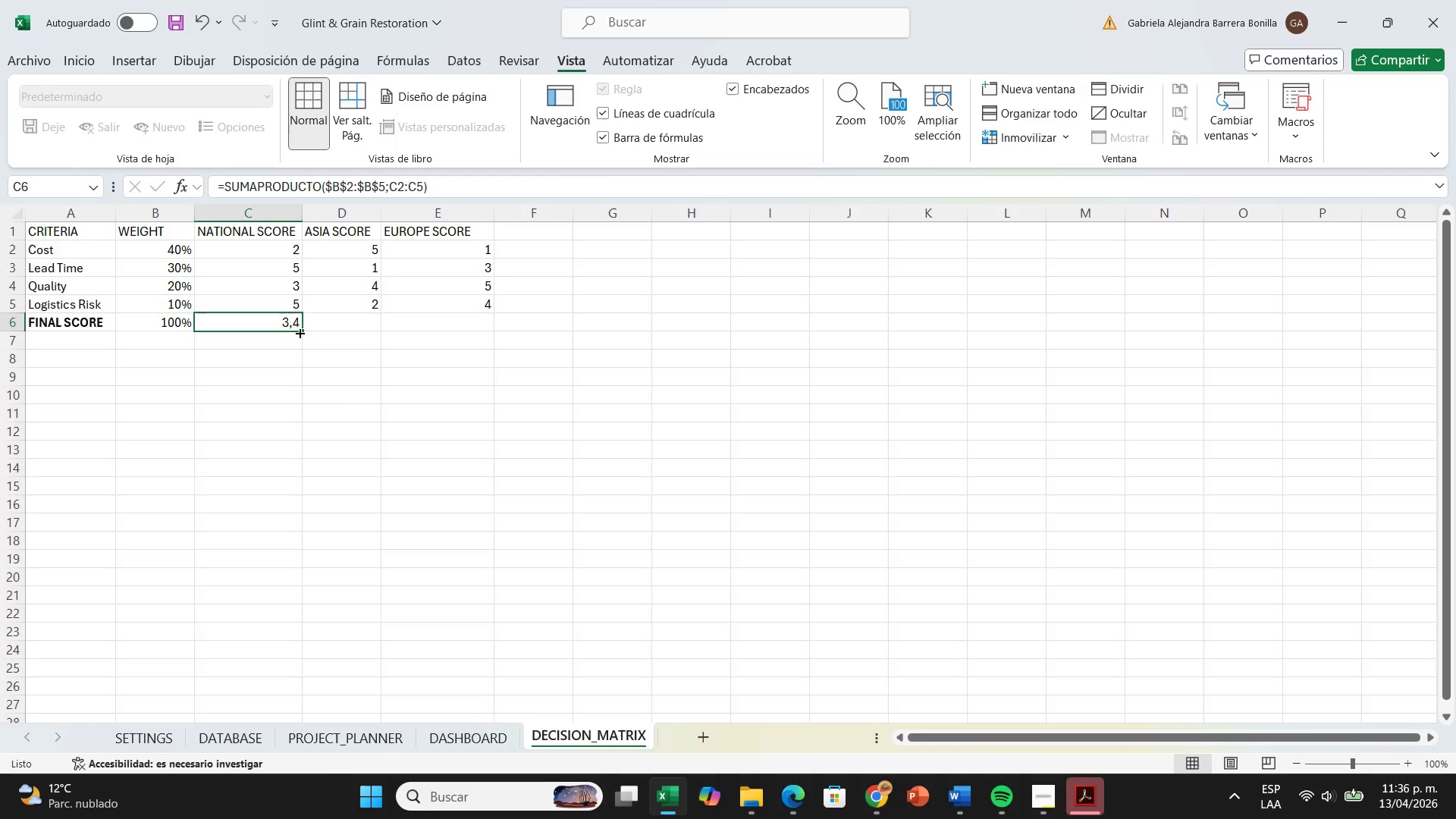 
left_click_drag(start_coordinate=[299, 332], to_coordinate=[466, 340])
 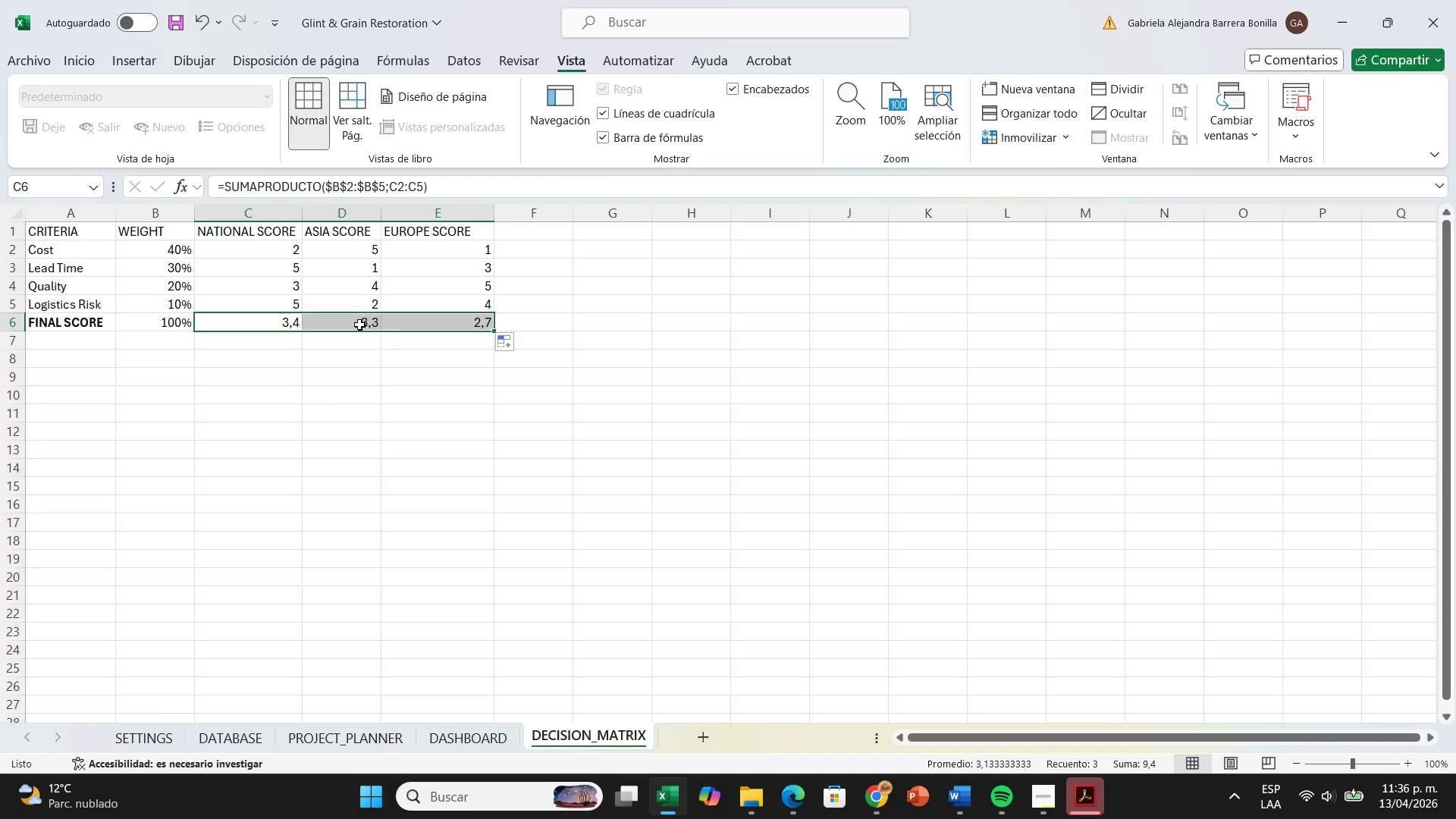 
left_click([359, 325])
 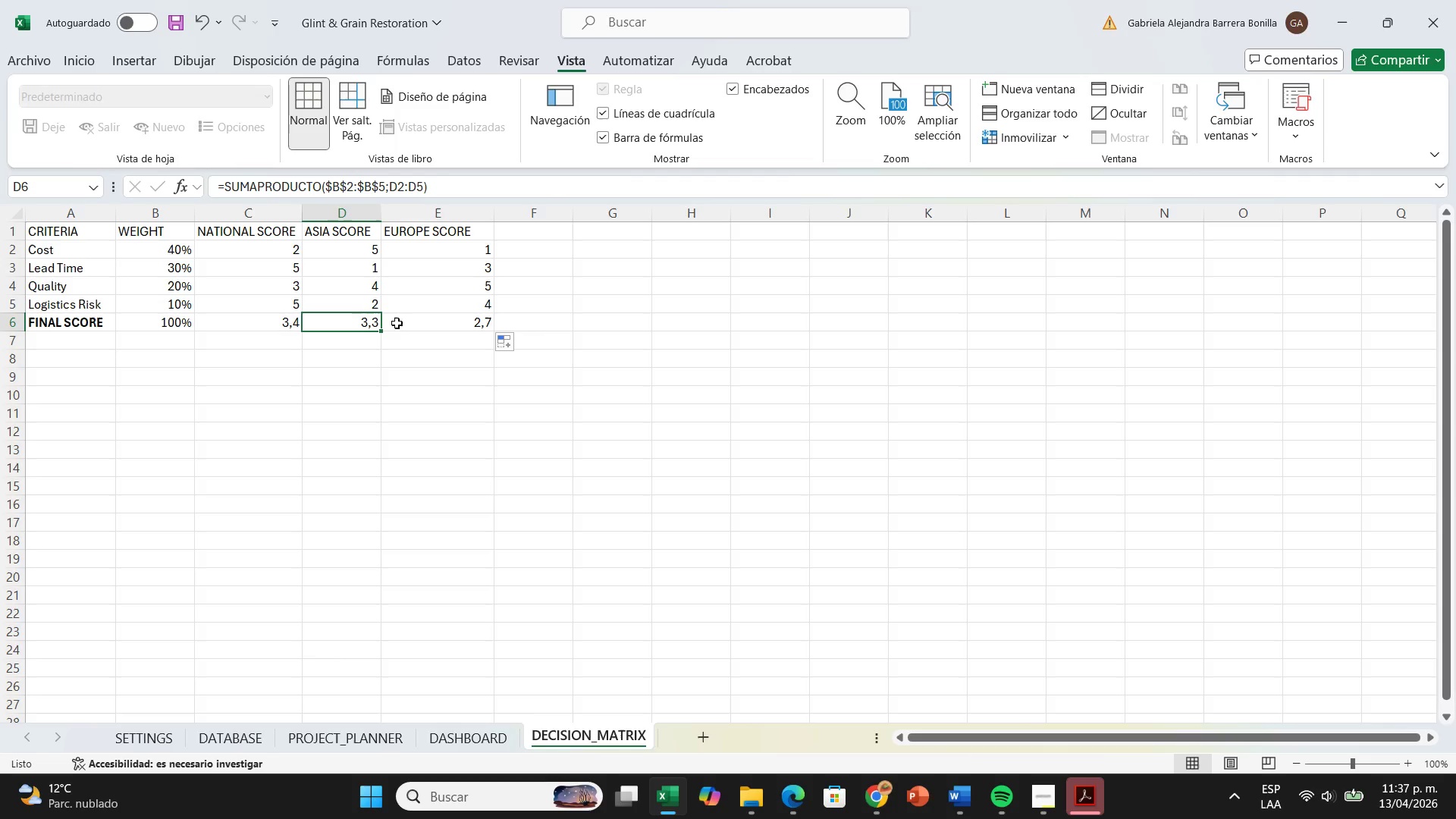 
left_click([397, 323])
 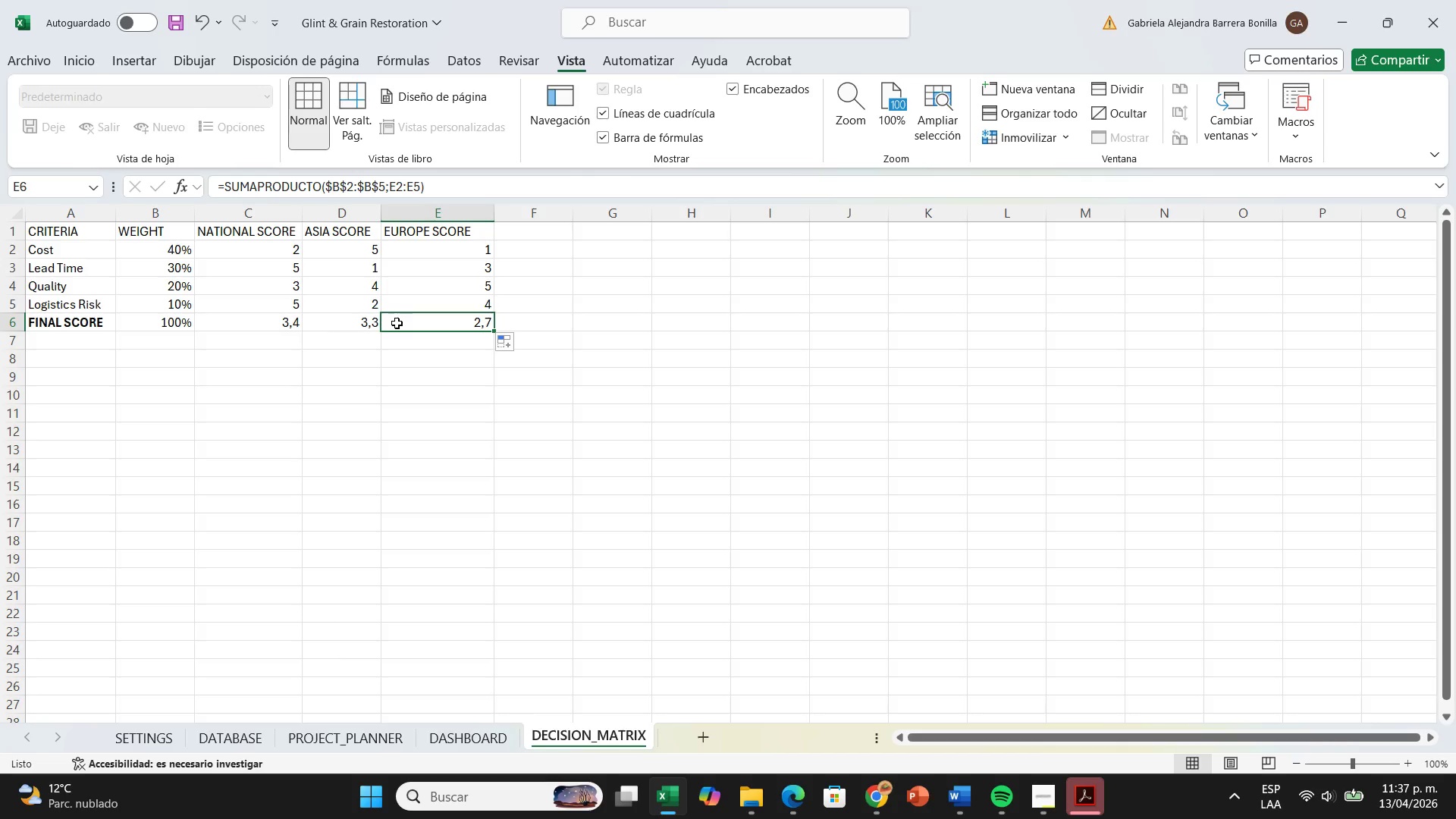 
wait(15.06)
 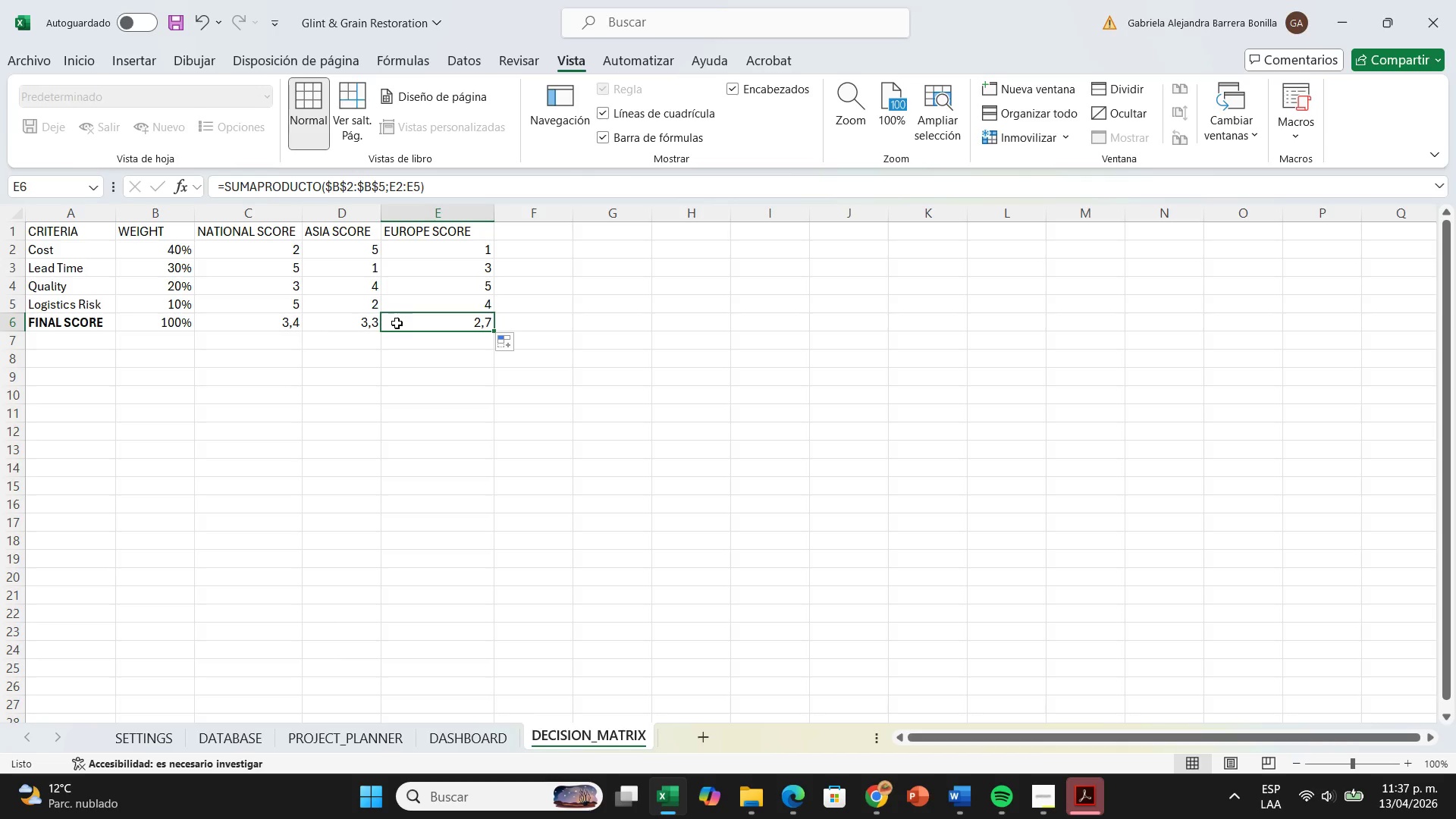 
hold_key(key=ShiftLeft, duration=0.39)
 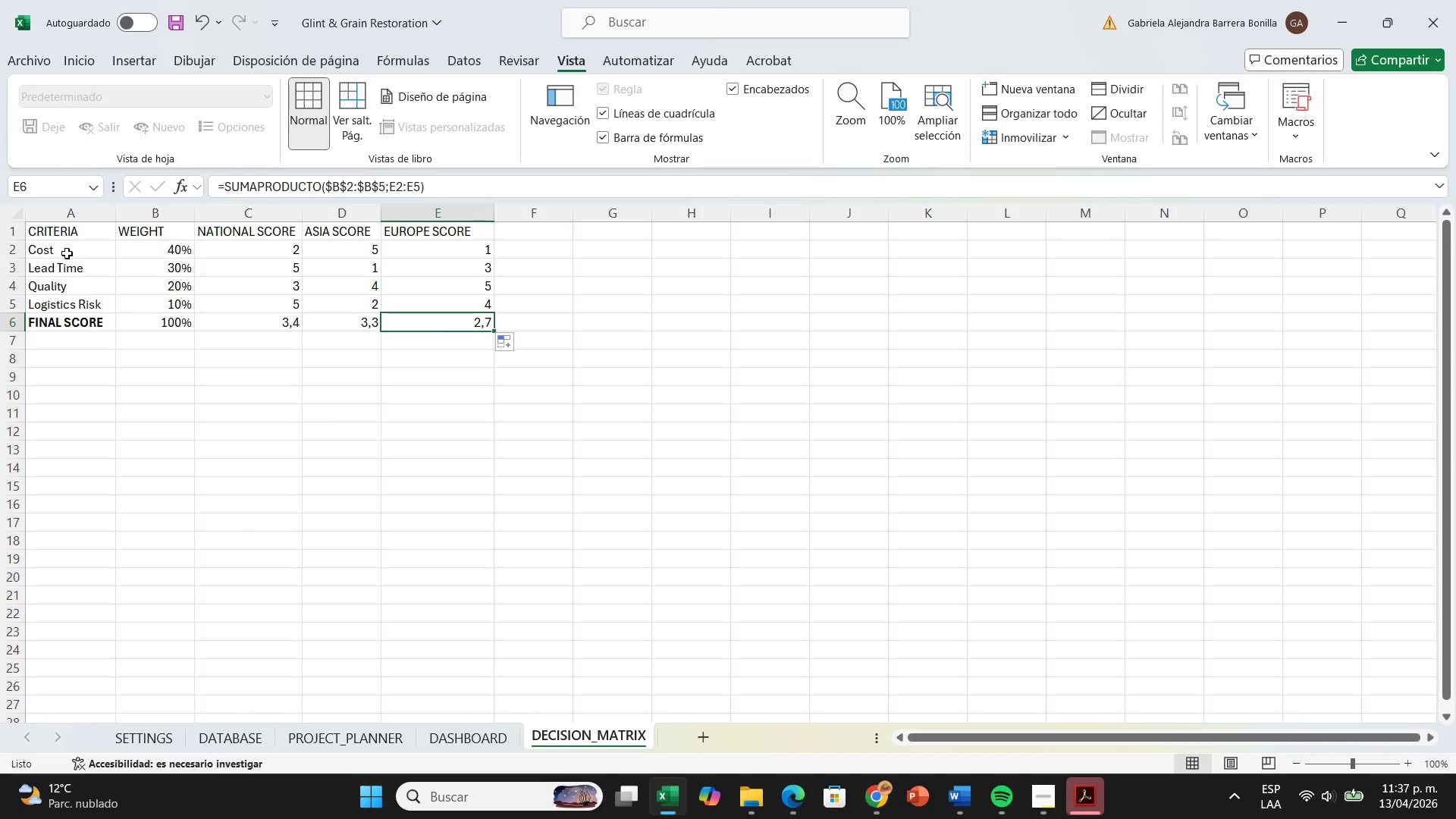 
key(Control+Shift+ControlLeft)
 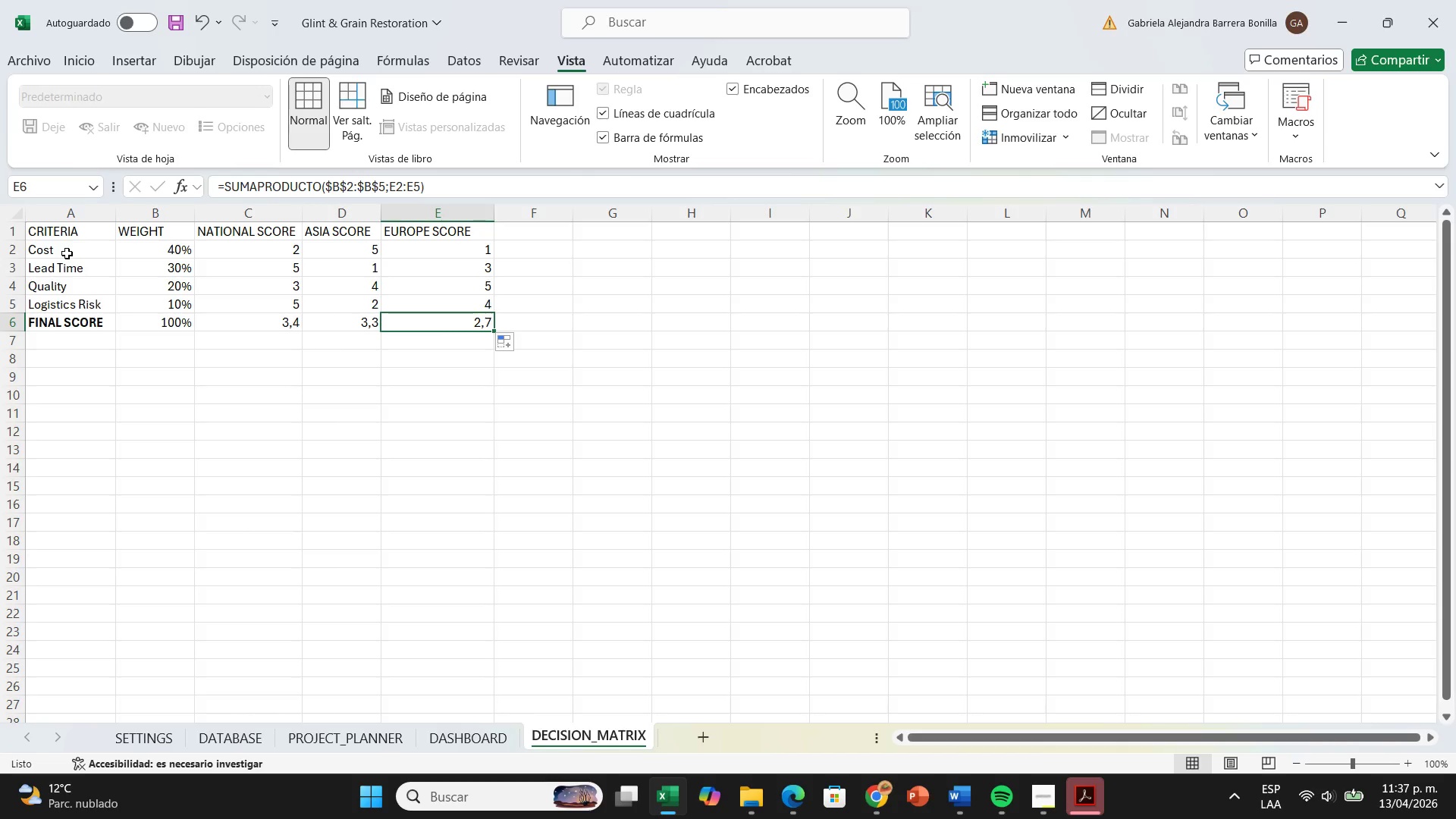 
key(Control+T)
 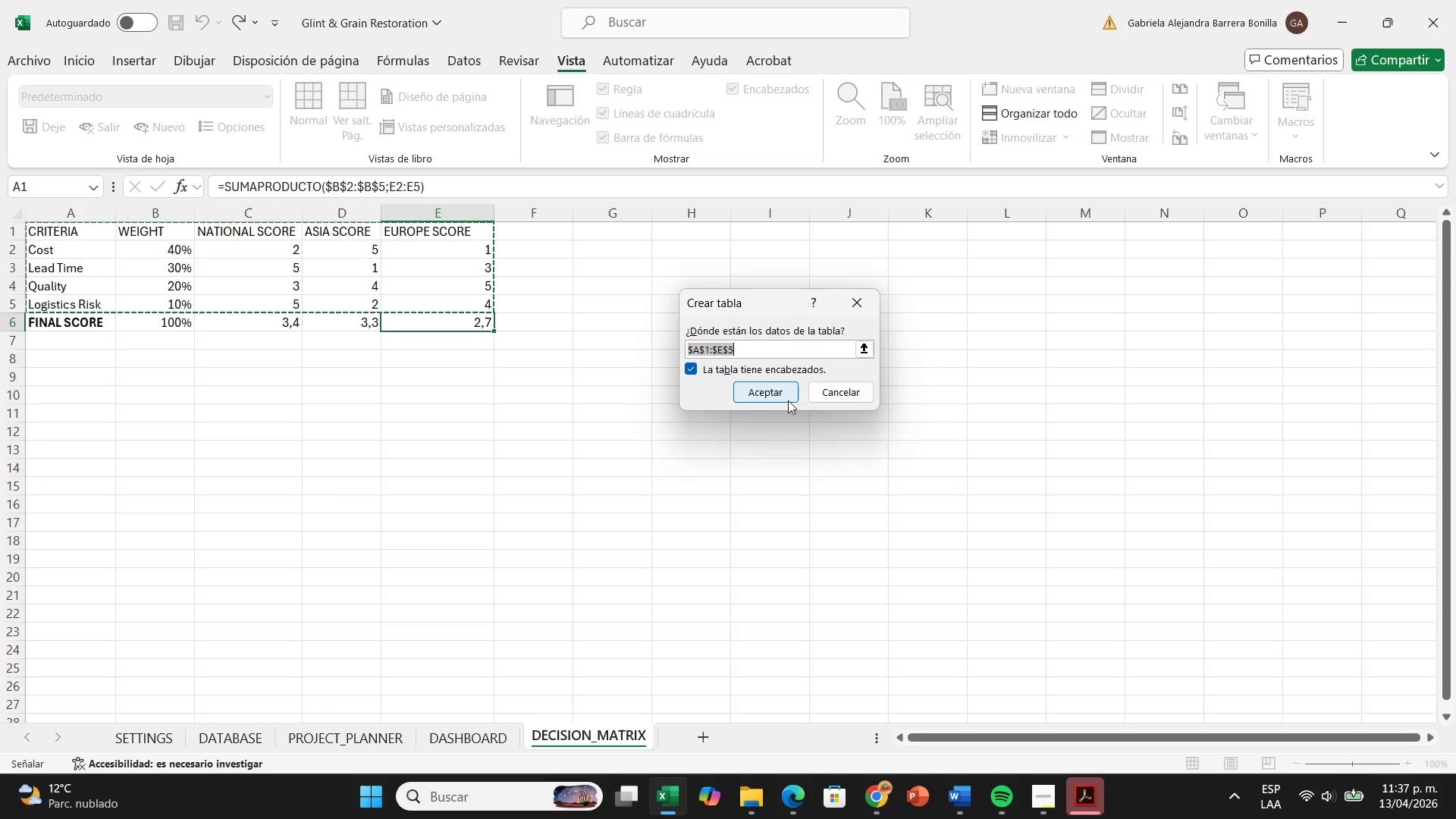 
left_click([788, 400])
 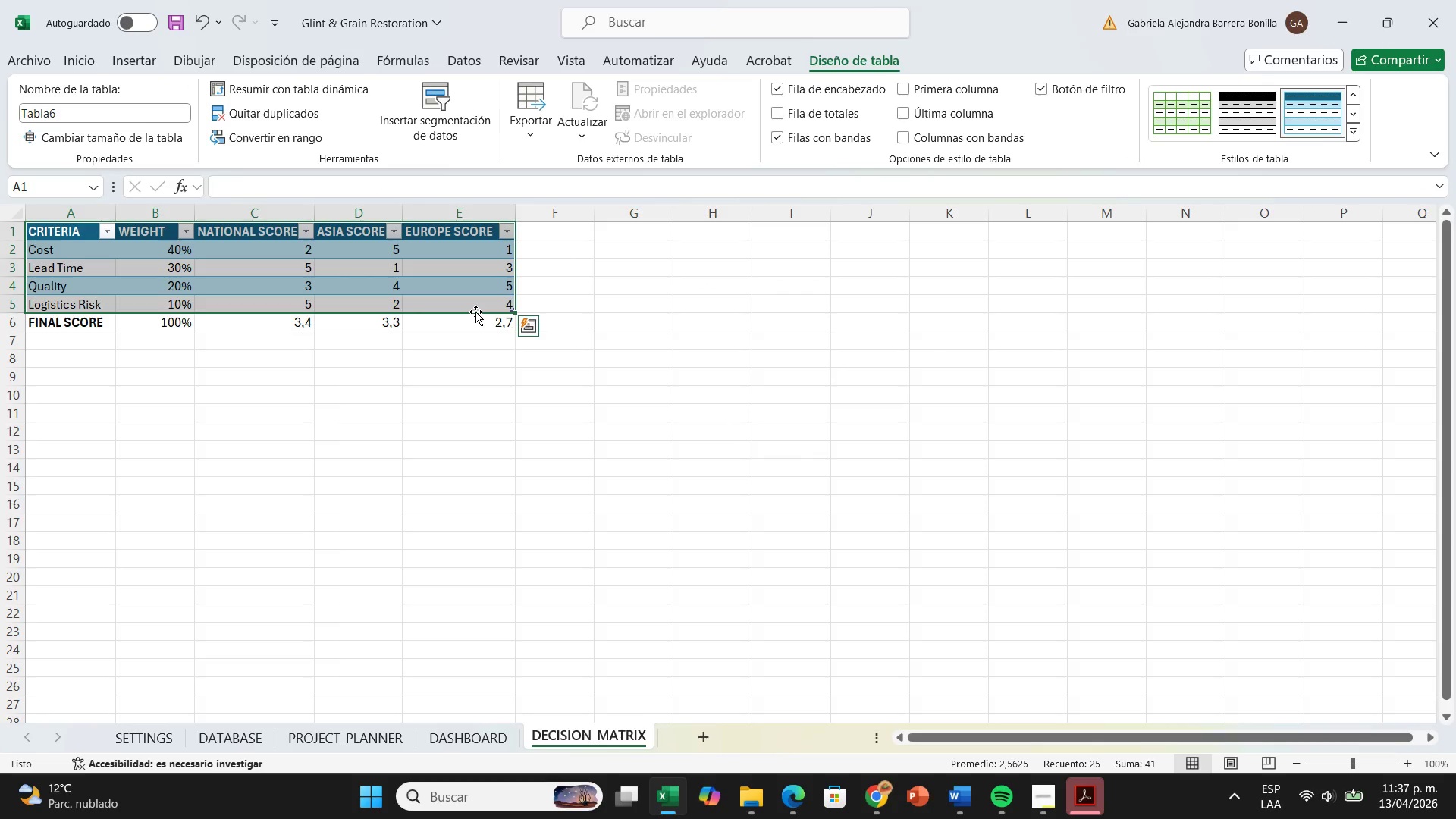 
hold_key(key=ControlLeft, duration=0.86)
 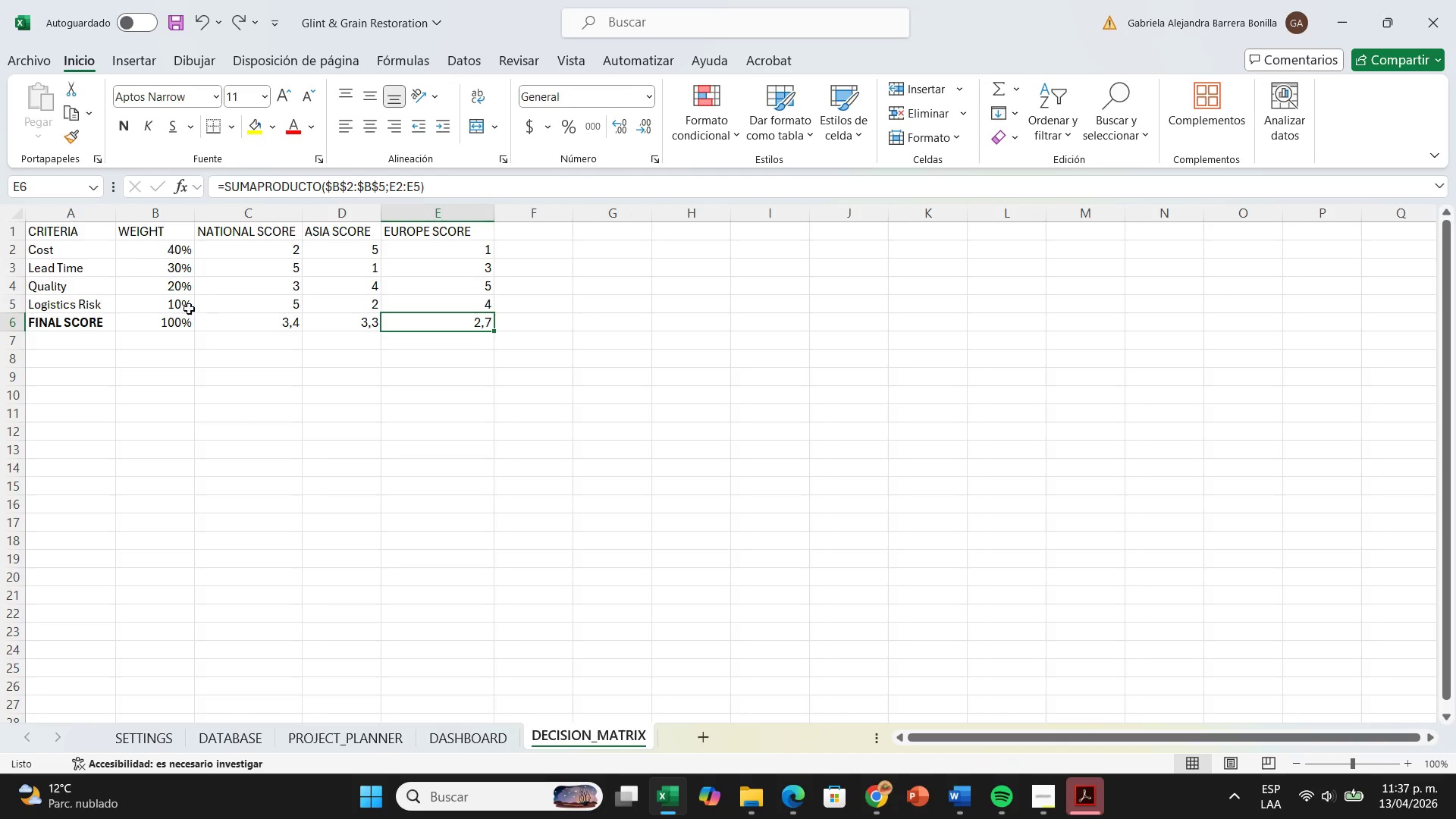 
left_click_drag(start_coordinate=[71, 236], to_coordinate=[450, 327])
 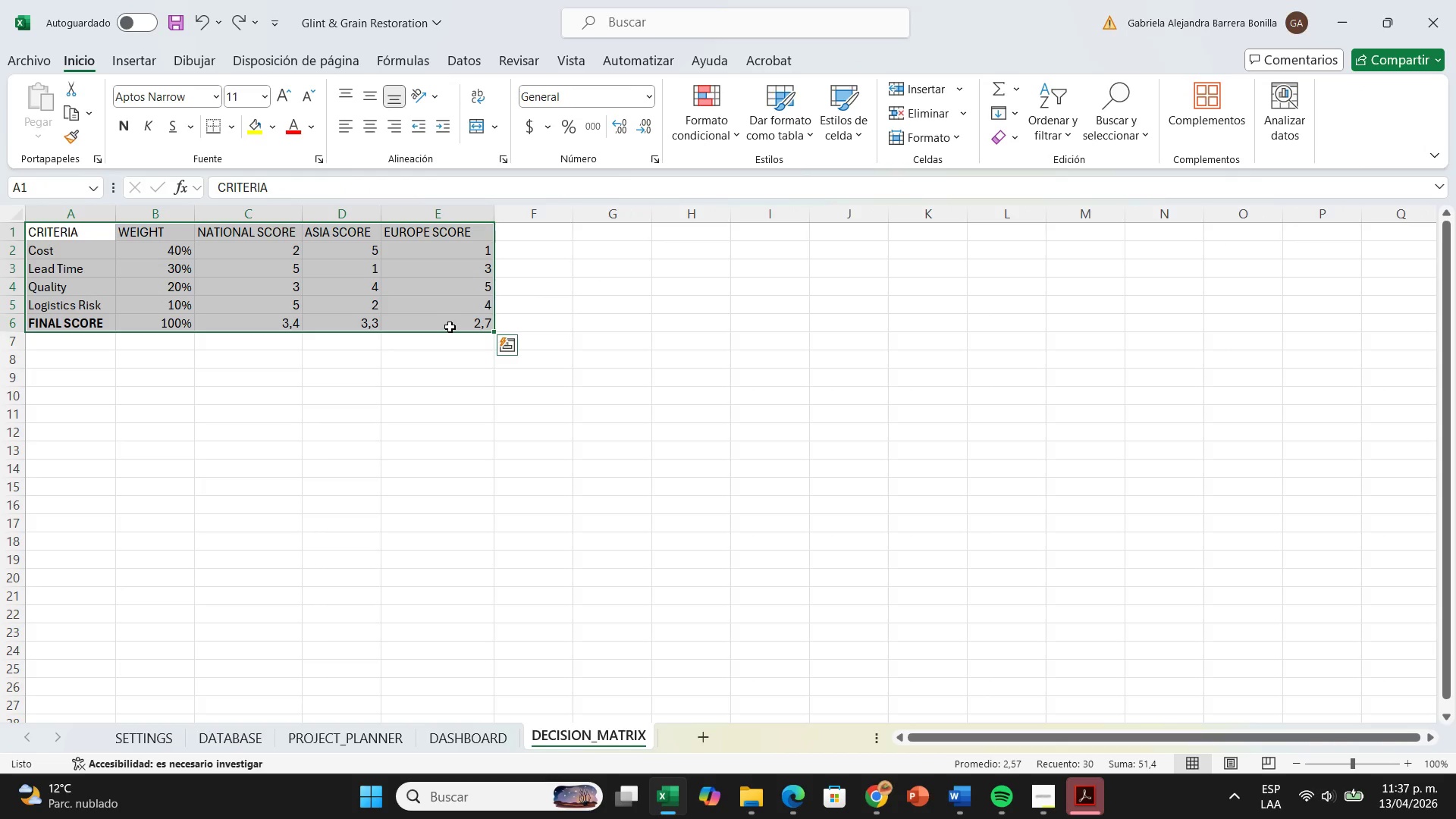 
key(Control+T)
 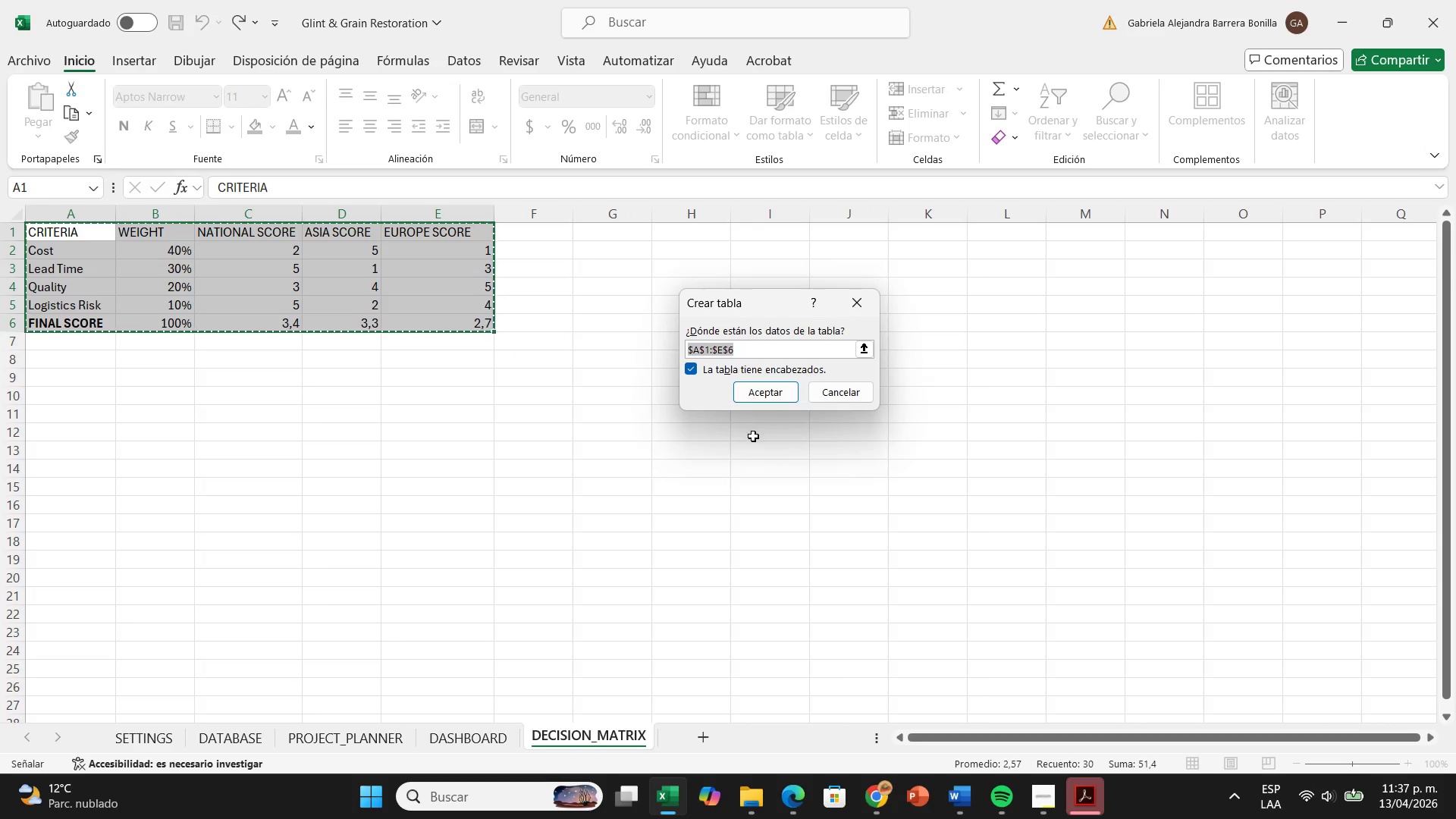 
left_click([769, 393])
 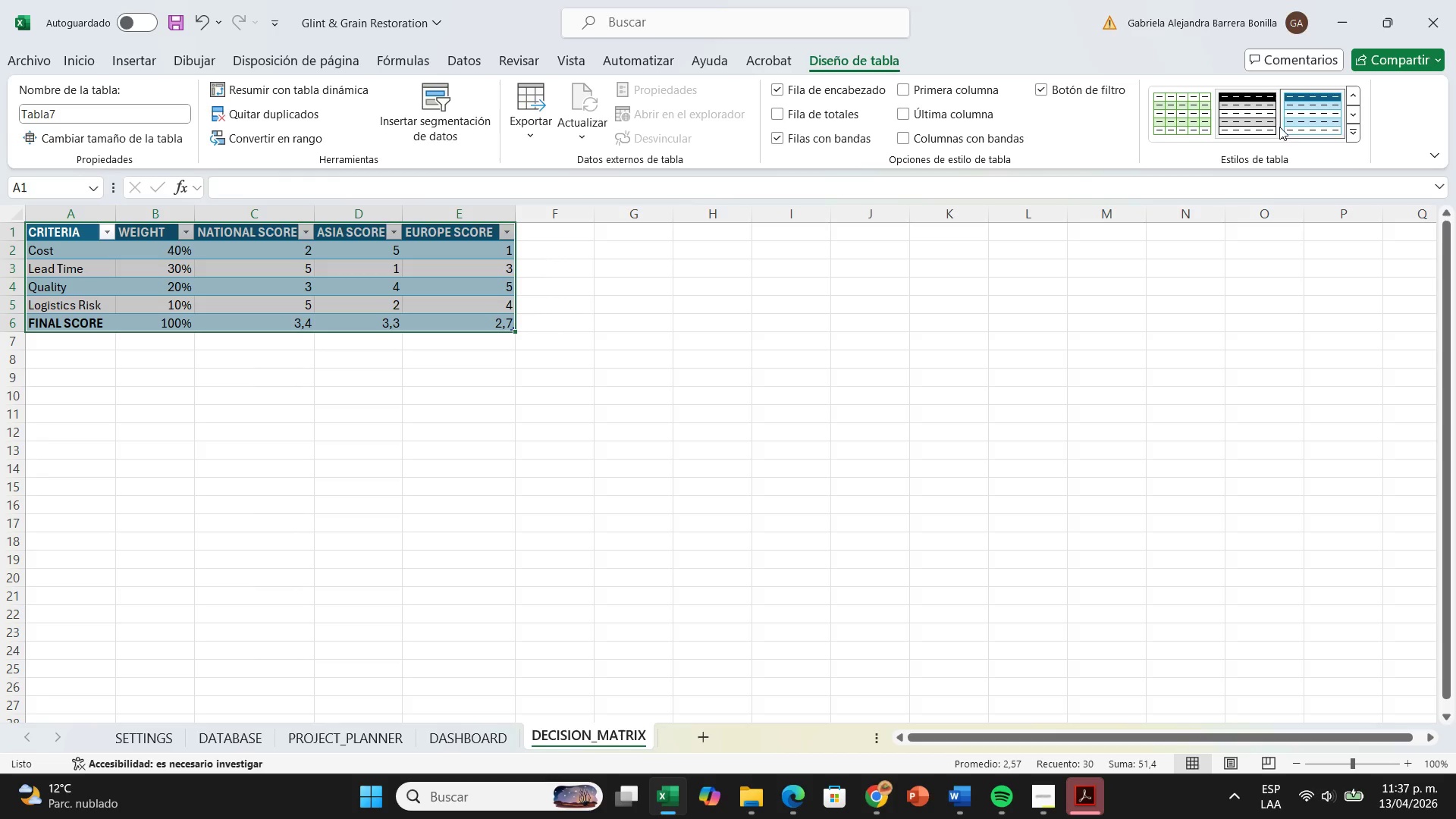 
left_click([1351, 133])
 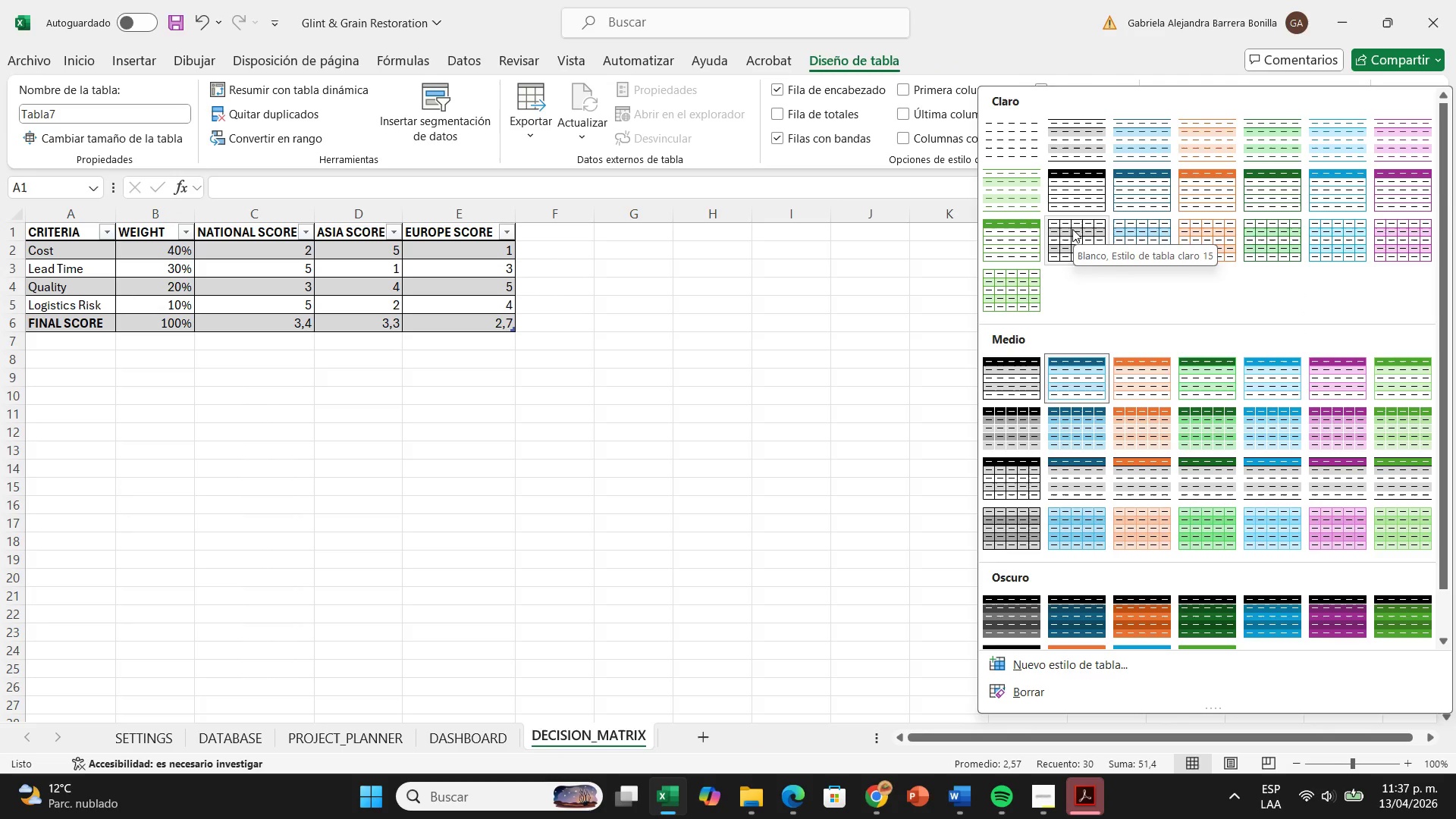 
left_click([1072, 229])
 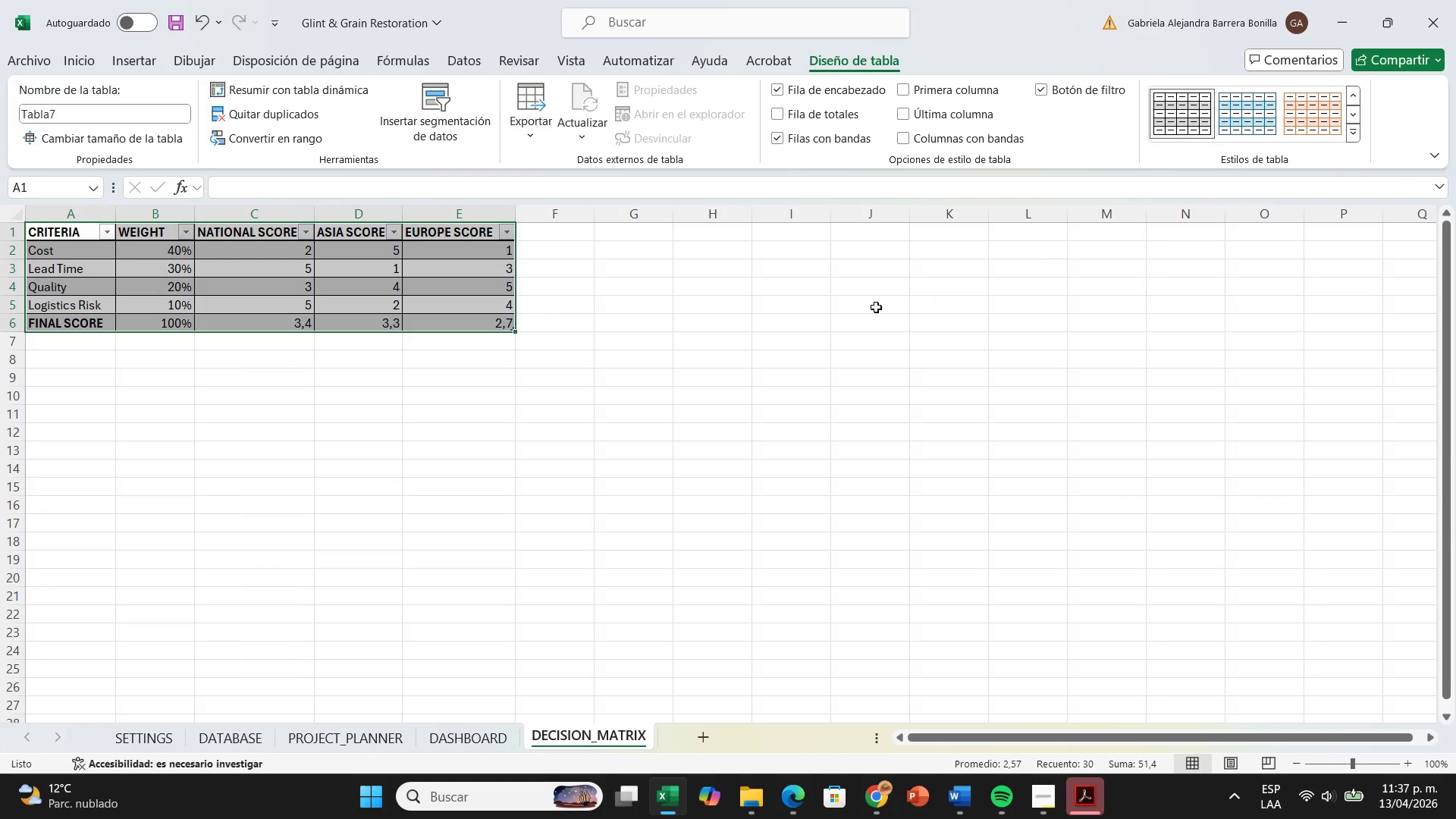 
left_click([876, 307])
 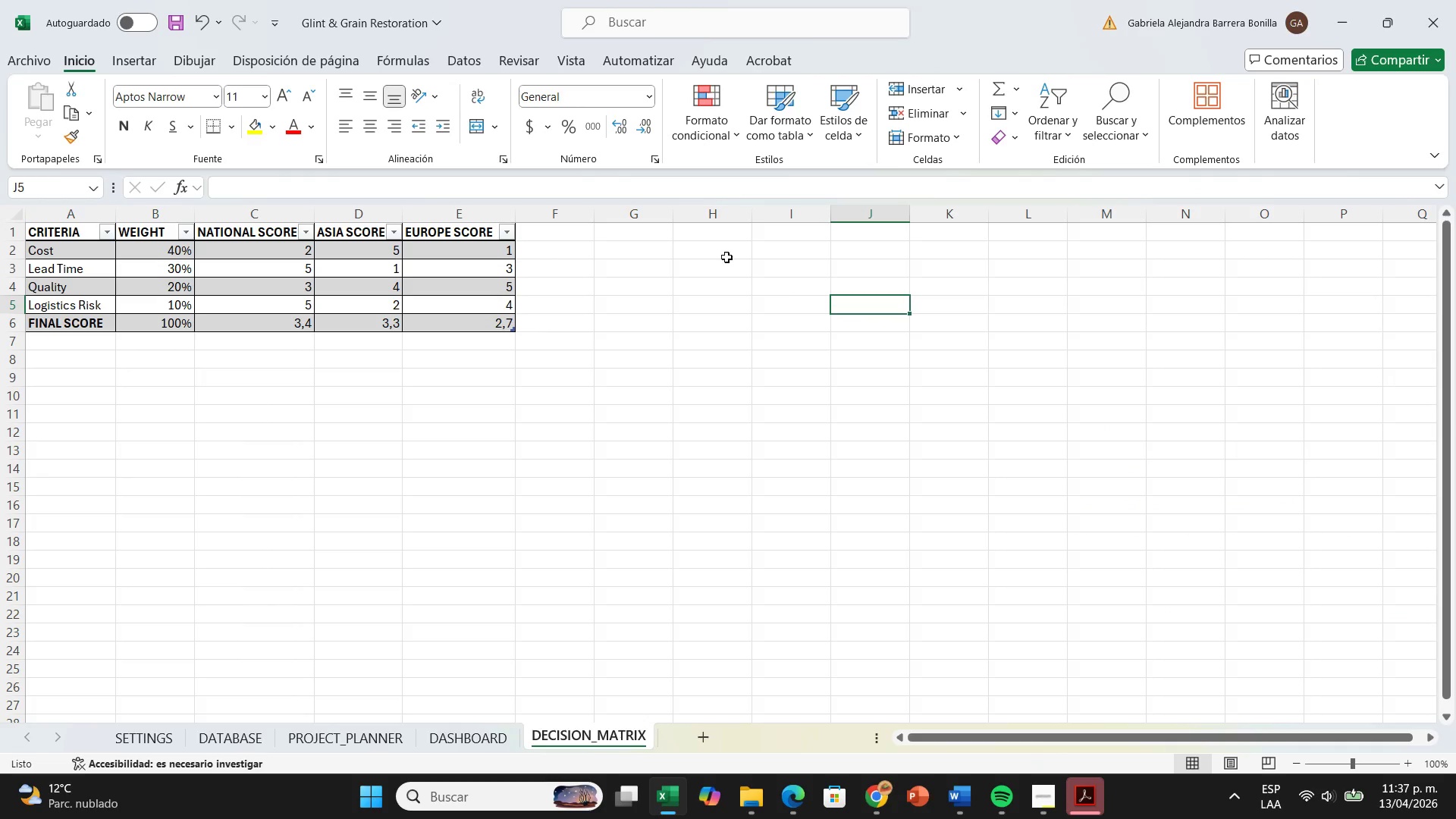 
left_click([601, 246])
 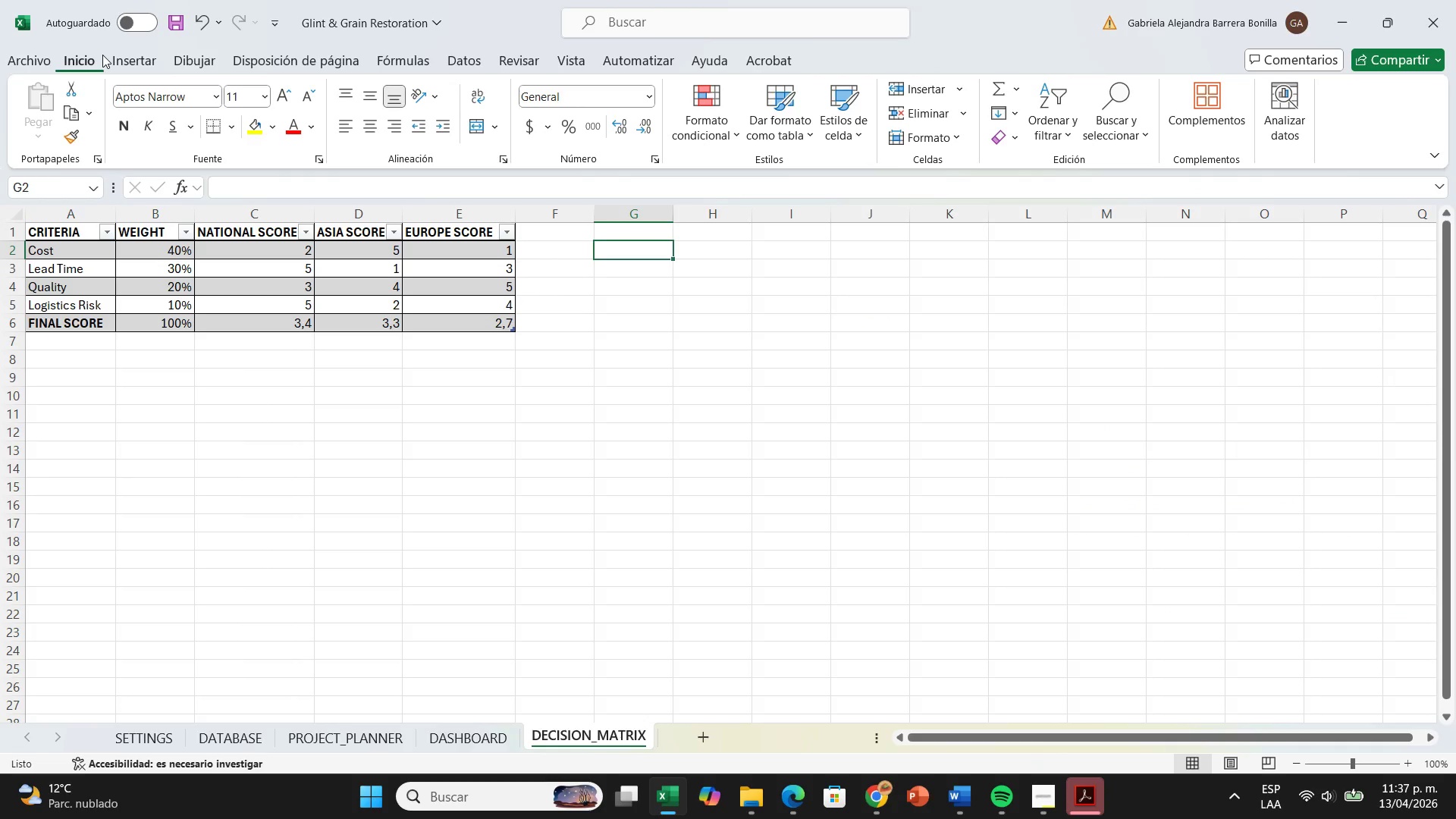 
left_click([122, 55])
 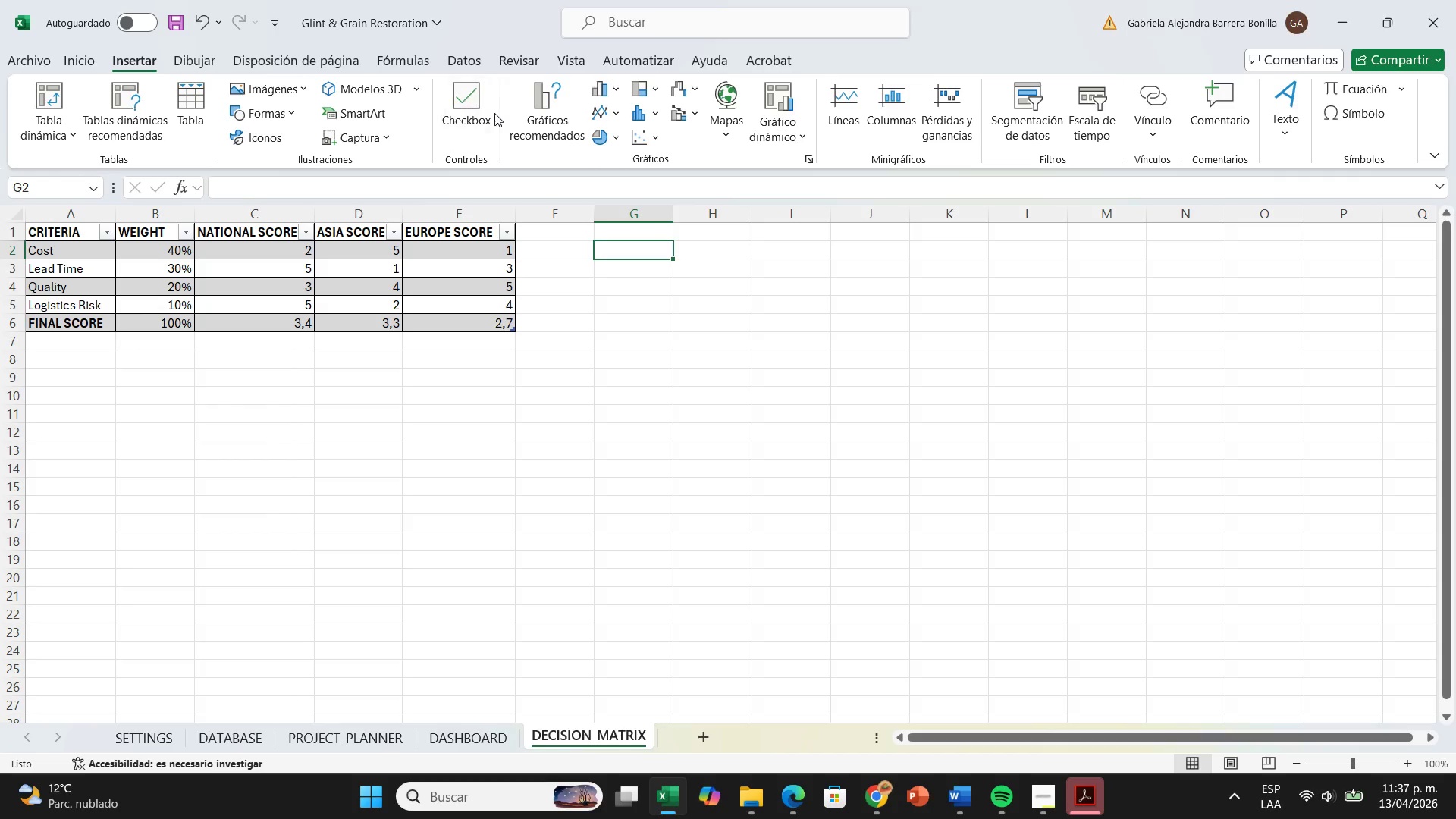 
left_click([538, 118])
 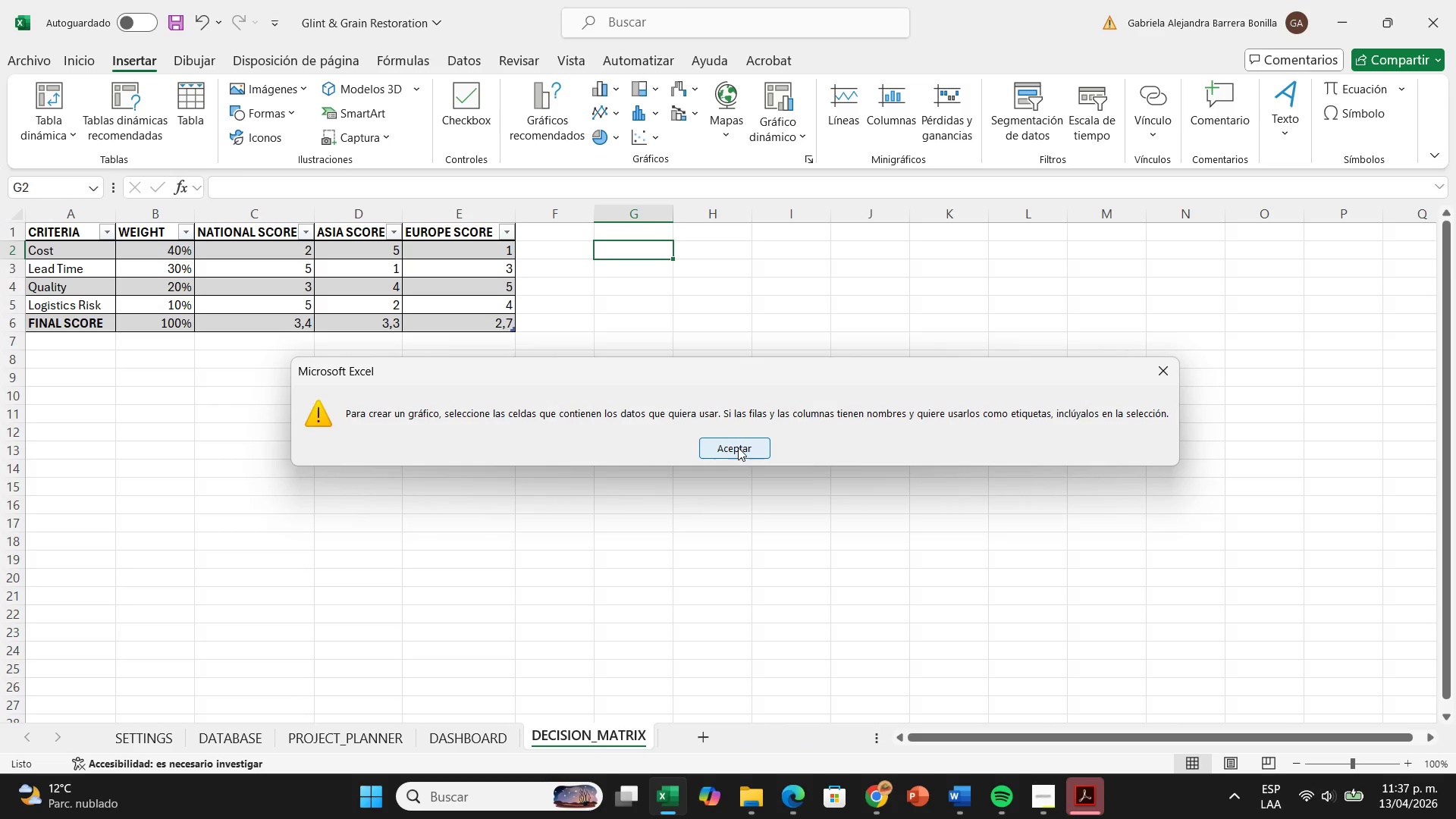 
left_click([738, 447])
 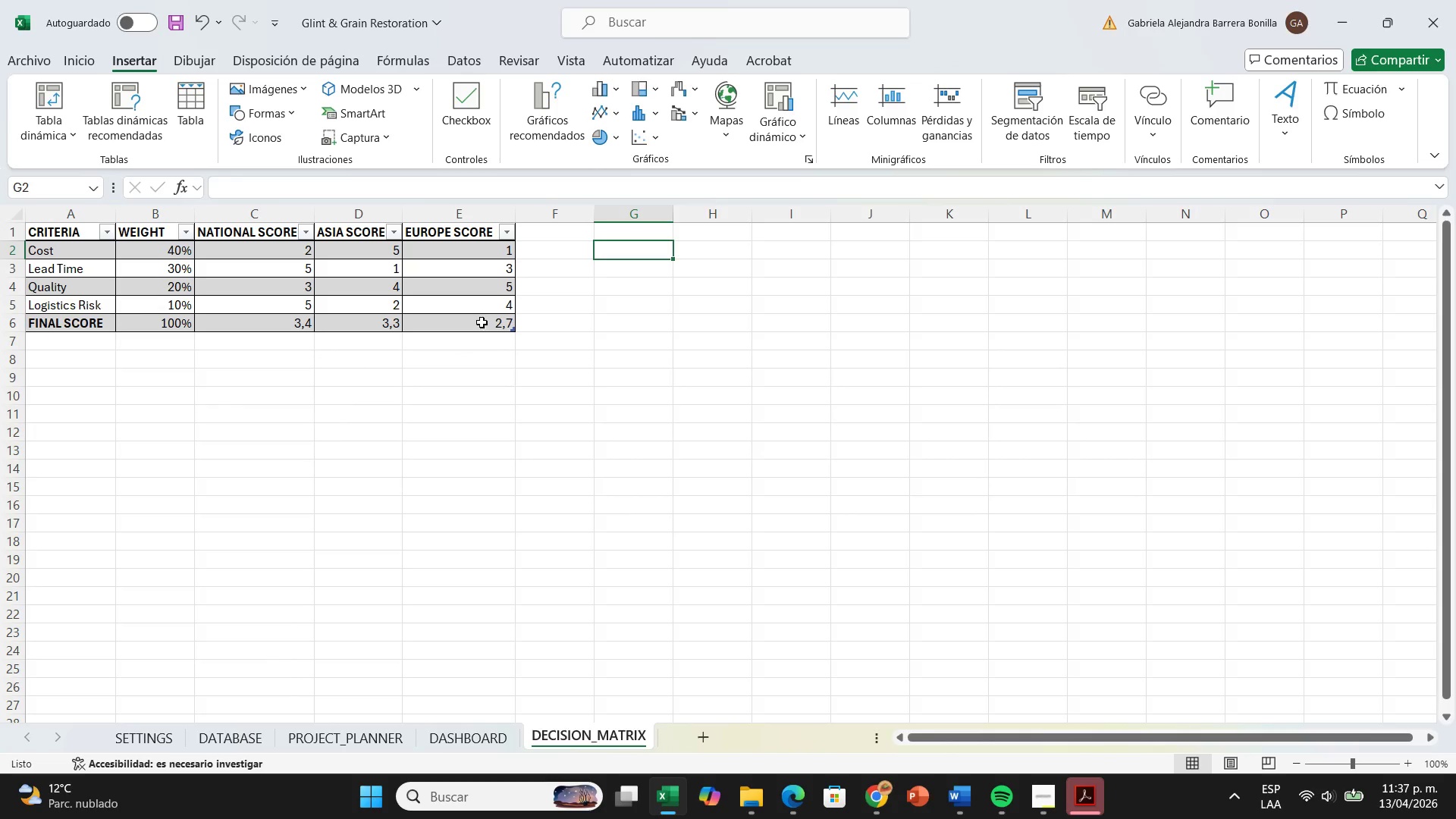 
left_click([486, 318])
 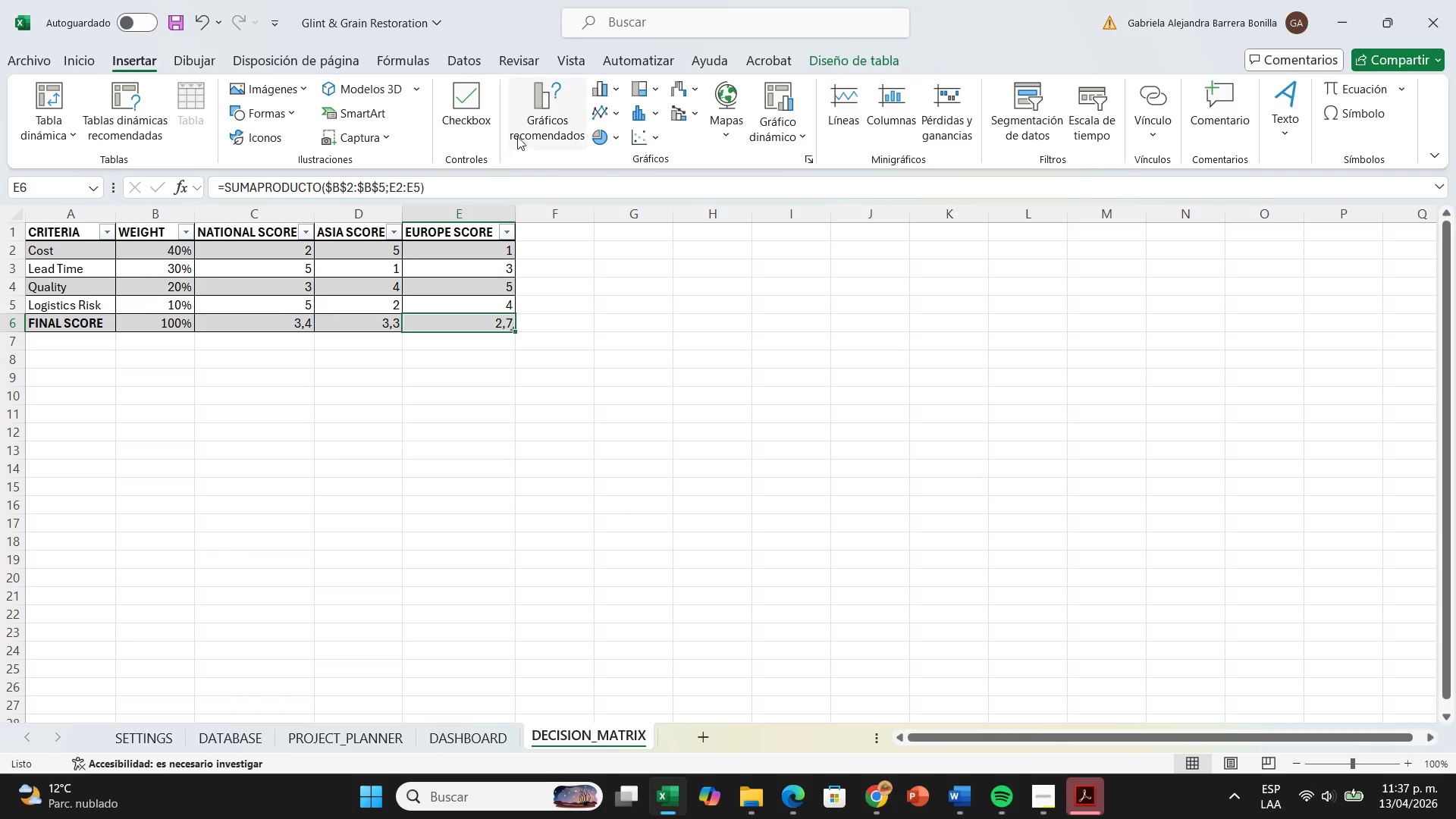 
left_click([532, 128])
 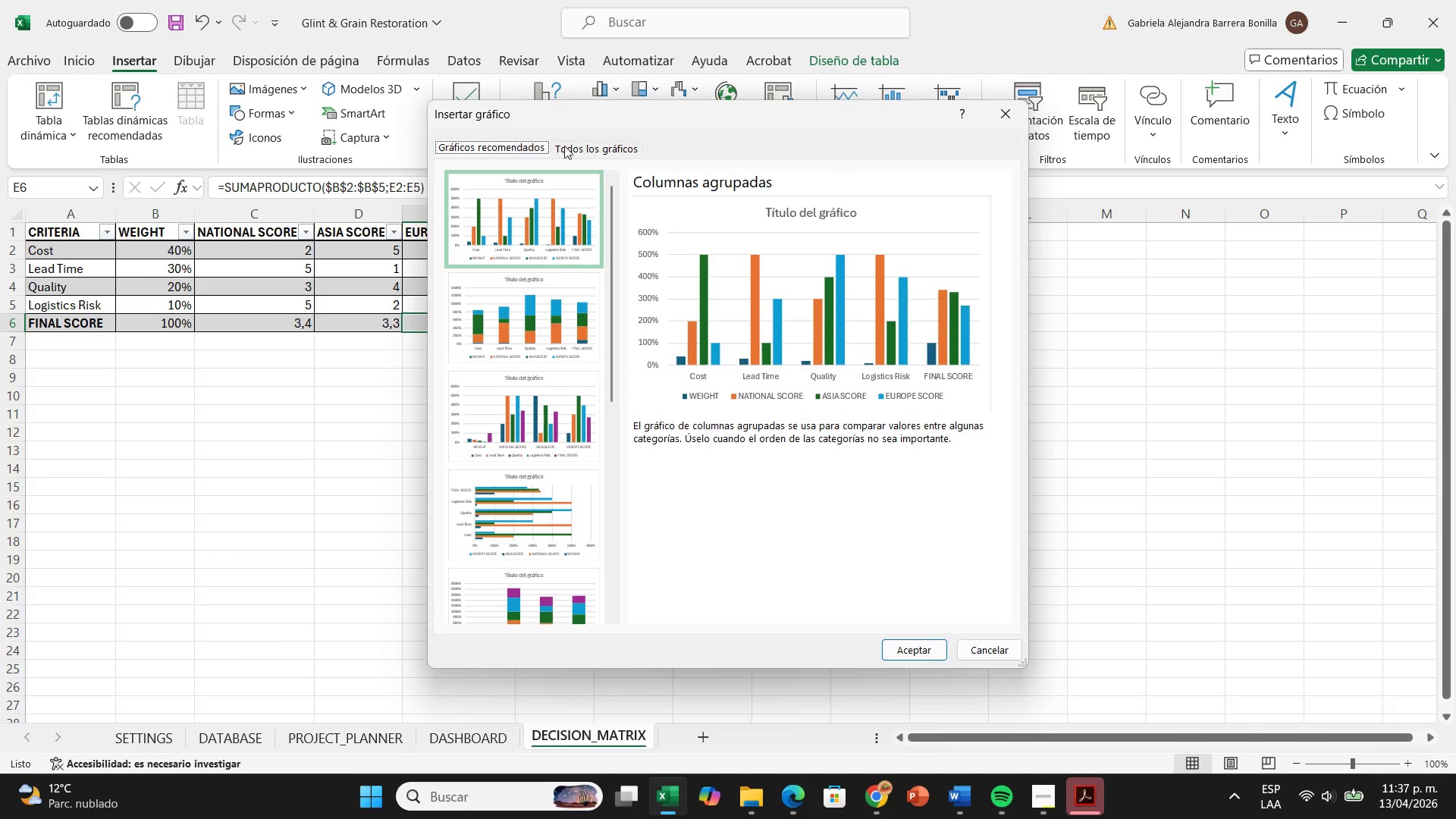 
left_click([580, 146])
 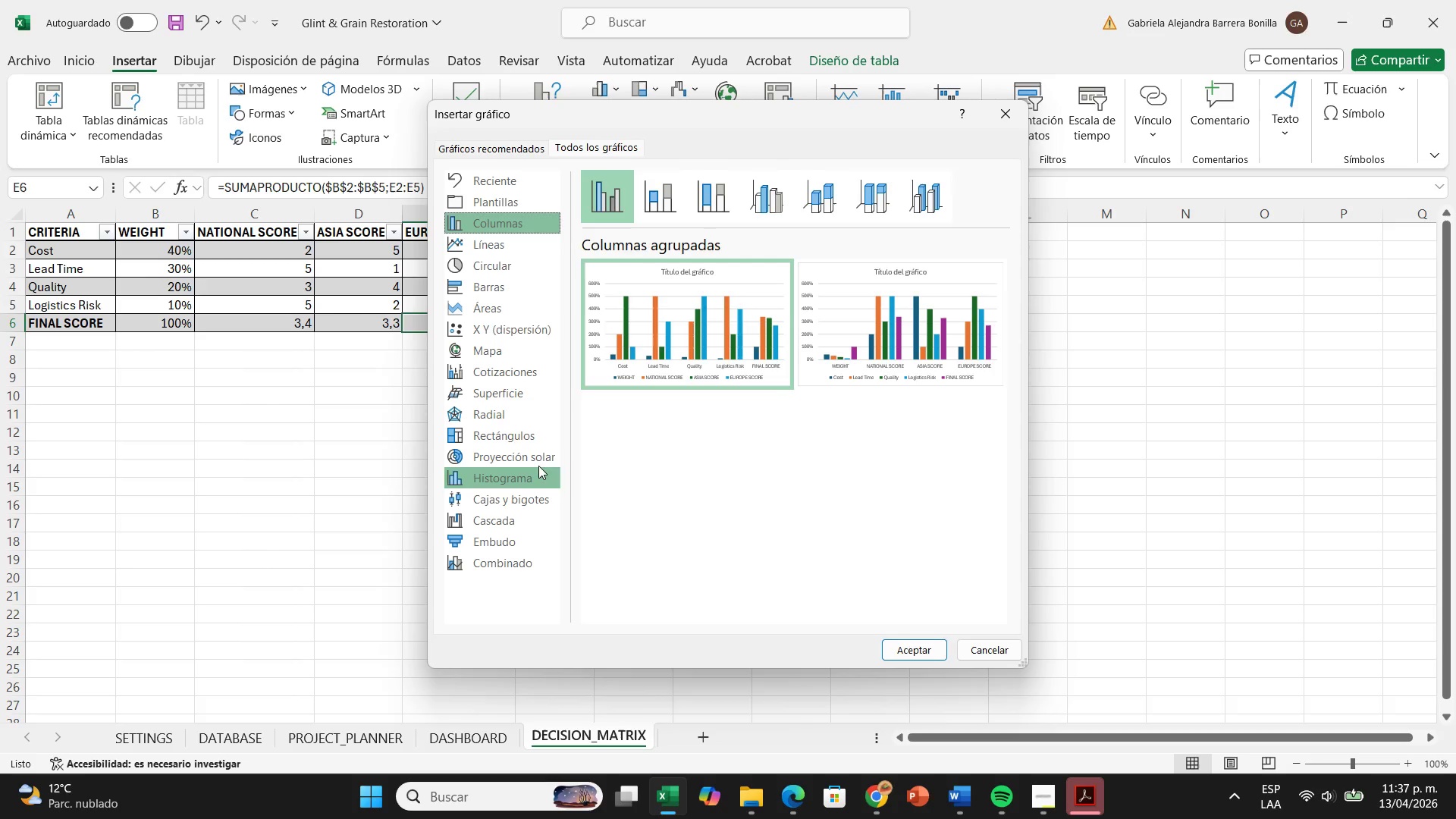 
left_click([541, 415])
 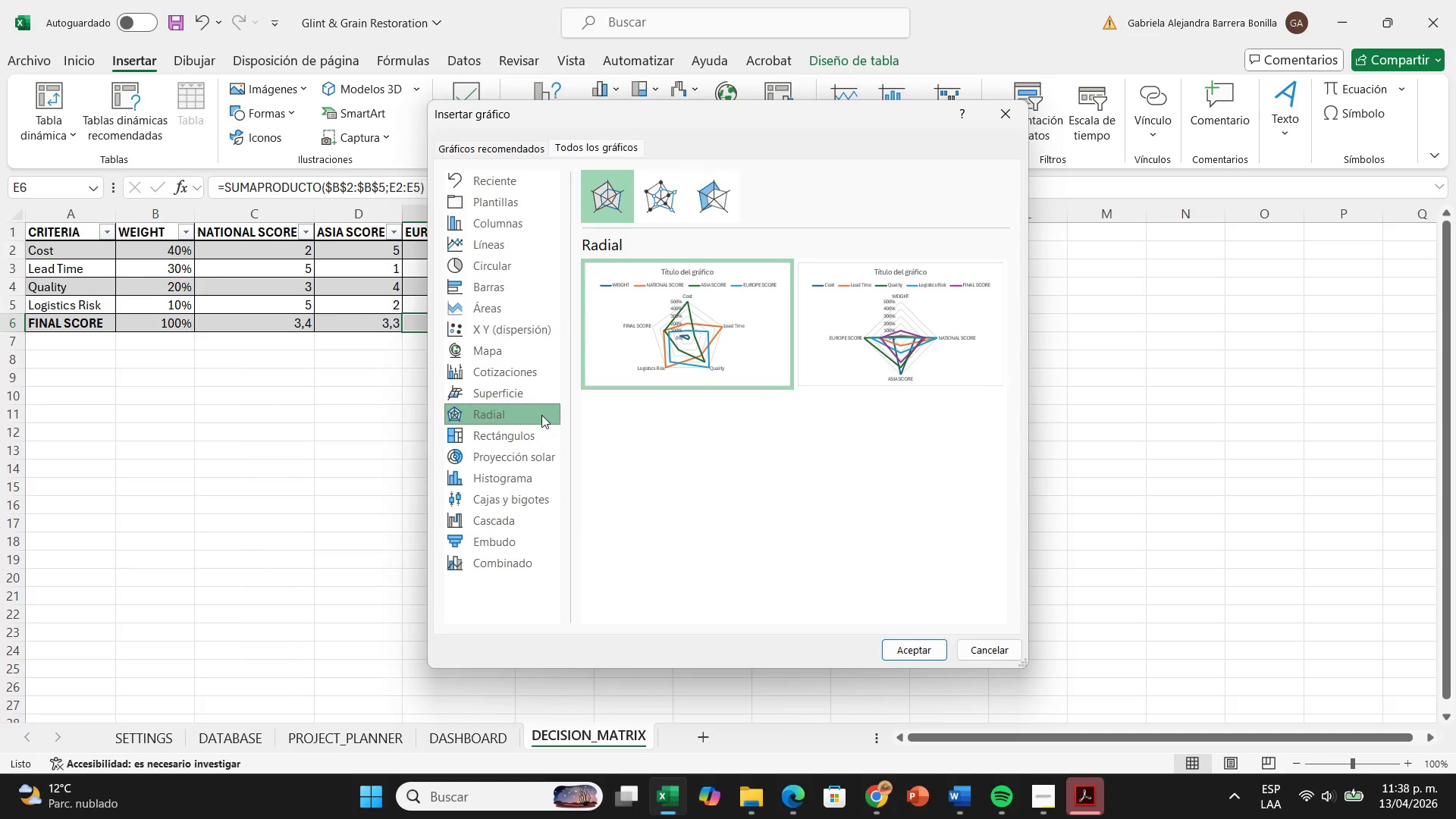 
wait(25.05)
 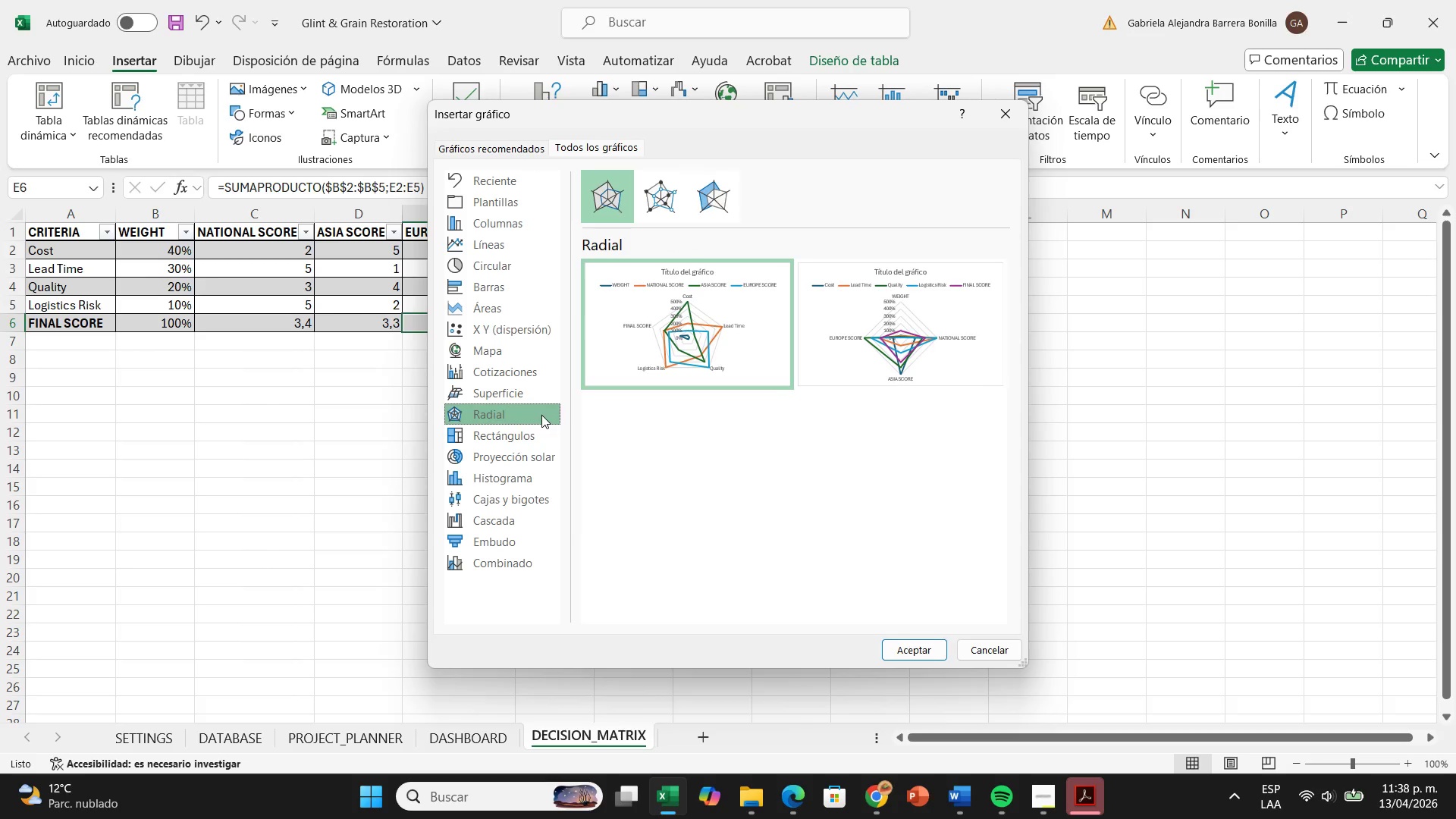 
left_click([541, 415])
 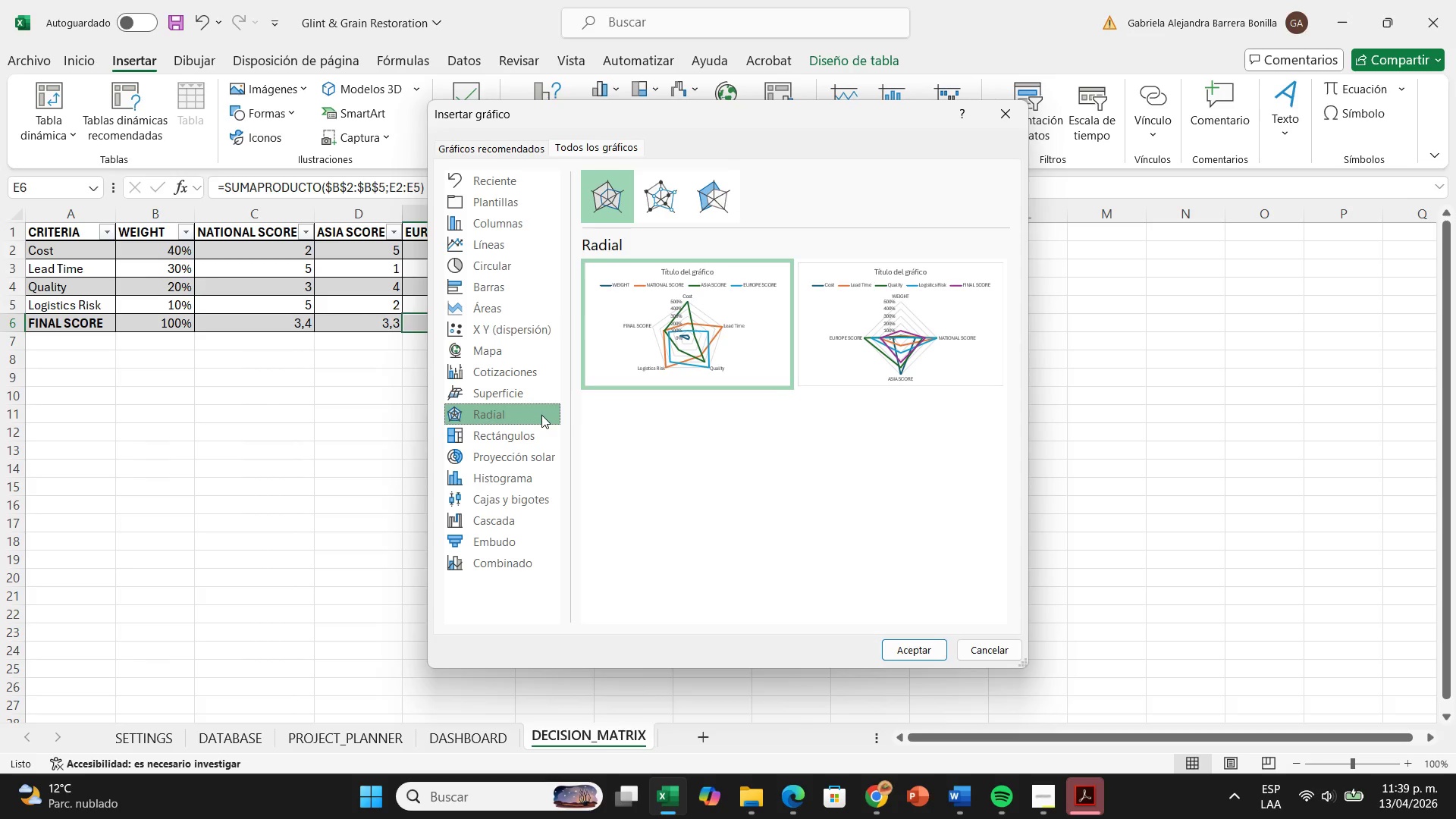 
wait(62.4)
 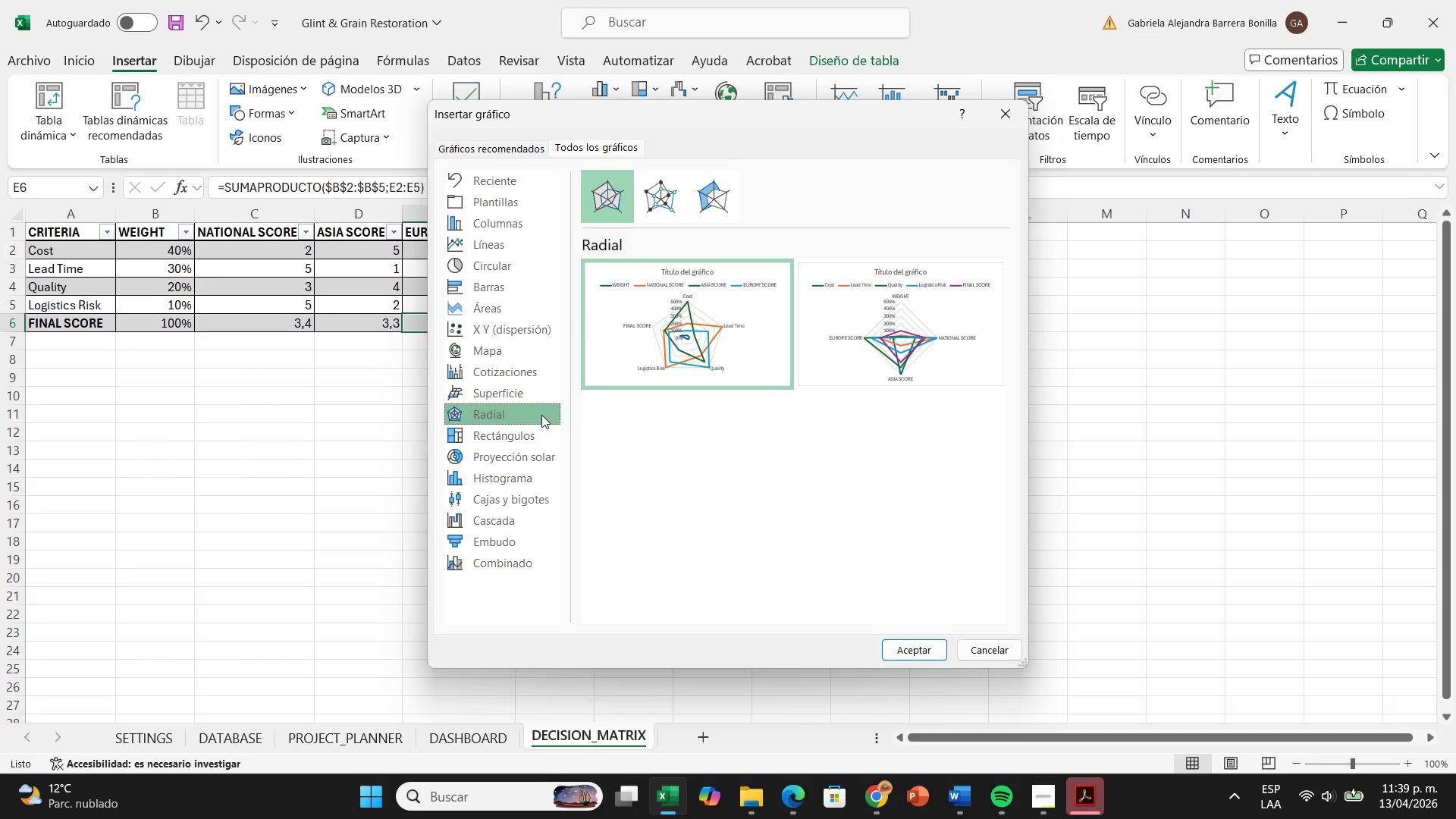 
mouse_move([730, 317])
 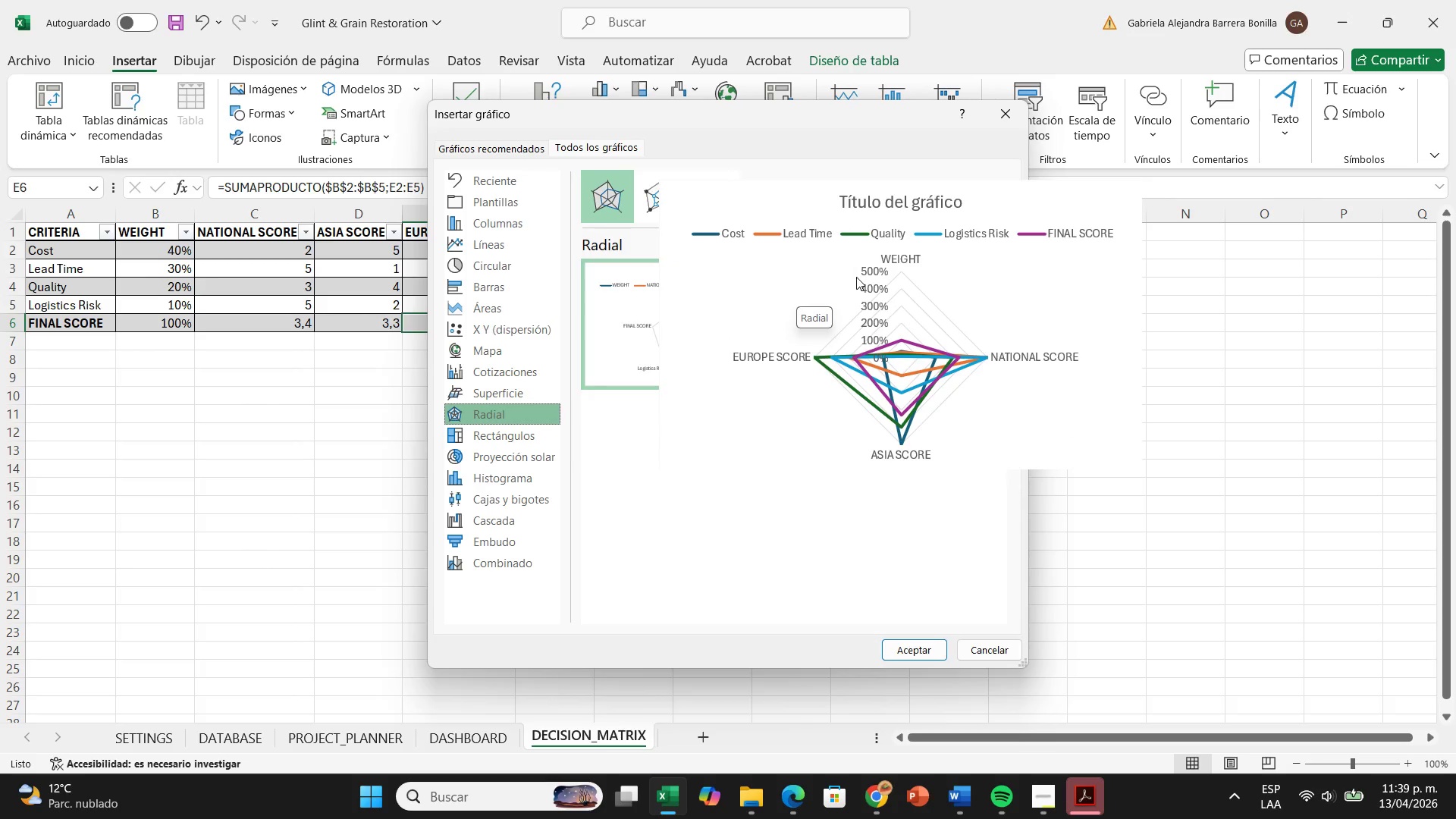 
left_click([656, 213])
 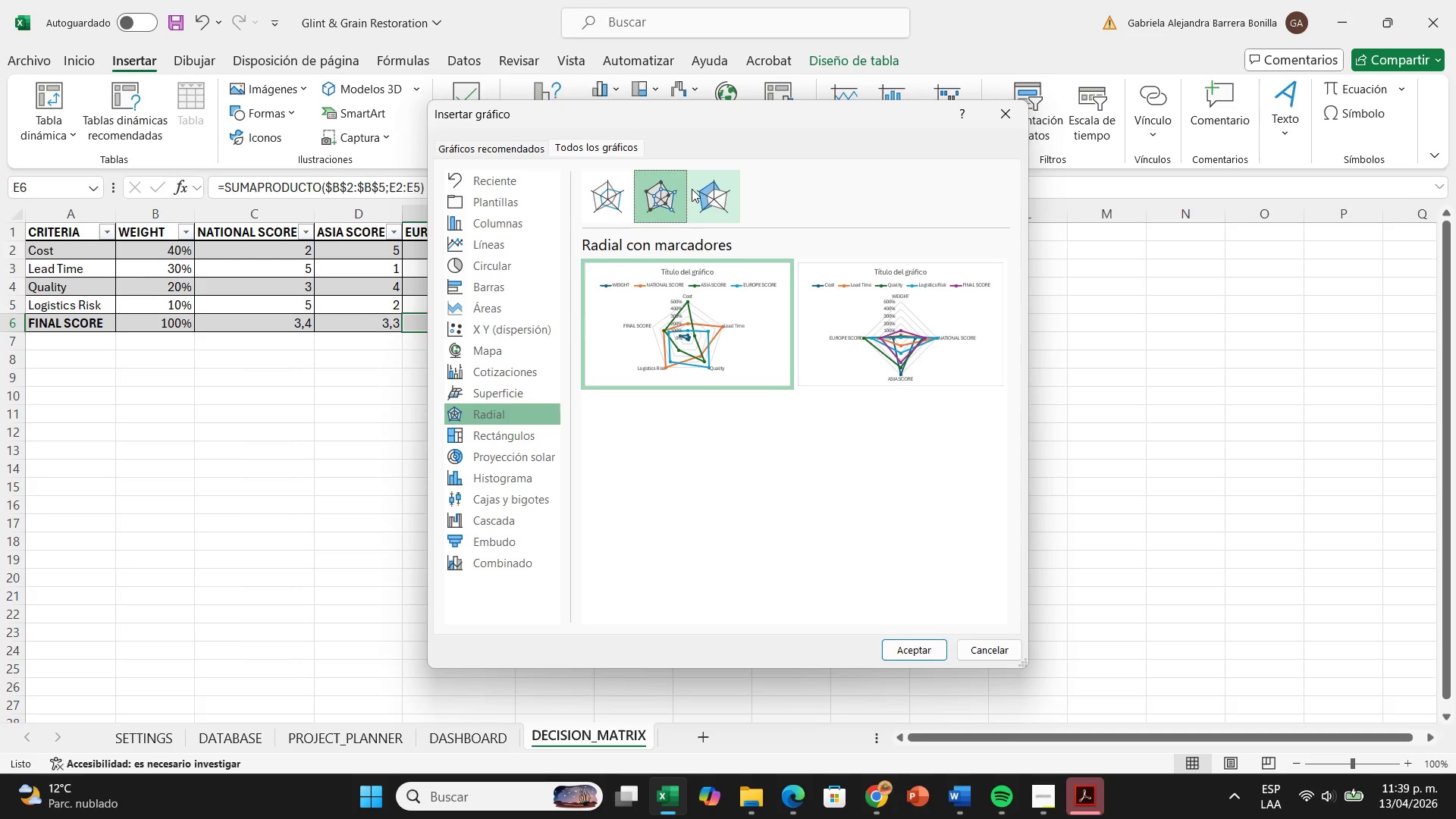 
left_click([696, 189])
 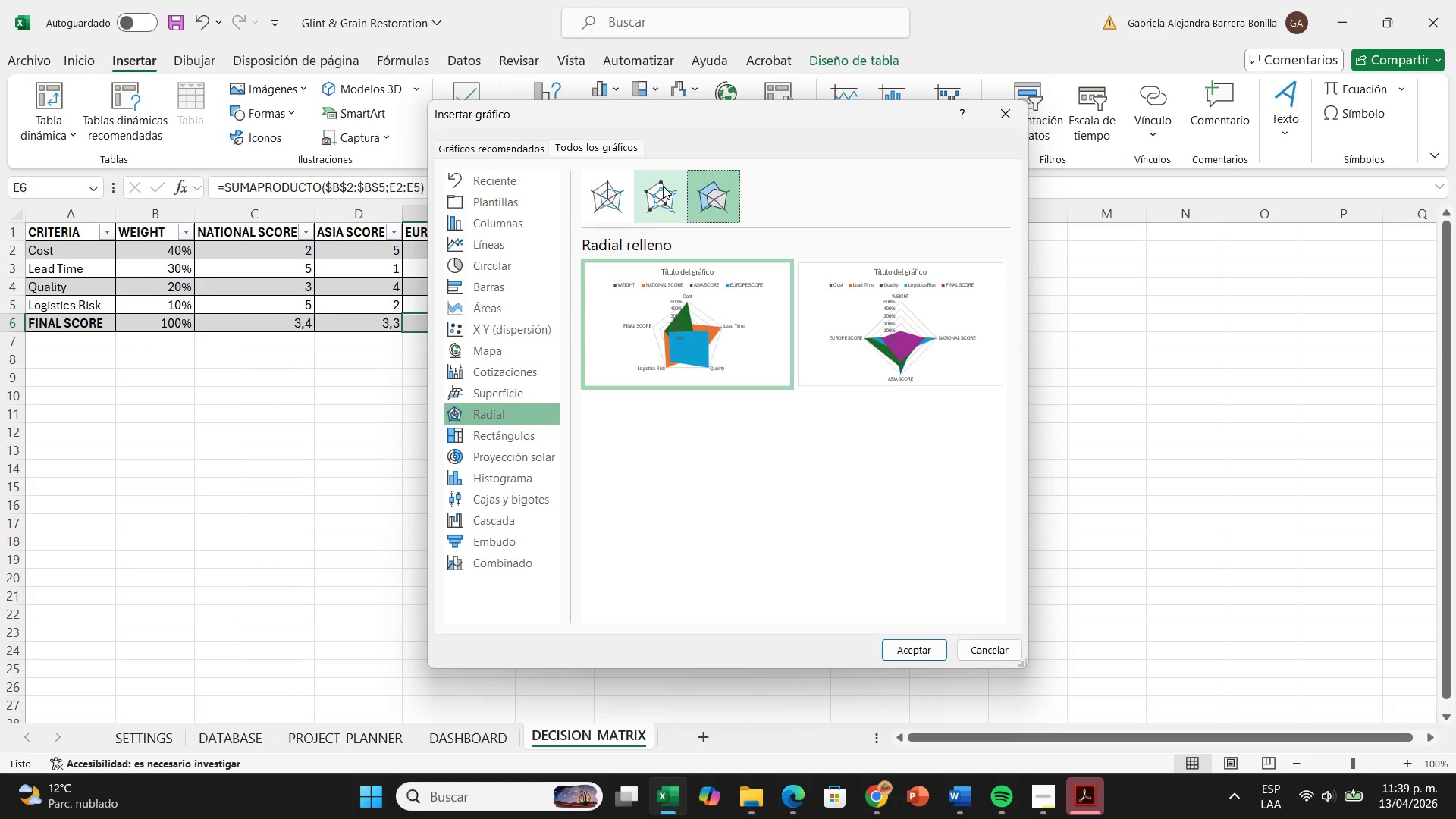 
left_click([663, 186])
 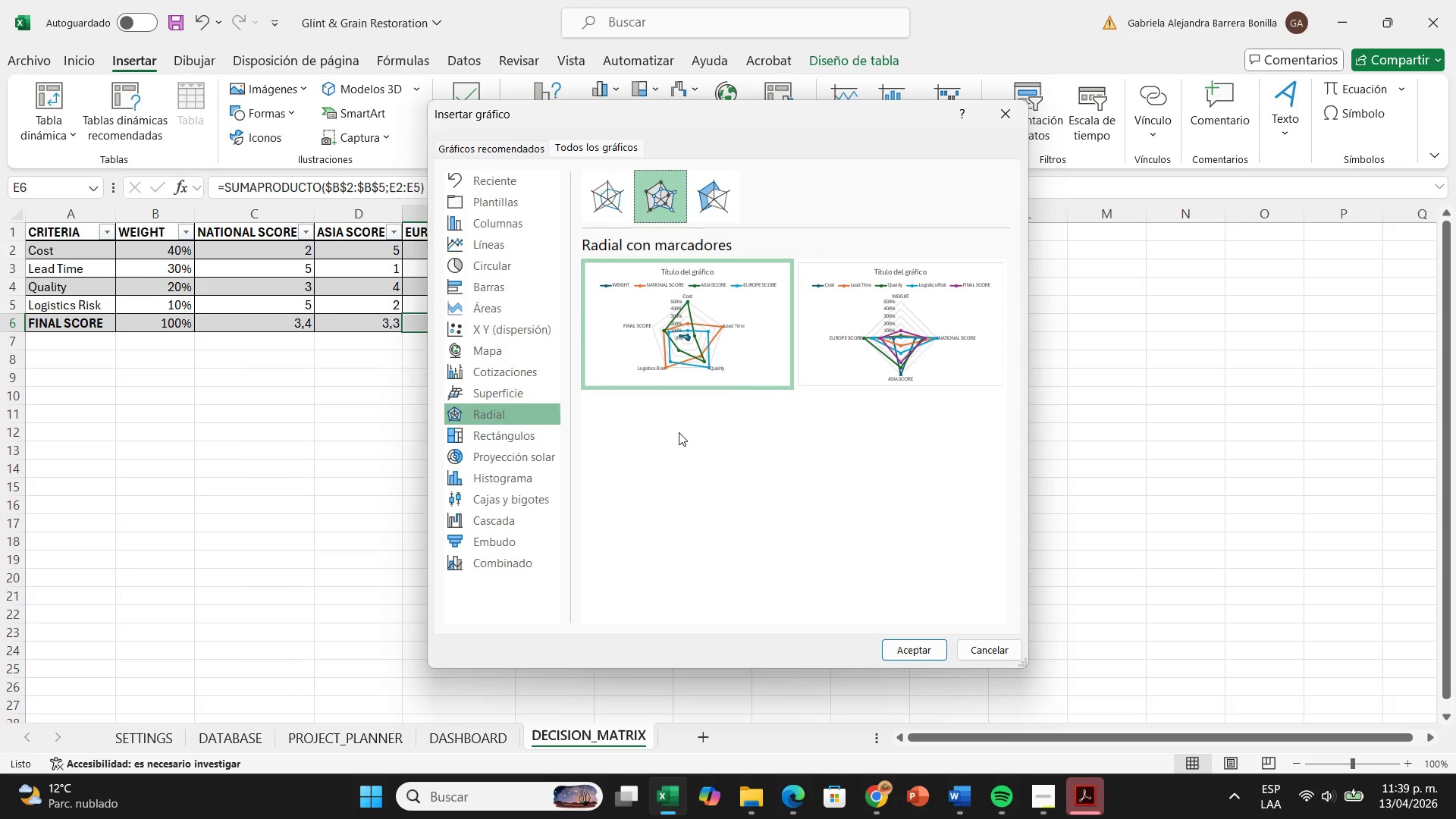 
wait(6.53)
 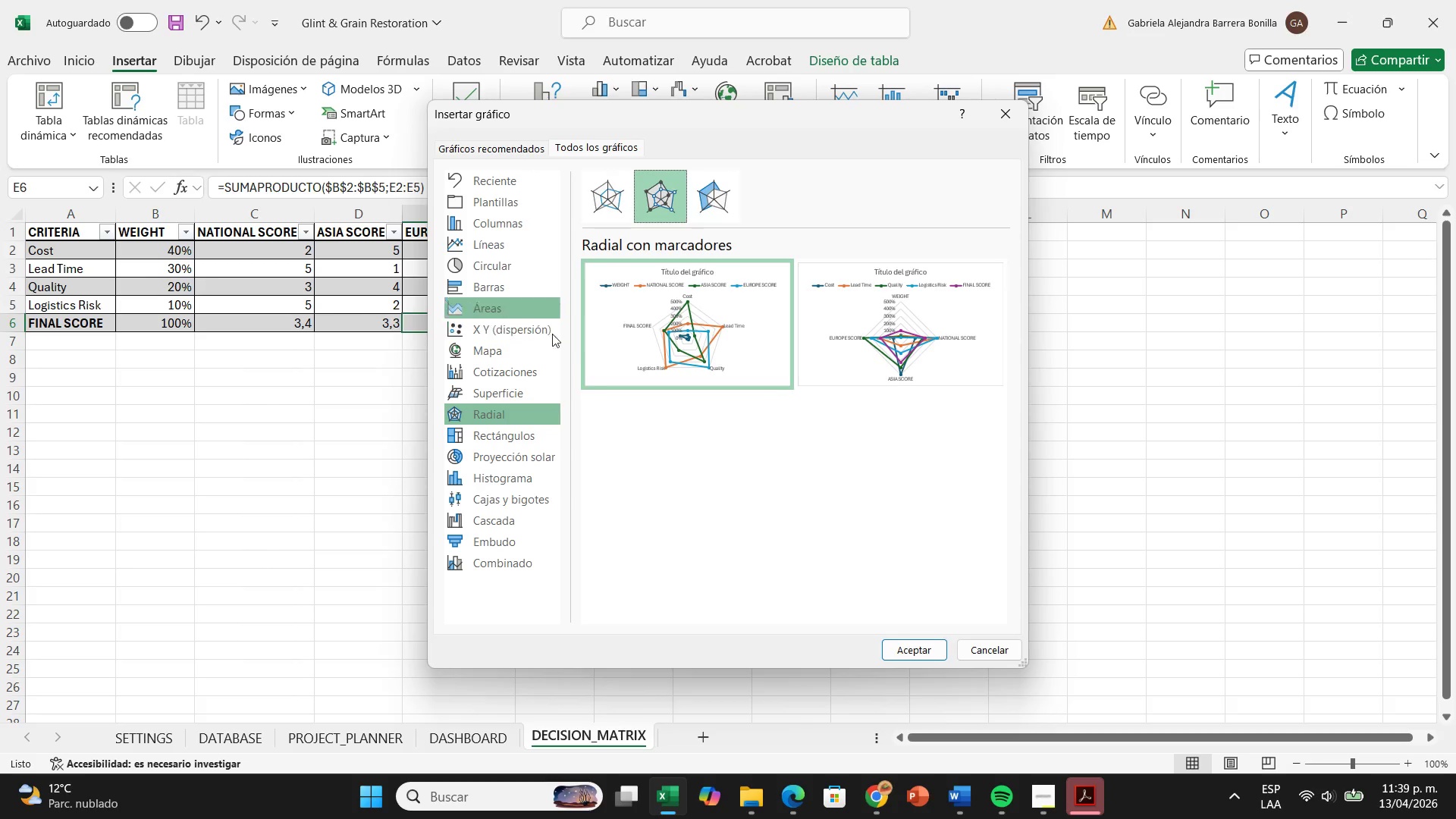 
left_click([878, 355])
 